 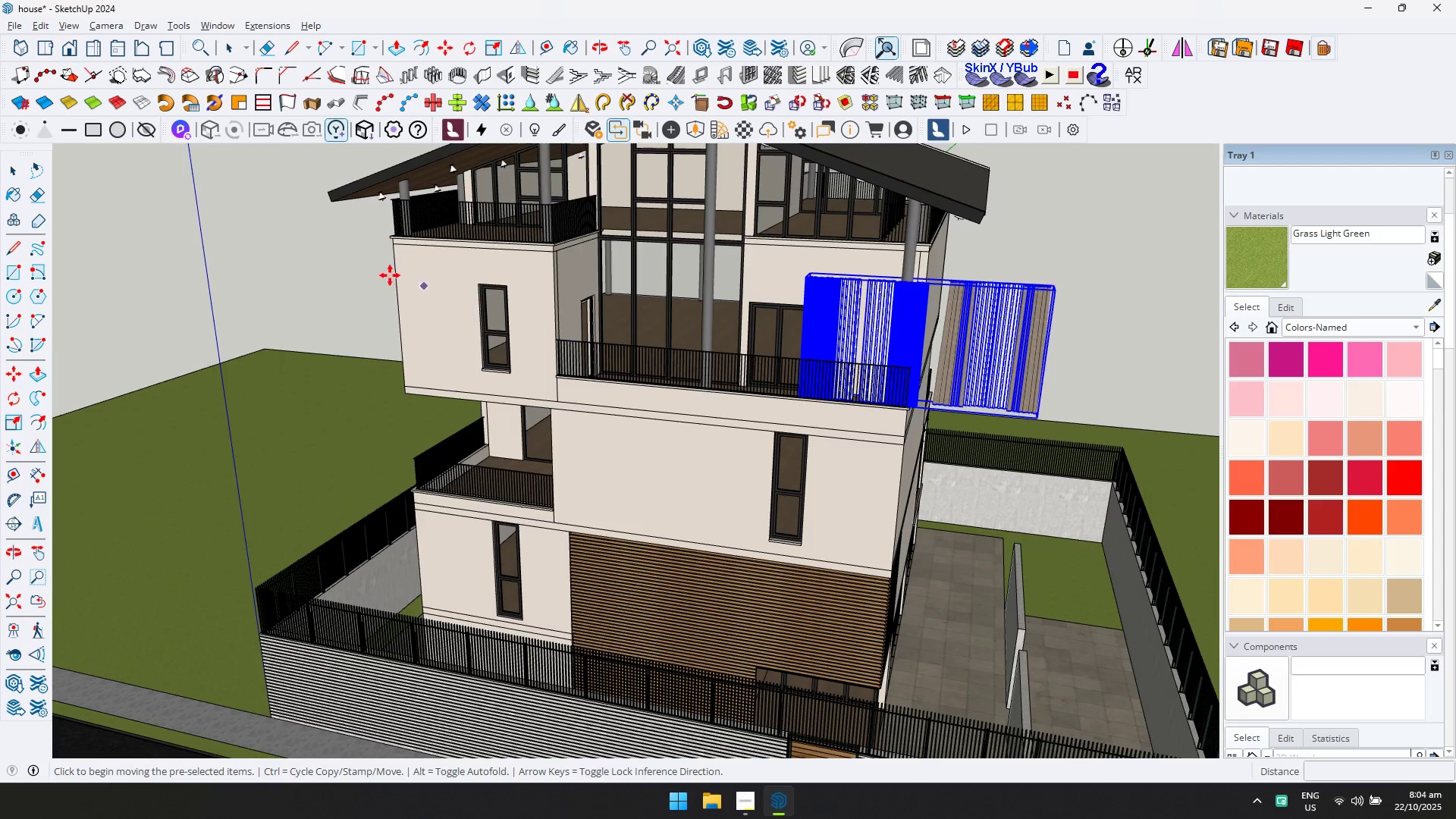 
left_click([17, 162])
 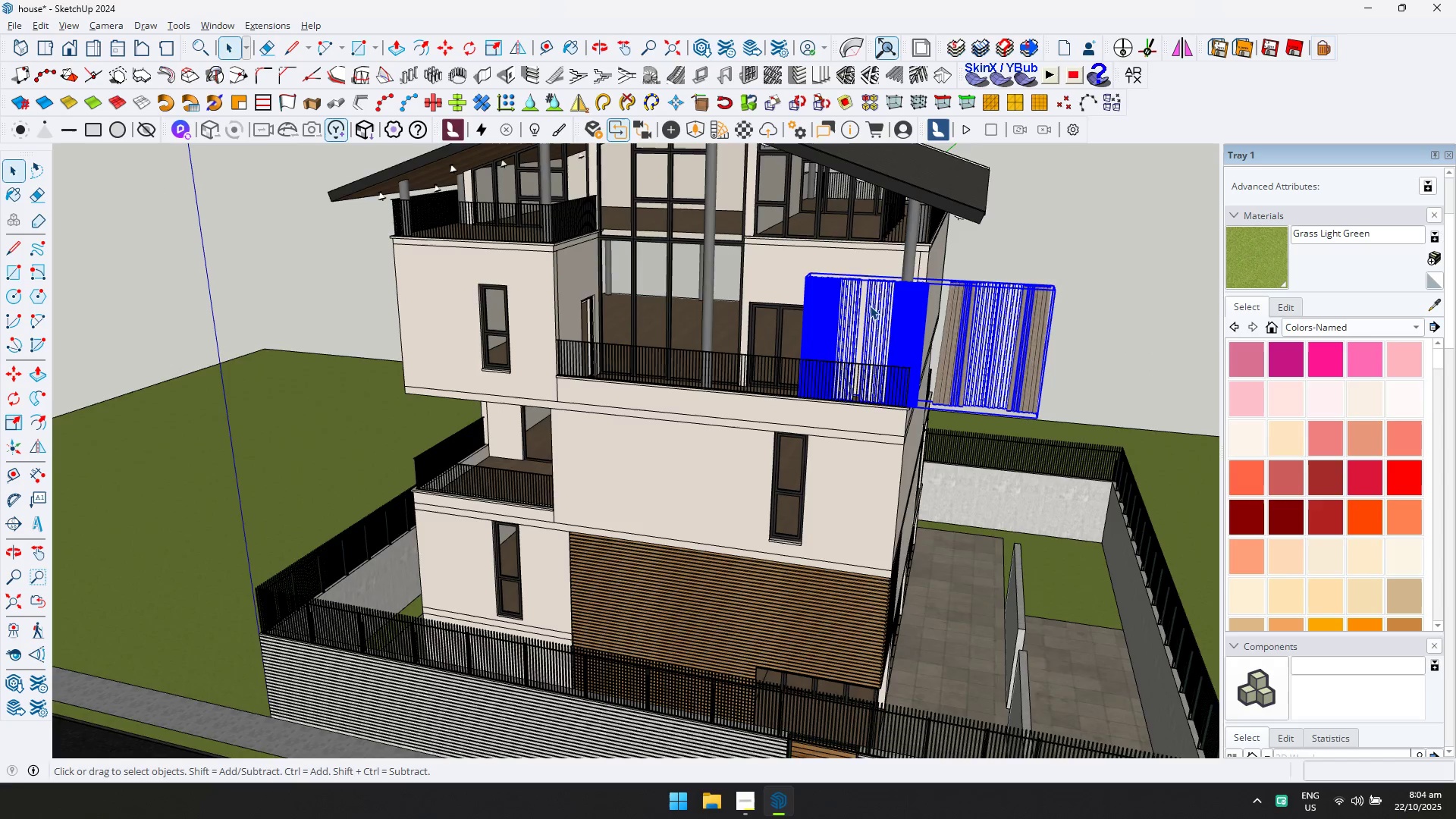 
double_click([870, 306])
 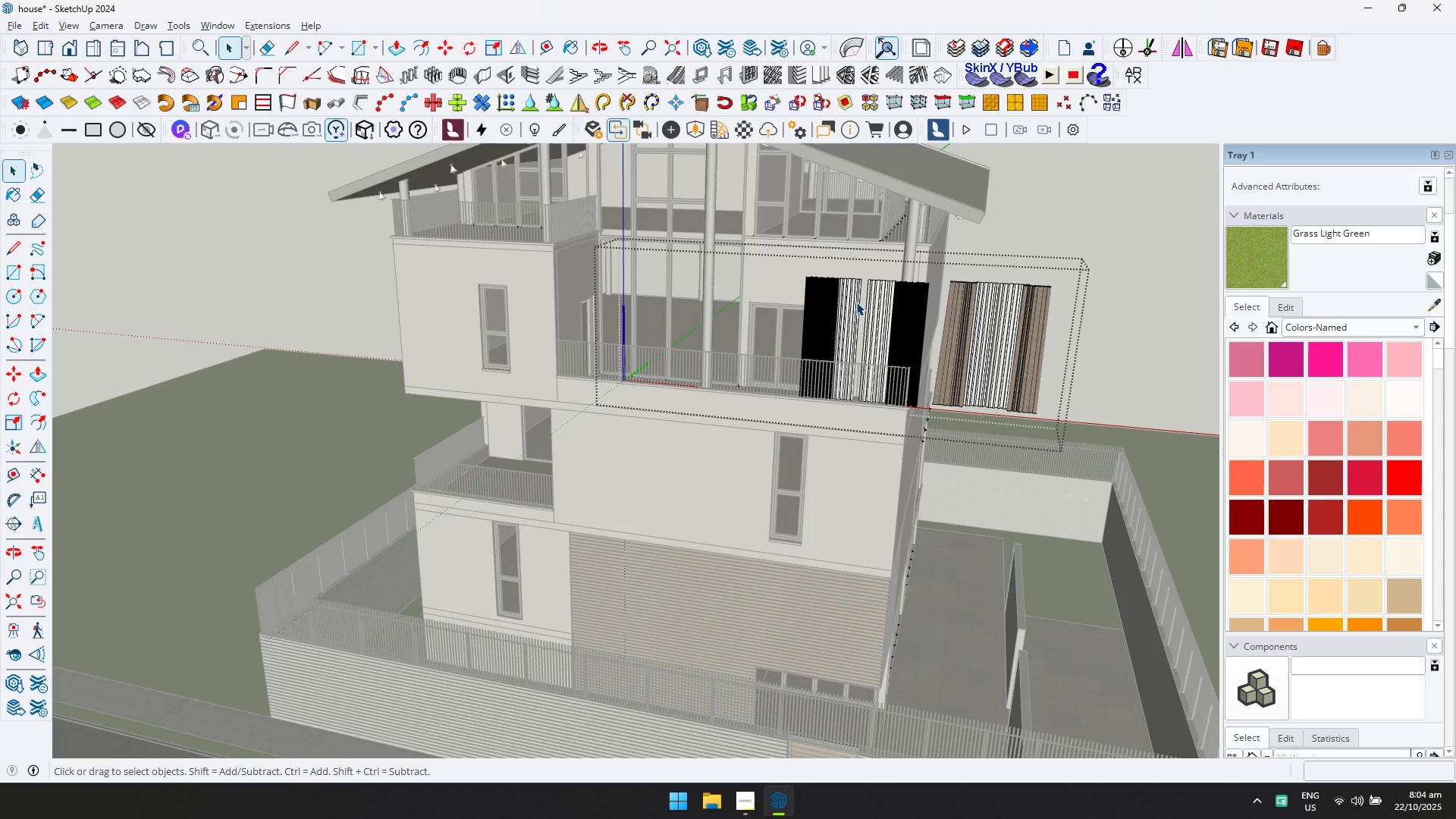 
left_click_drag(start_coordinate=[807, 244], to_coordinate=[981, 494])
 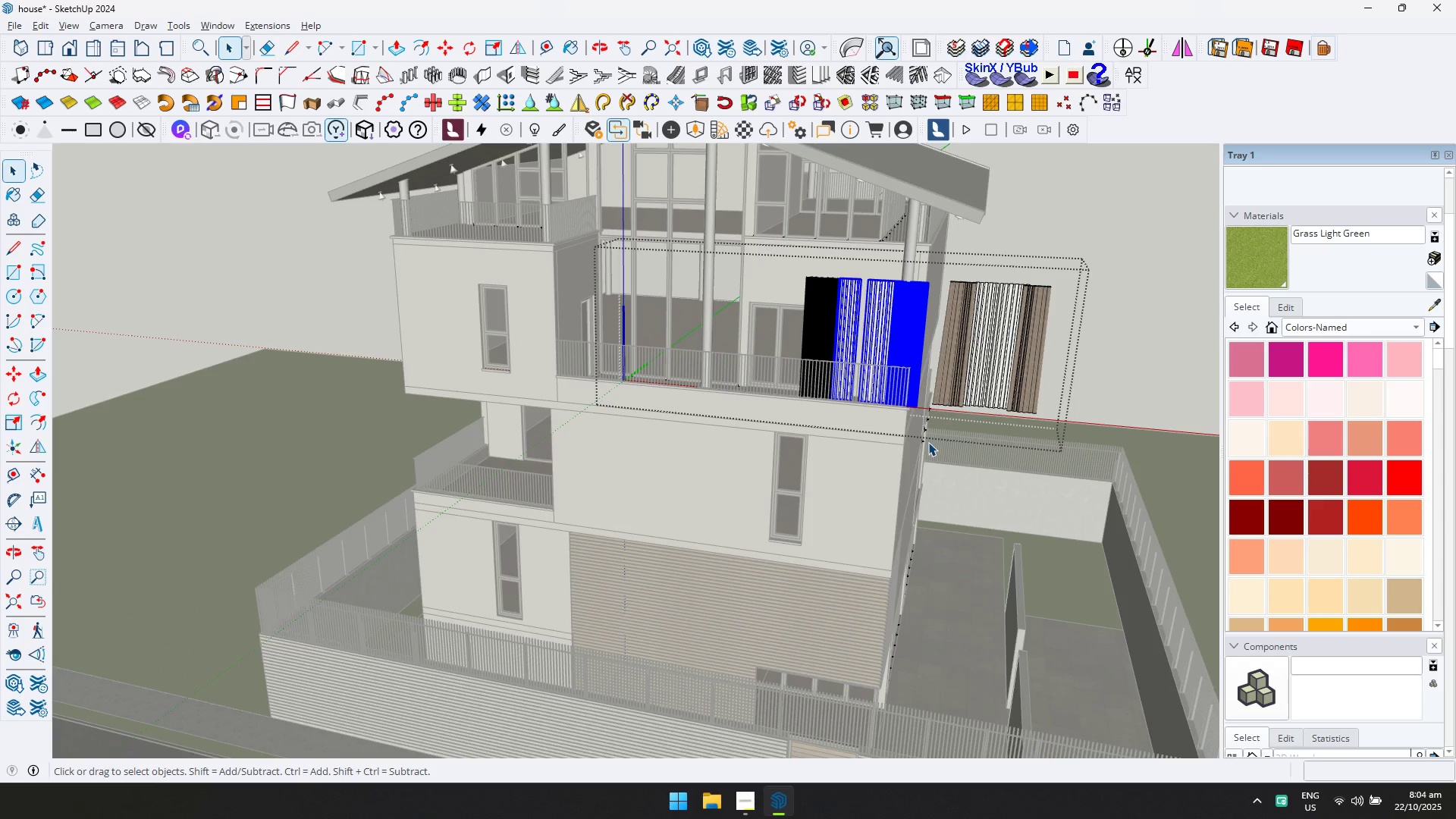 
key(Delete)
 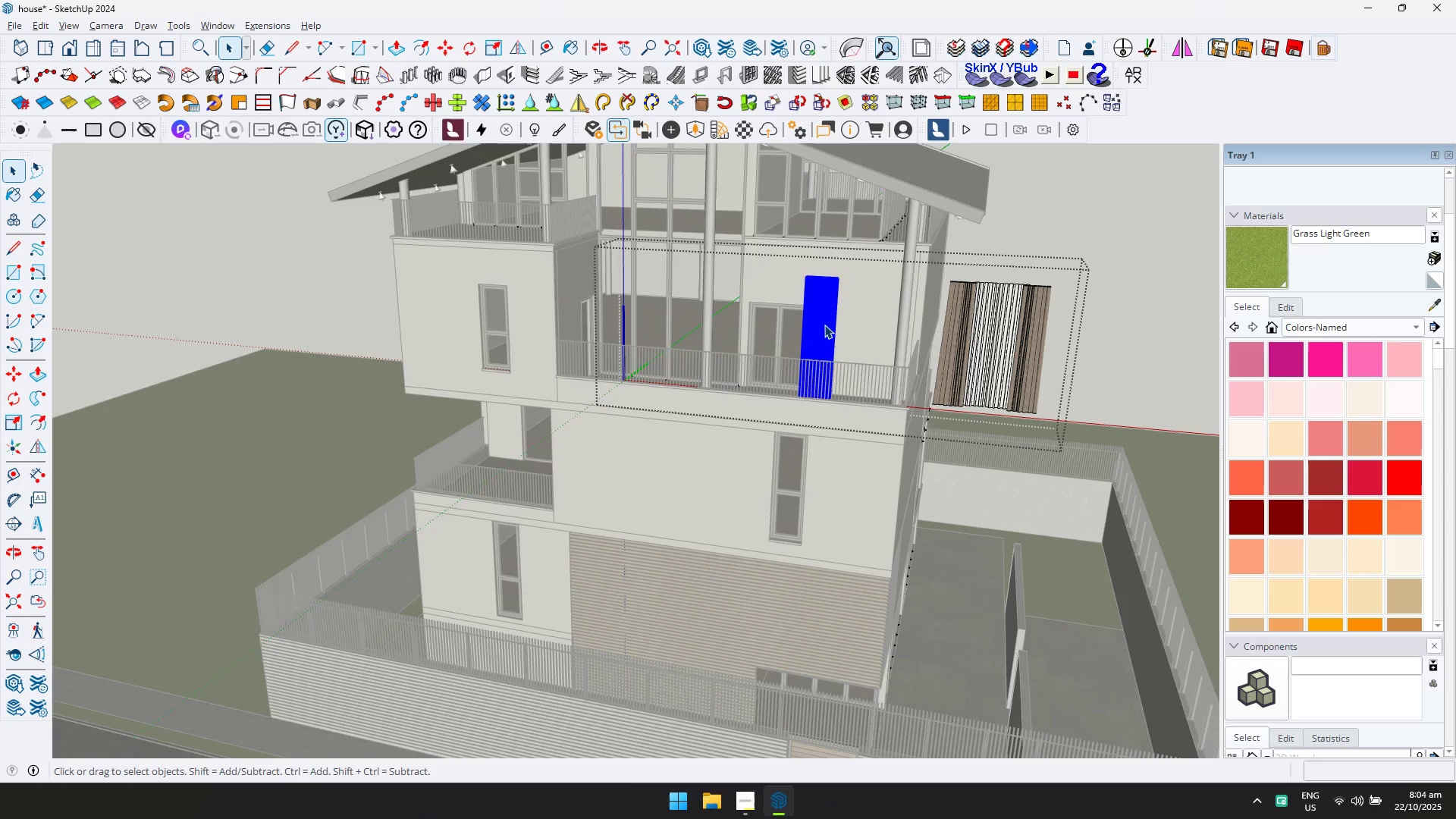 
key(Delete)
 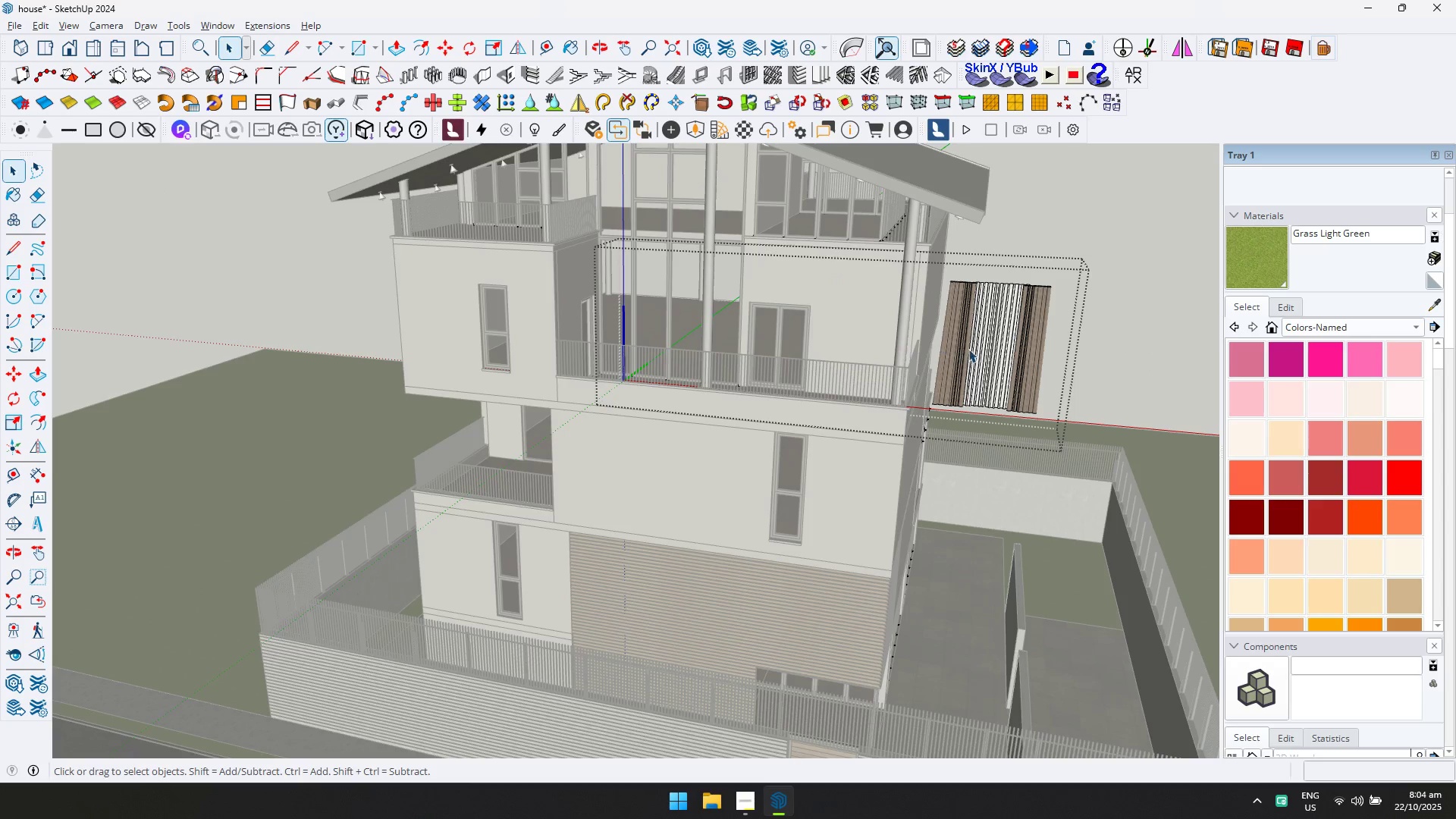 
key(Escape)
 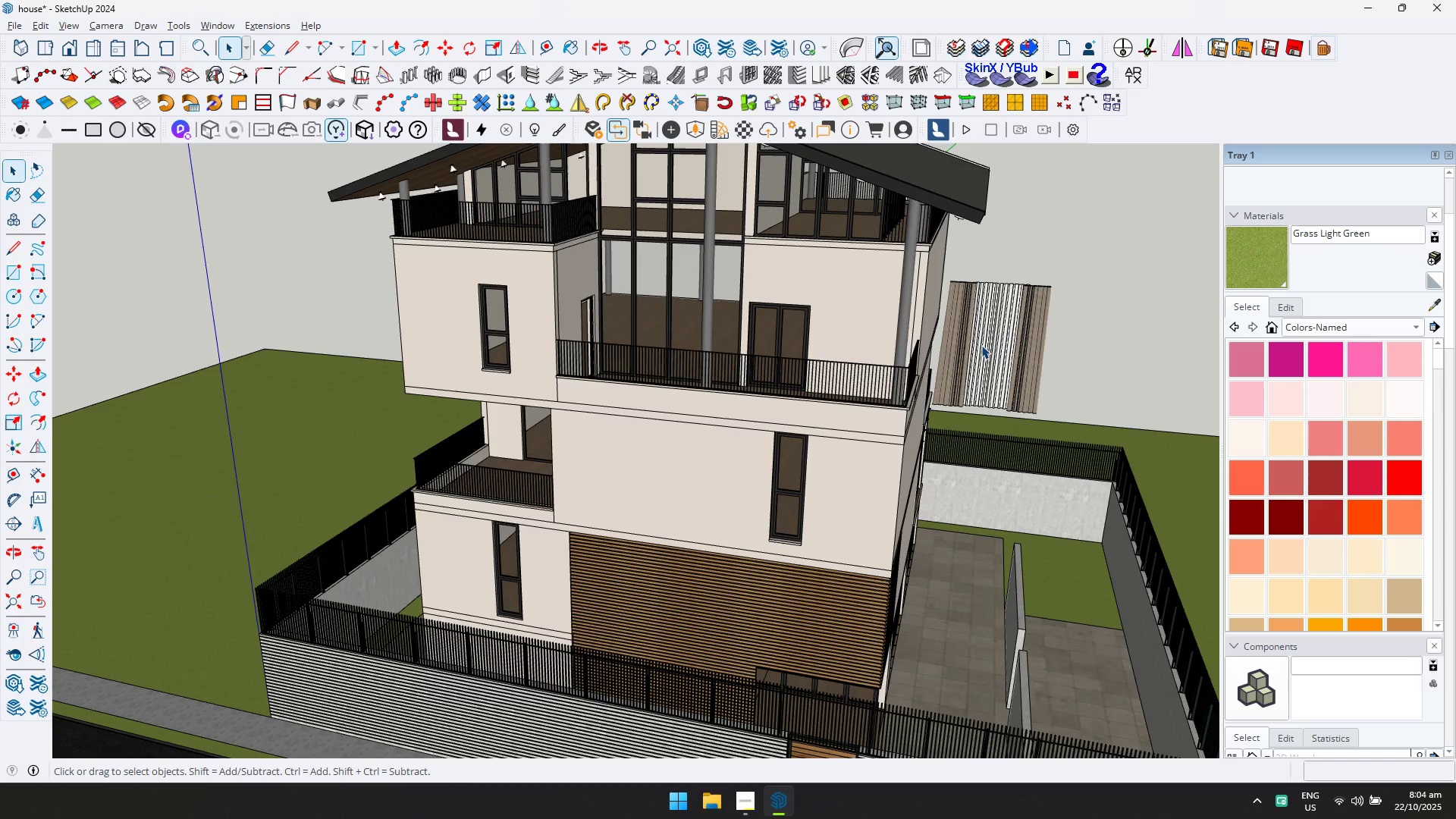 
left_click([981, 345])
 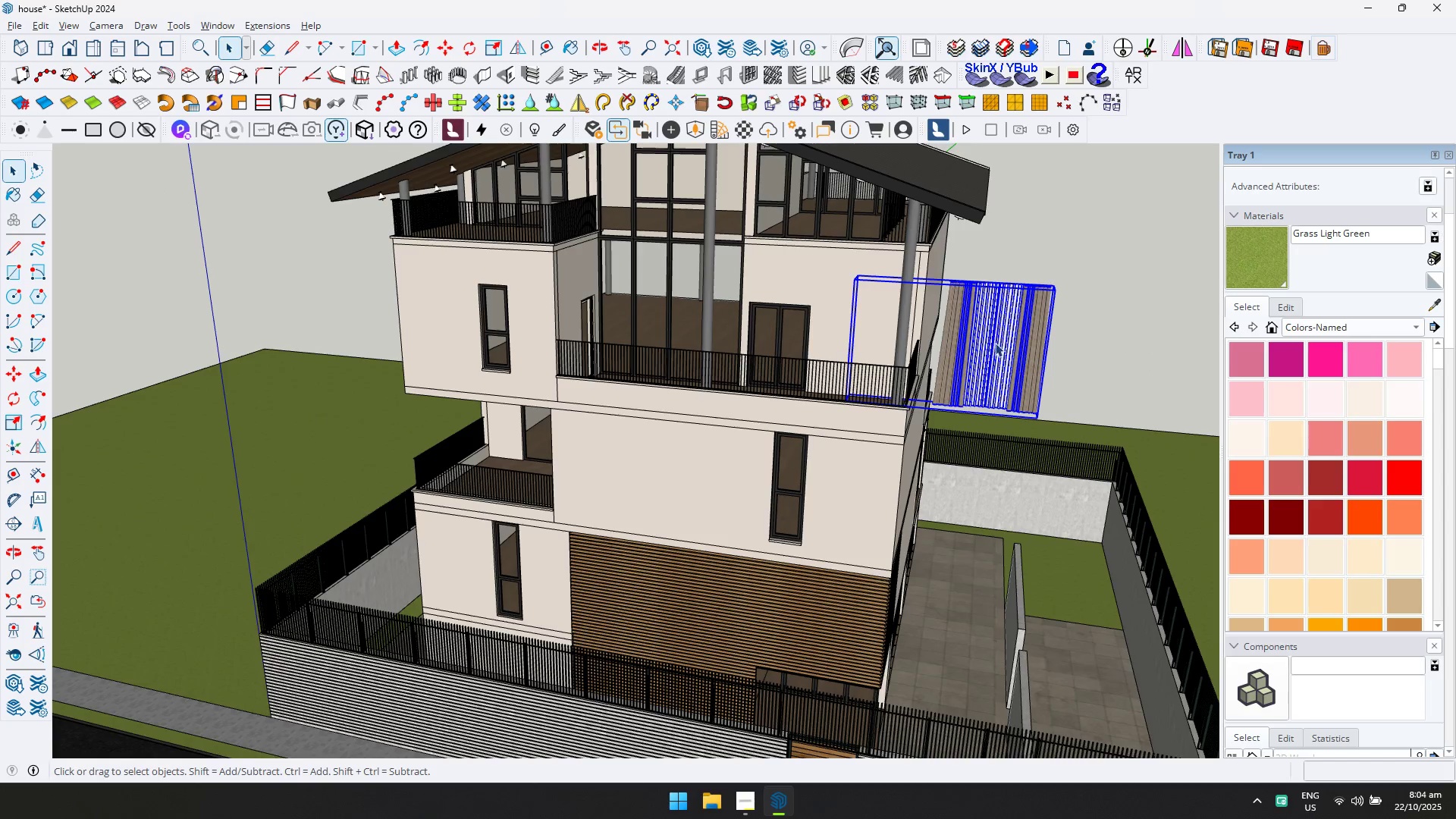 
left_click([996, 343])
 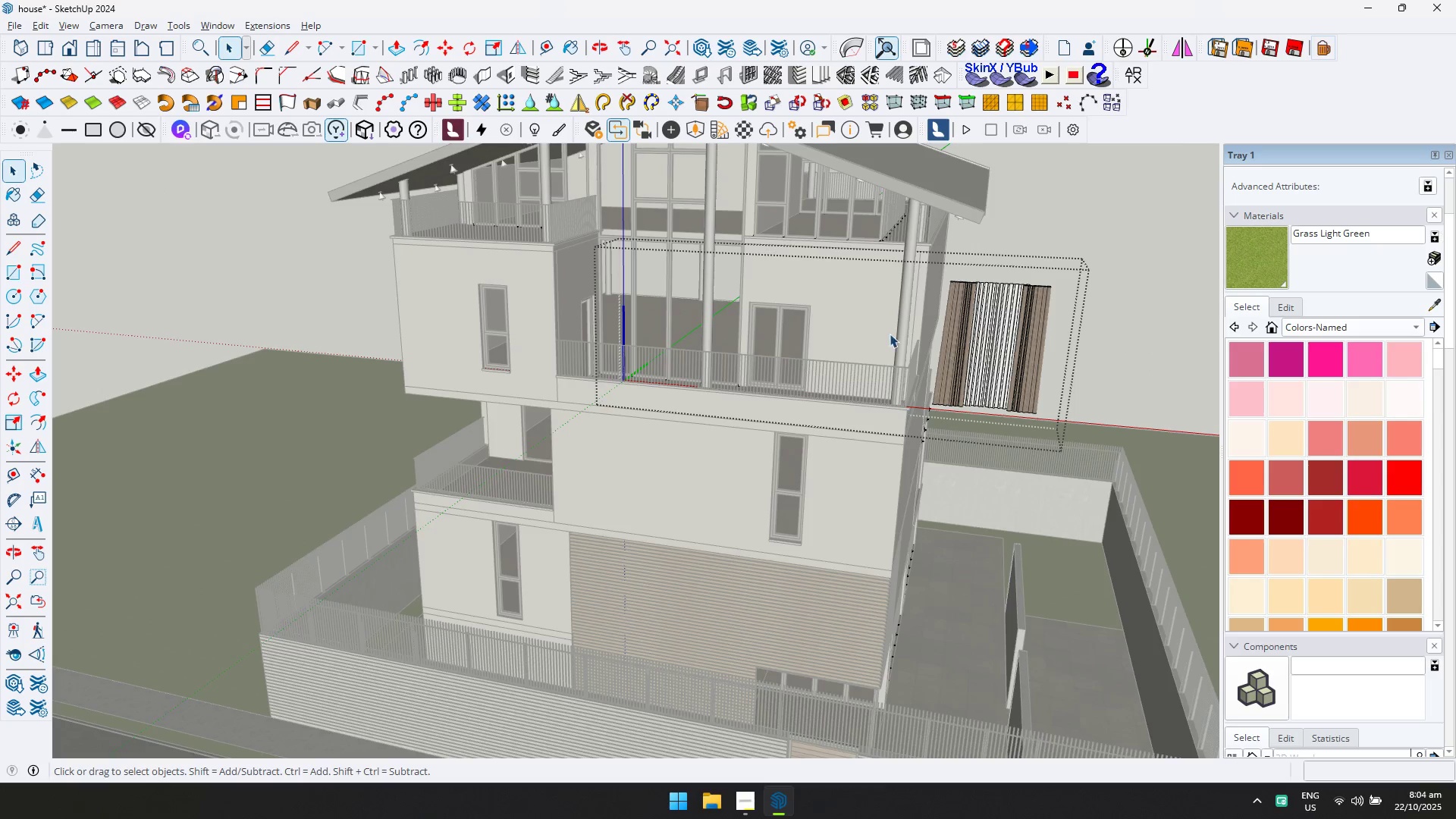 
left_click_drag(start_coordinate=[824, 256], to_coordinate=[849, 303])
 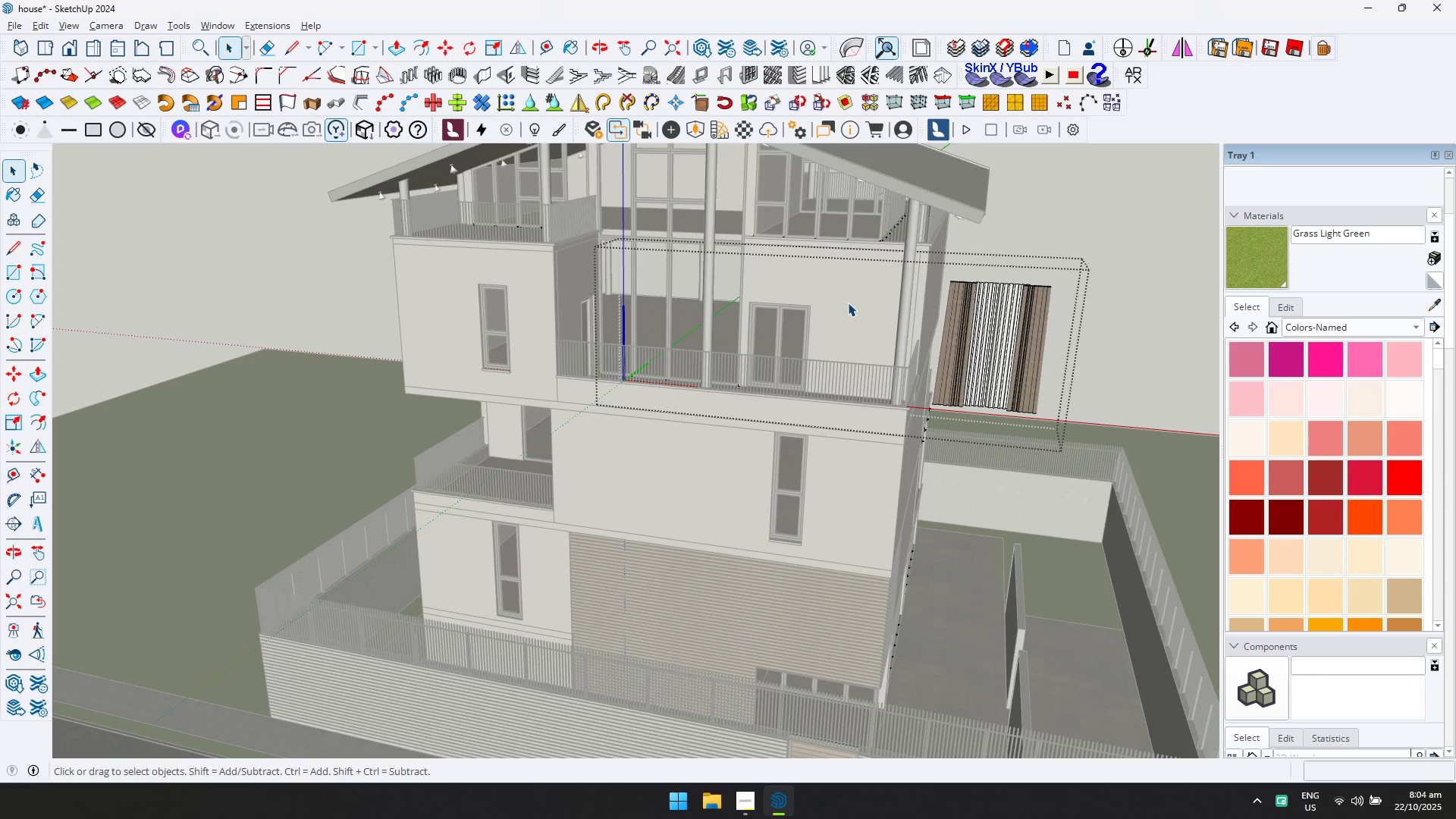 
key(D)
 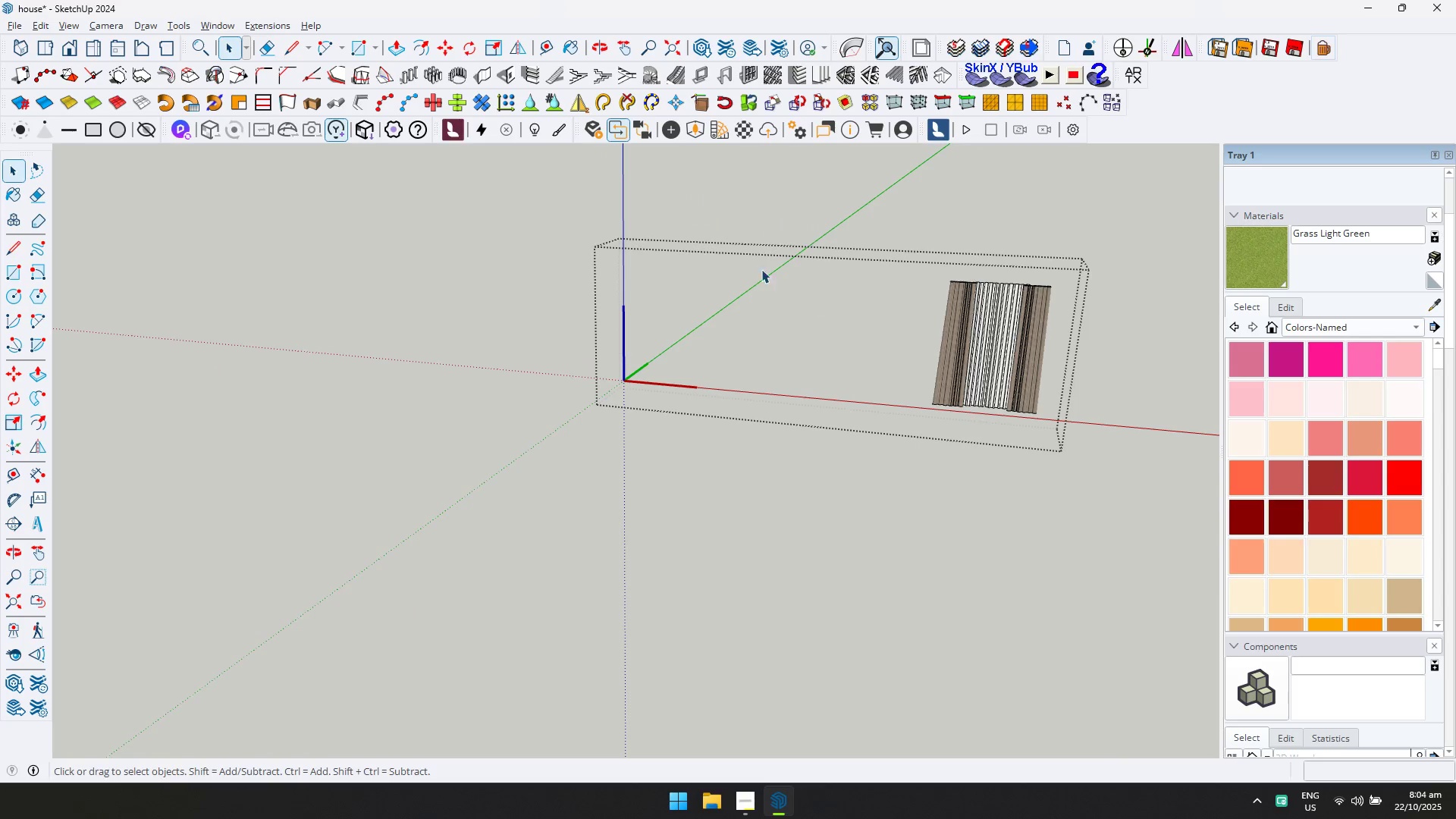 
left_click_drag(start_coordinate=[698, 224], to_coordinate=[900, 607])
 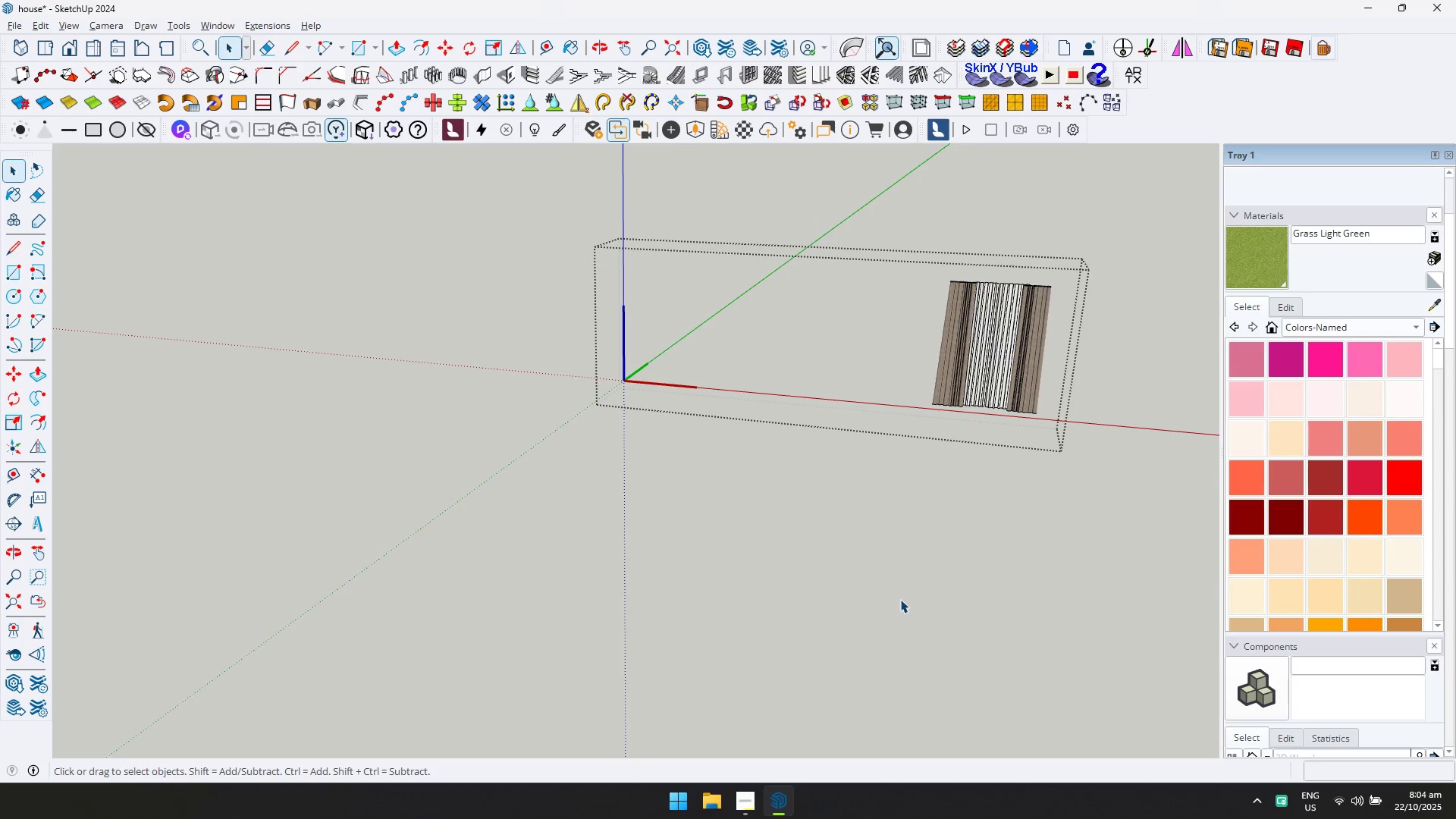 
left_click_drag(start_coordinate=[898, 593], to_coordinate=[560, 169])
 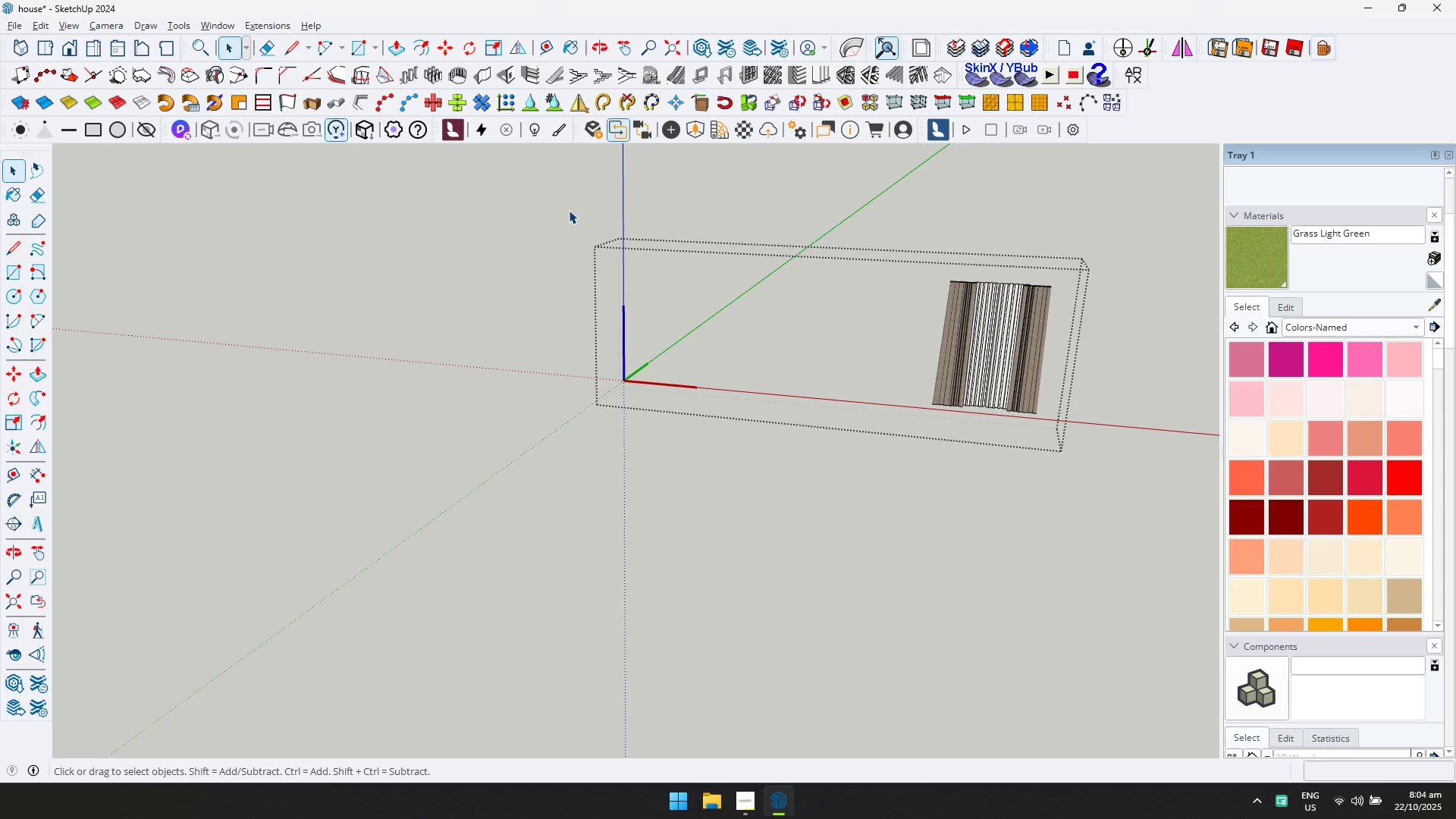 
key(Delete)
 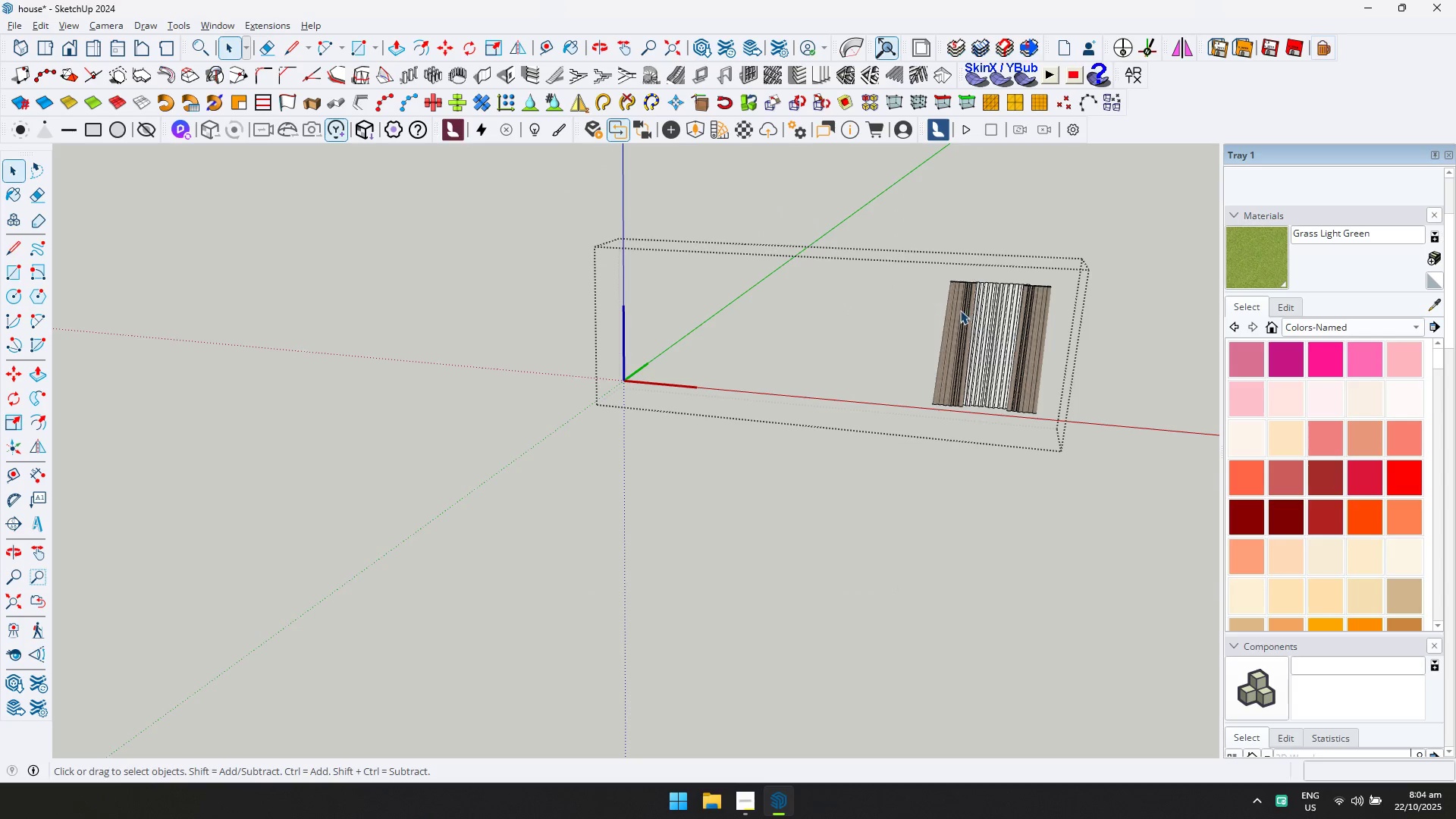 
left_click([964, 311])
 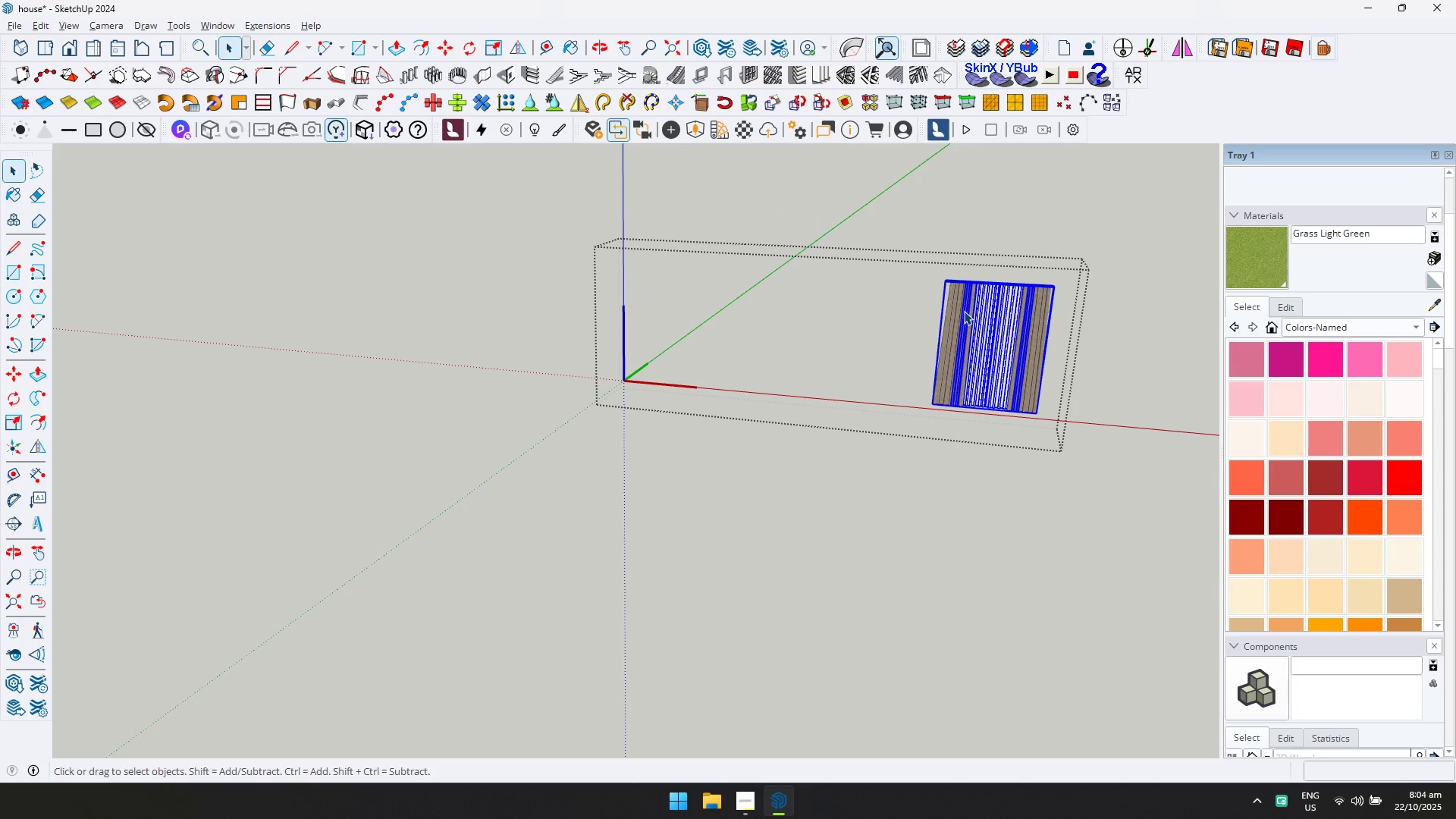 
key(Escape)
 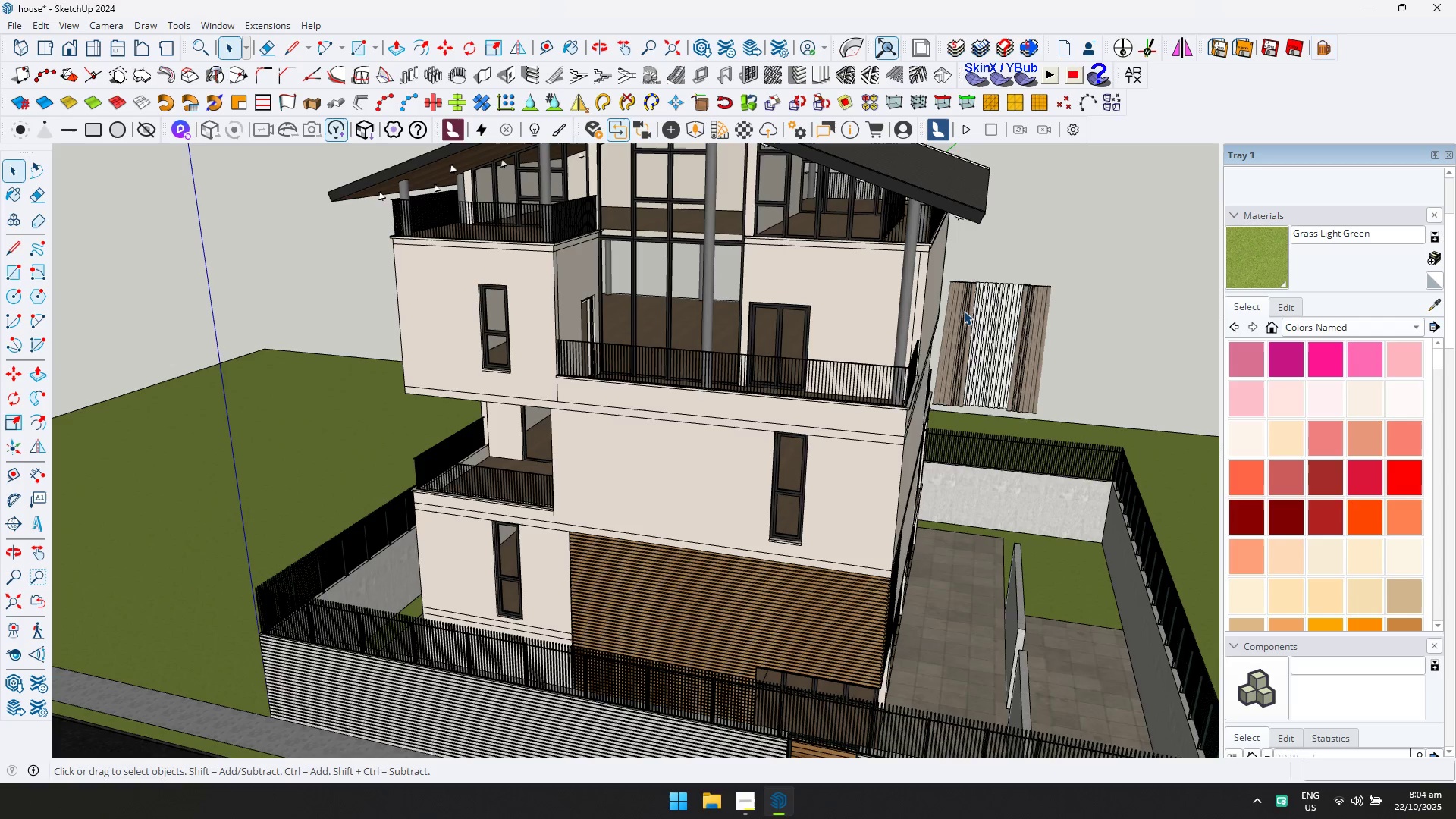 
left_click([964, 311])
 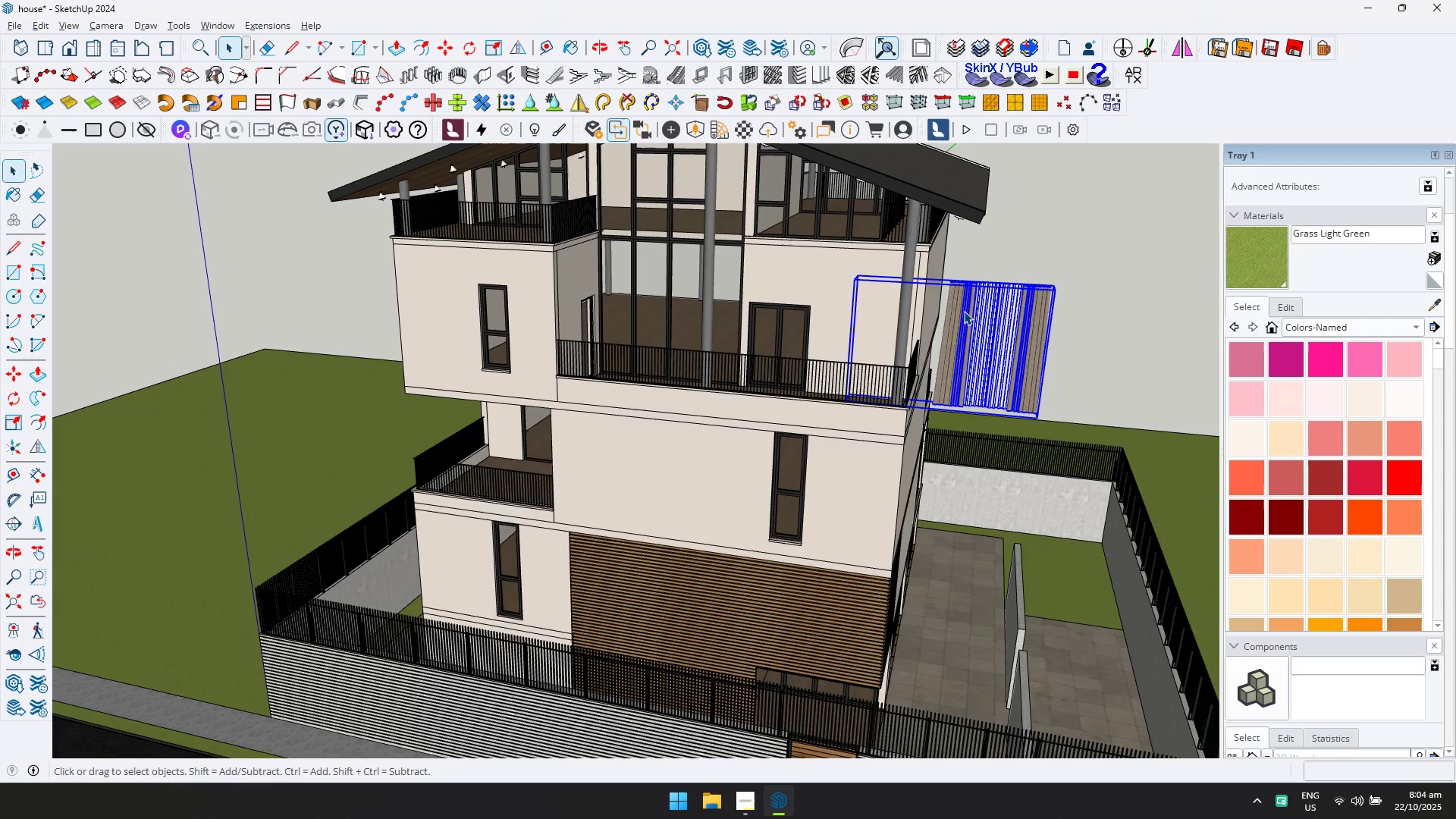 
double_click([964, 311])
 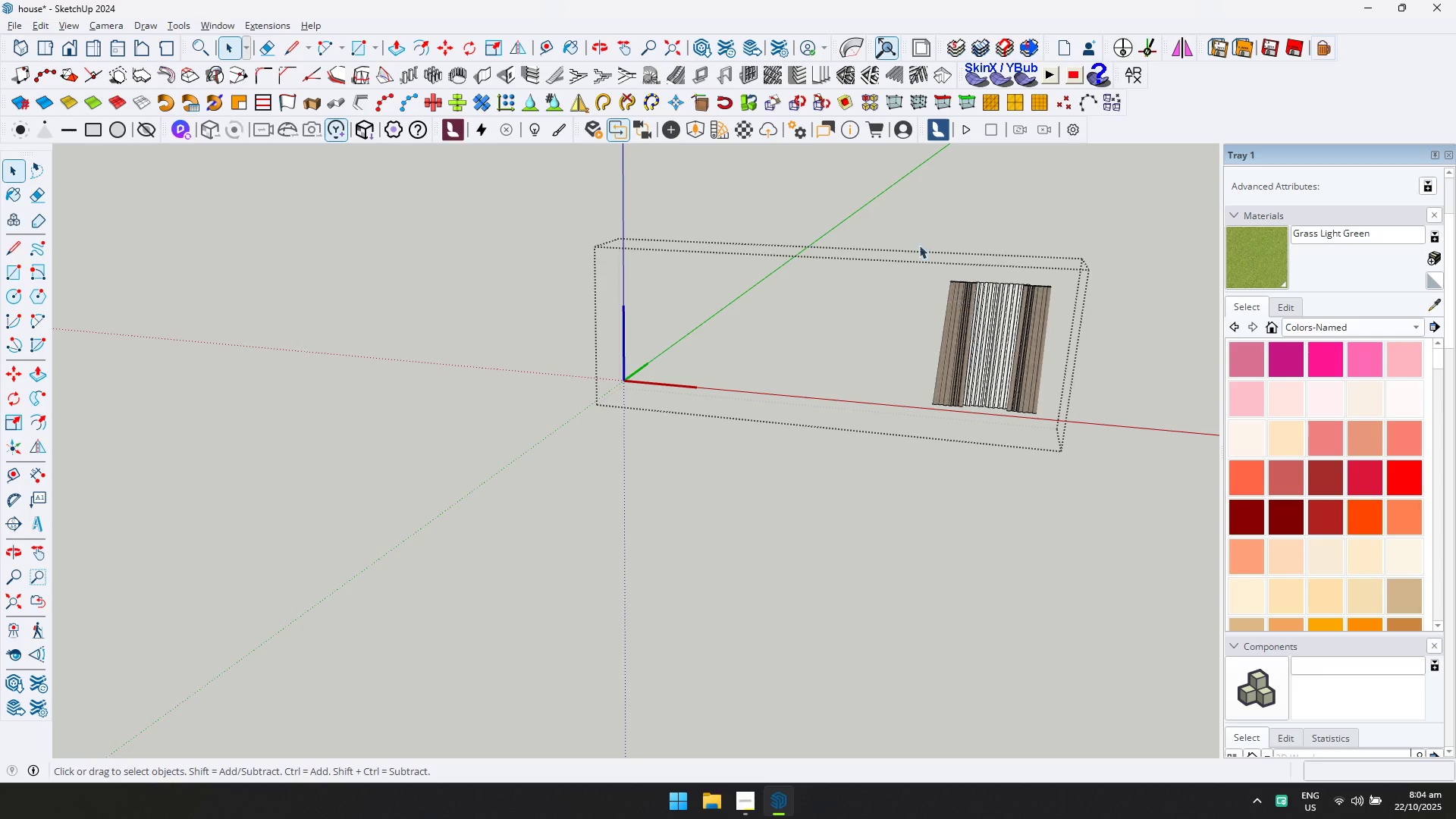 
triple_click([907, 233])
 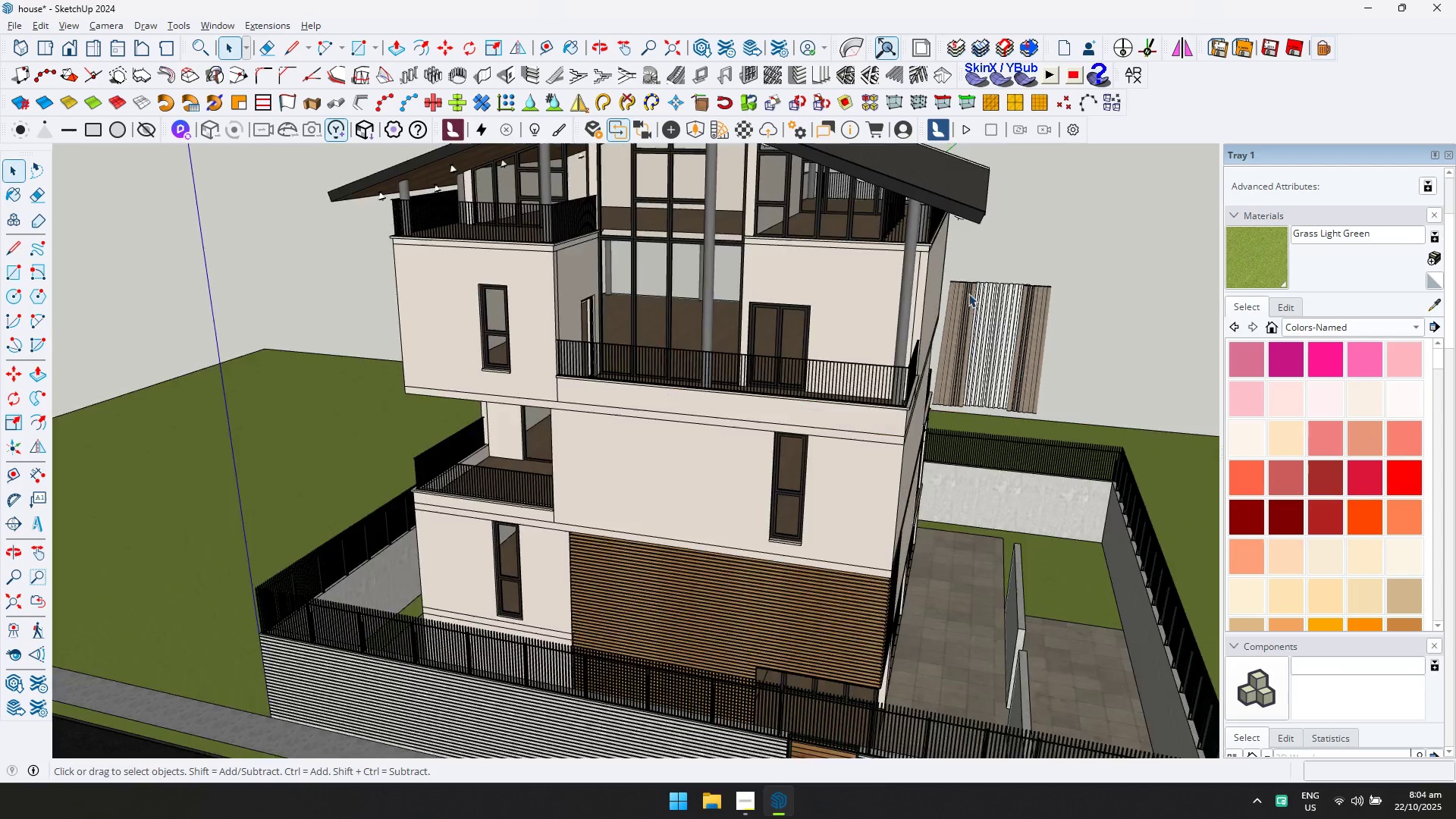 
left_click_drag(start_coordinate=[1125, 490], to_coordinate=[1169, 545])
 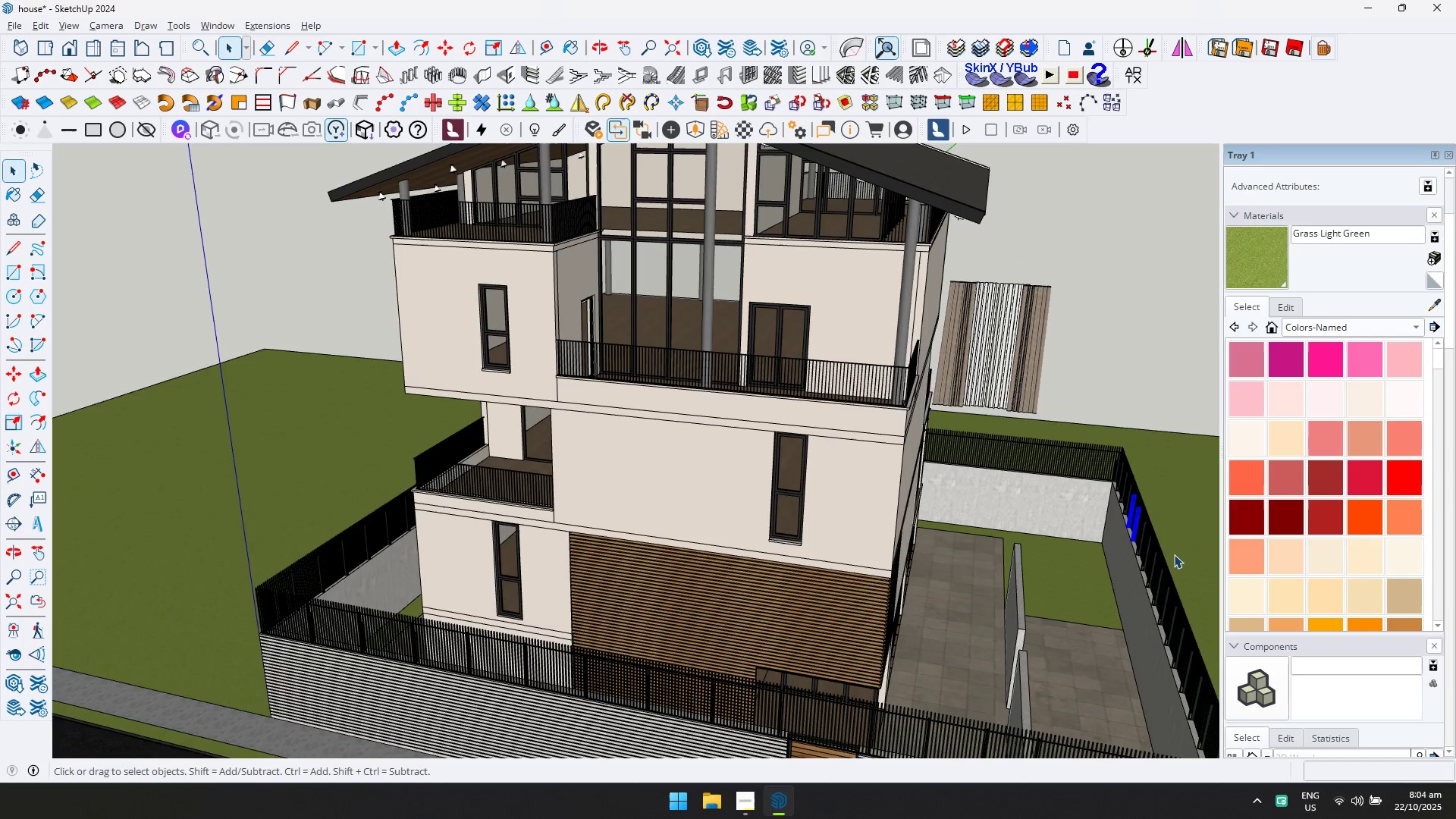 
triple_click([1174, 555])
 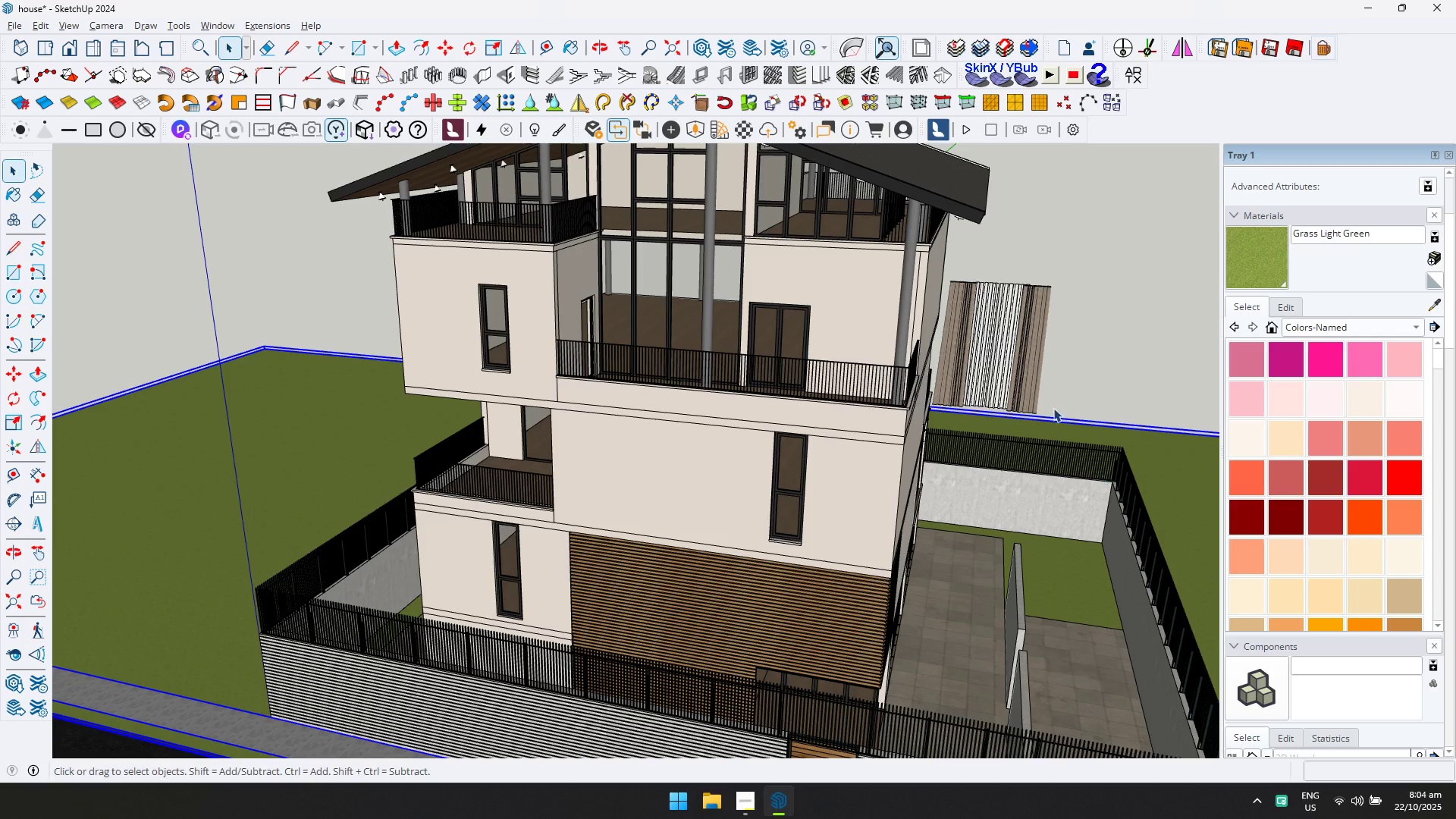 
key(Escape)
 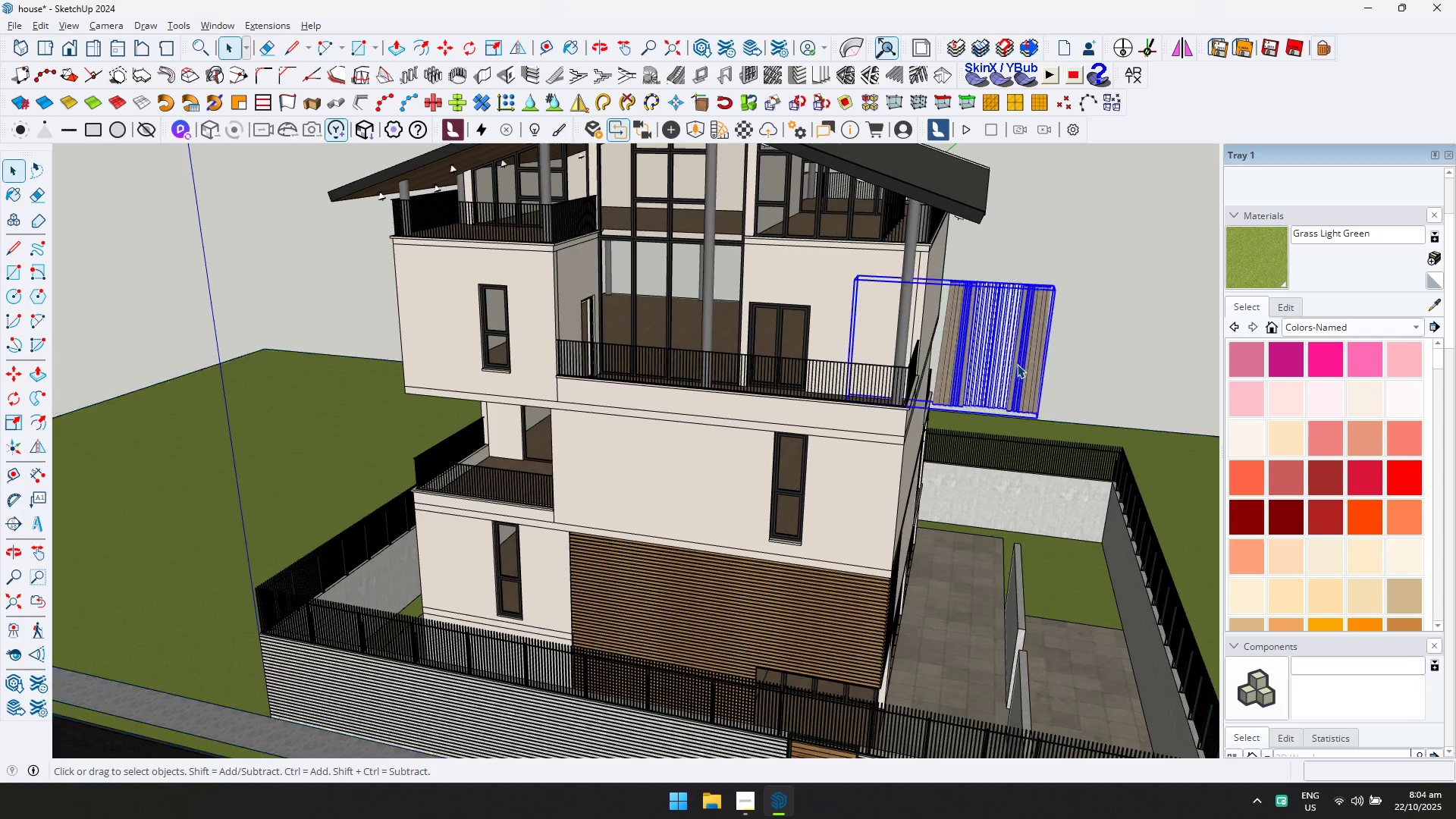 
double_click([1017, 364])
 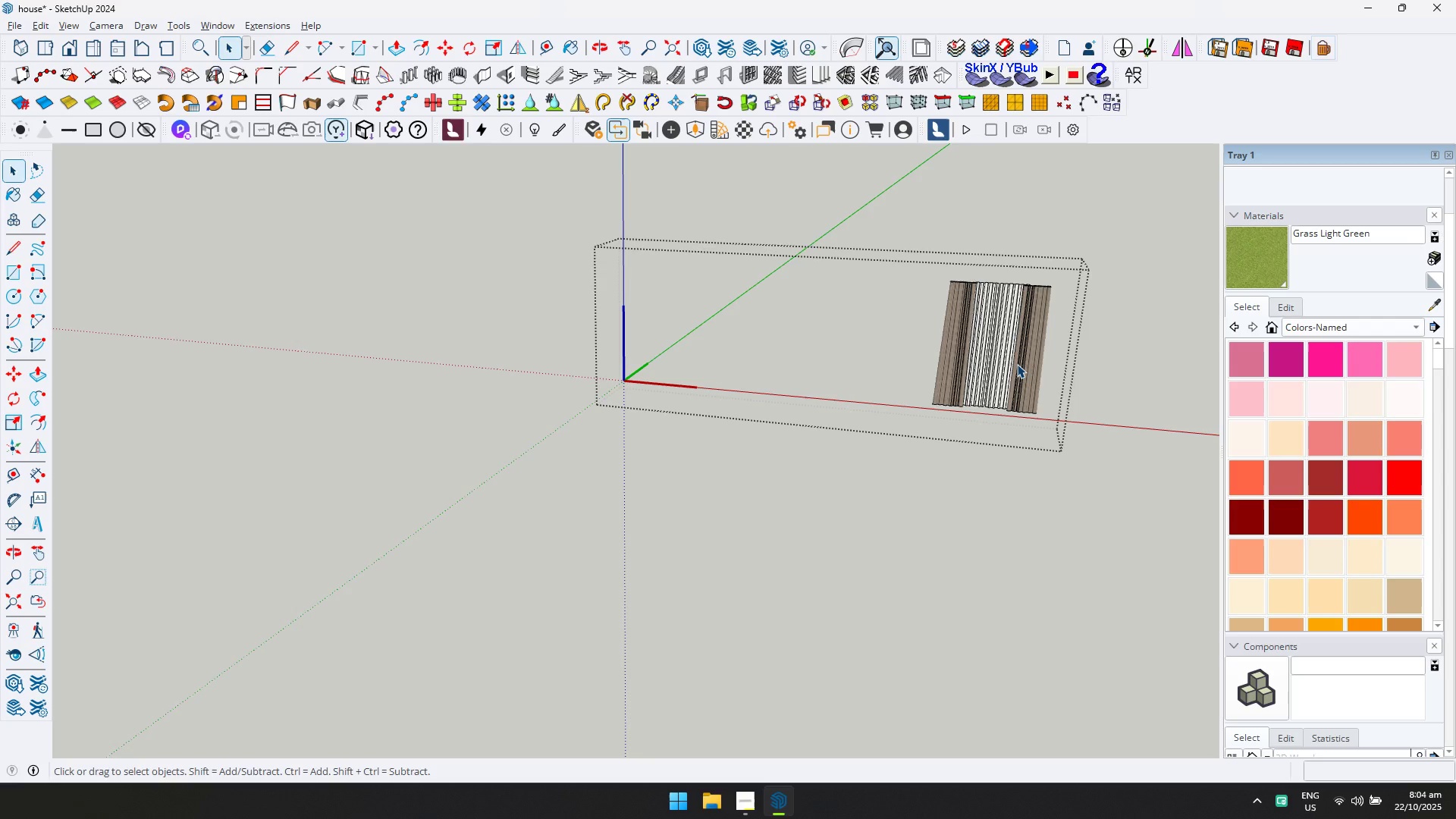 
key(Control+ControlLeft)
 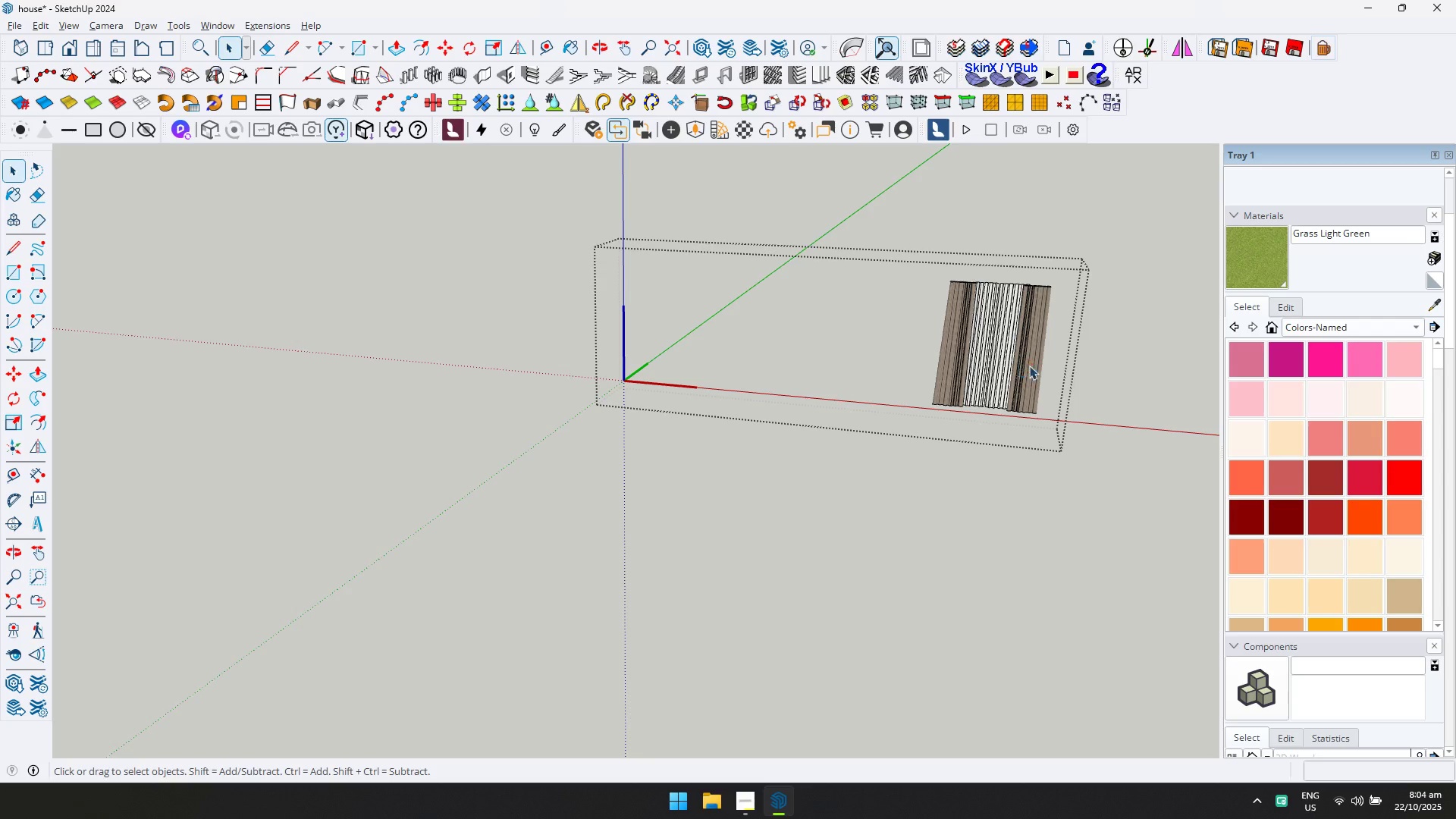 
left_click_drag(start_coordinate=[1048, 375], to_coordinate=[917, 292])
 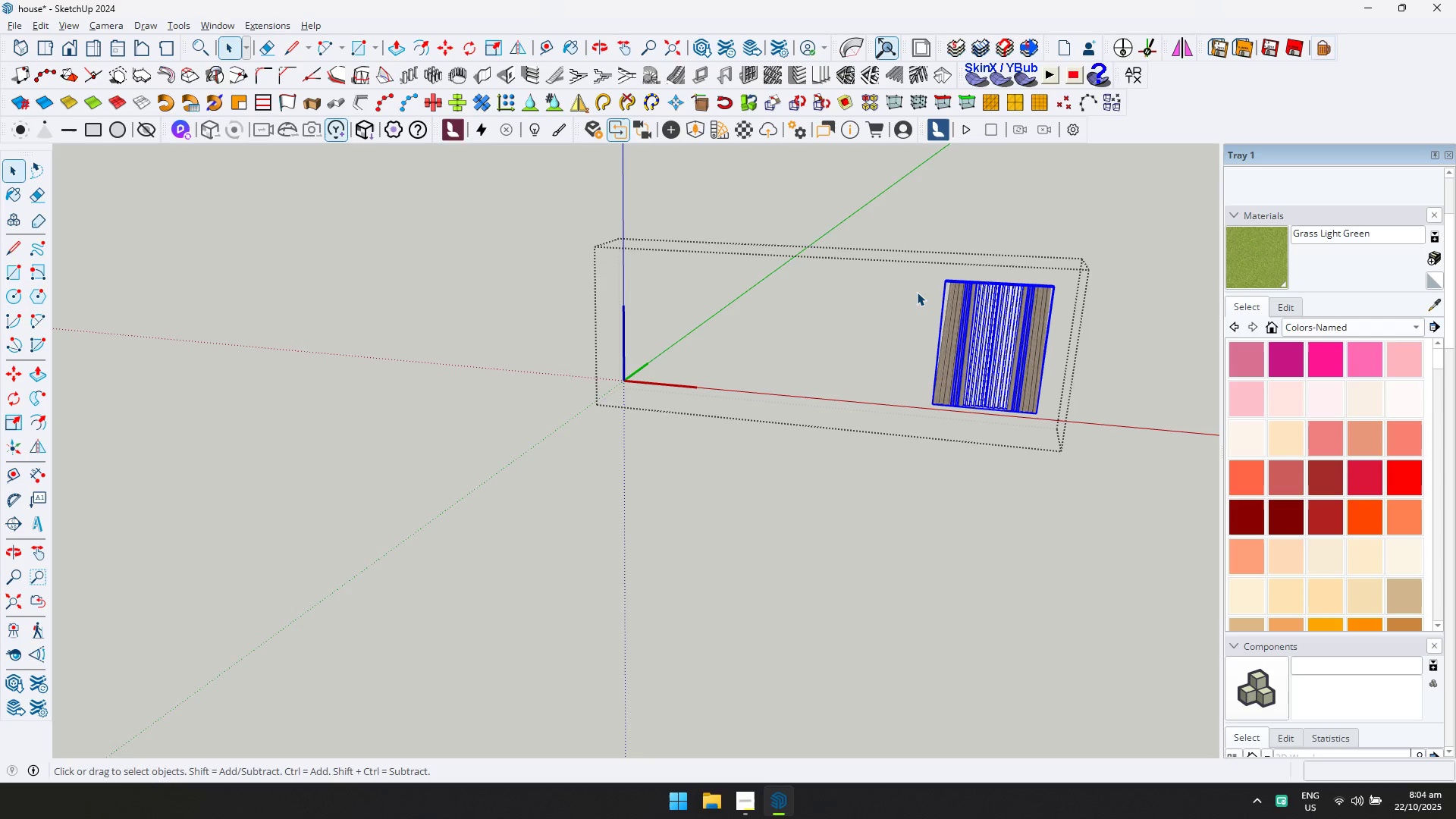 
key(Control+X)
 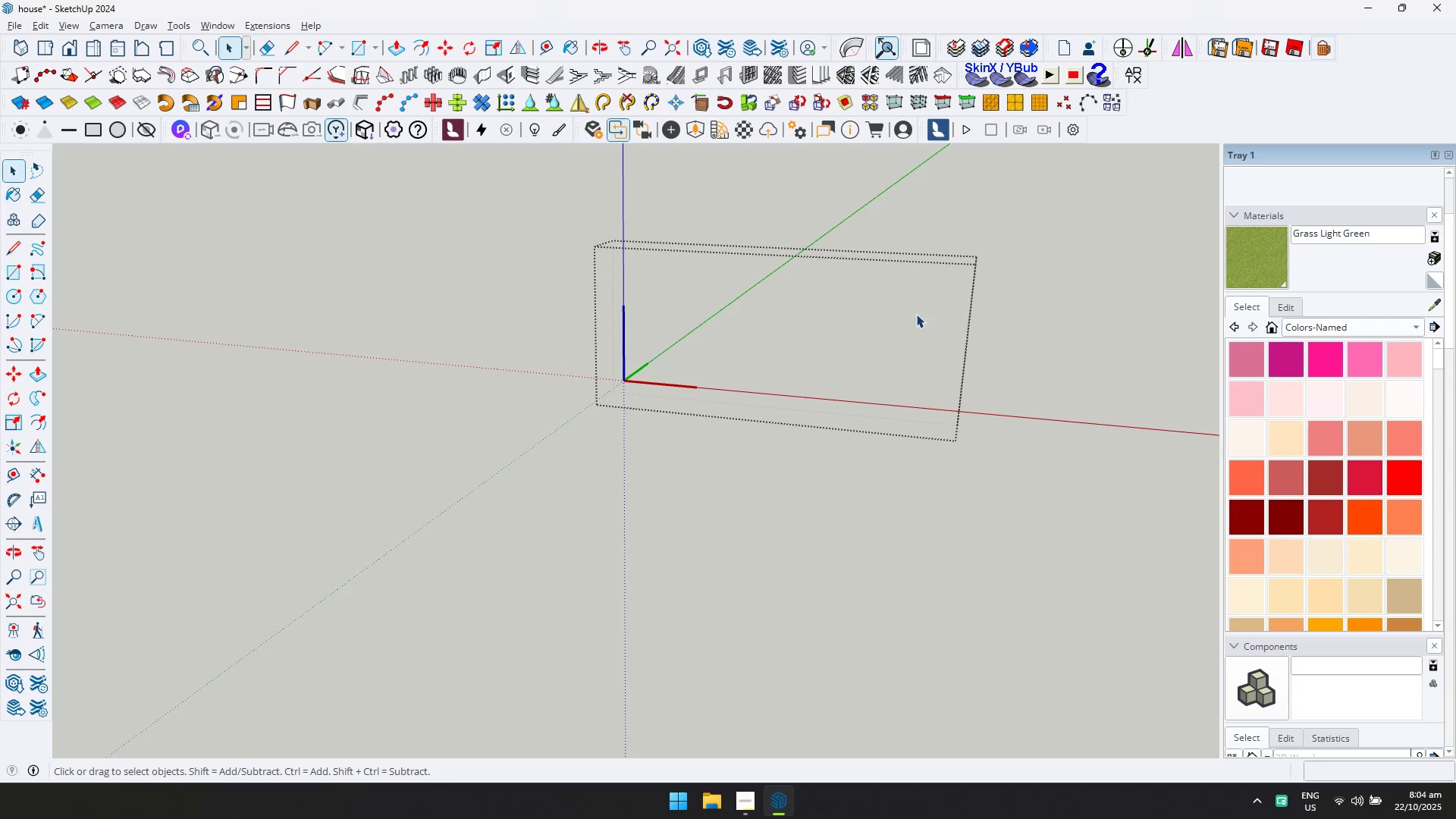 
key(Escape)
 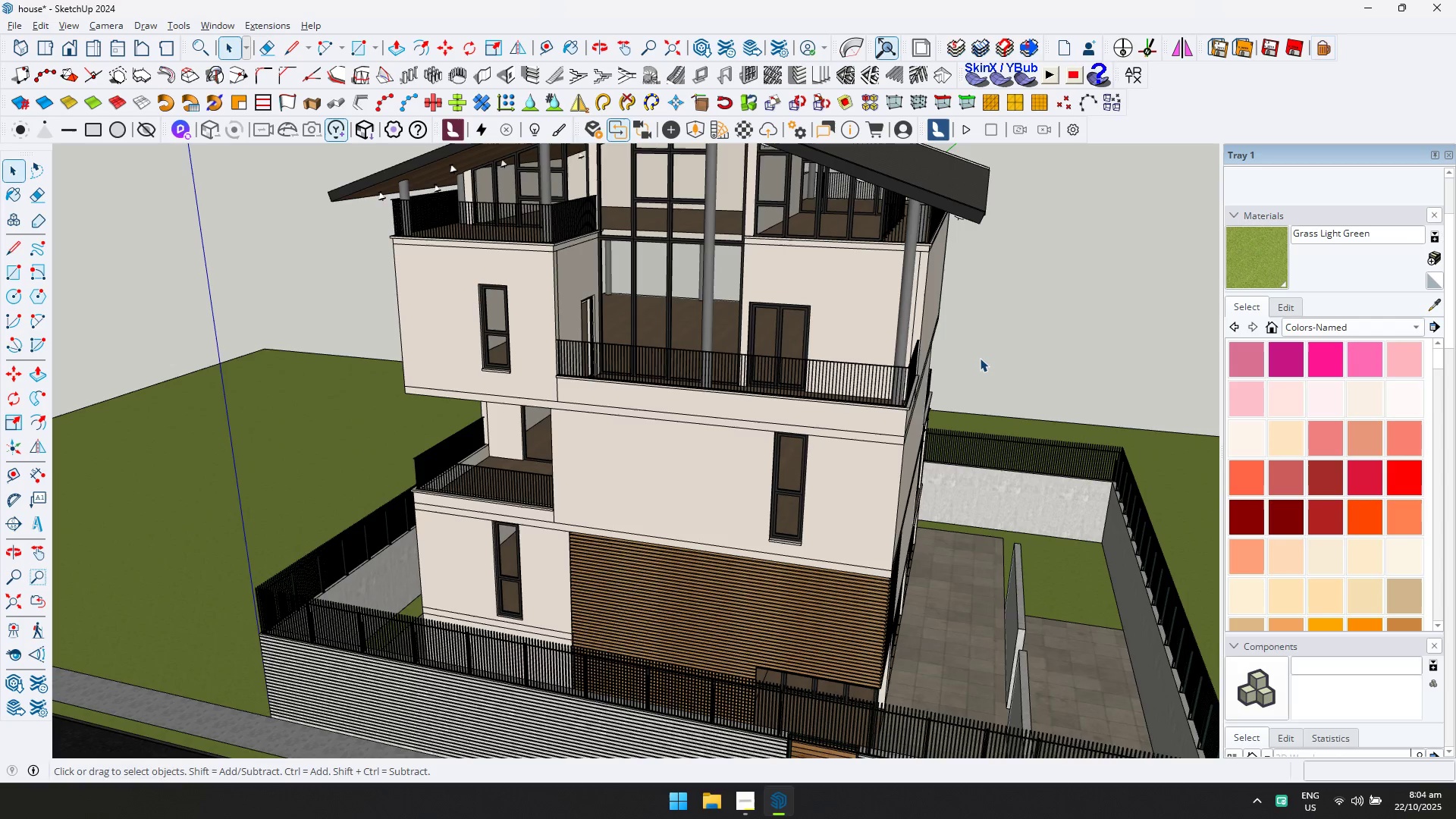 
key(Control+V)
 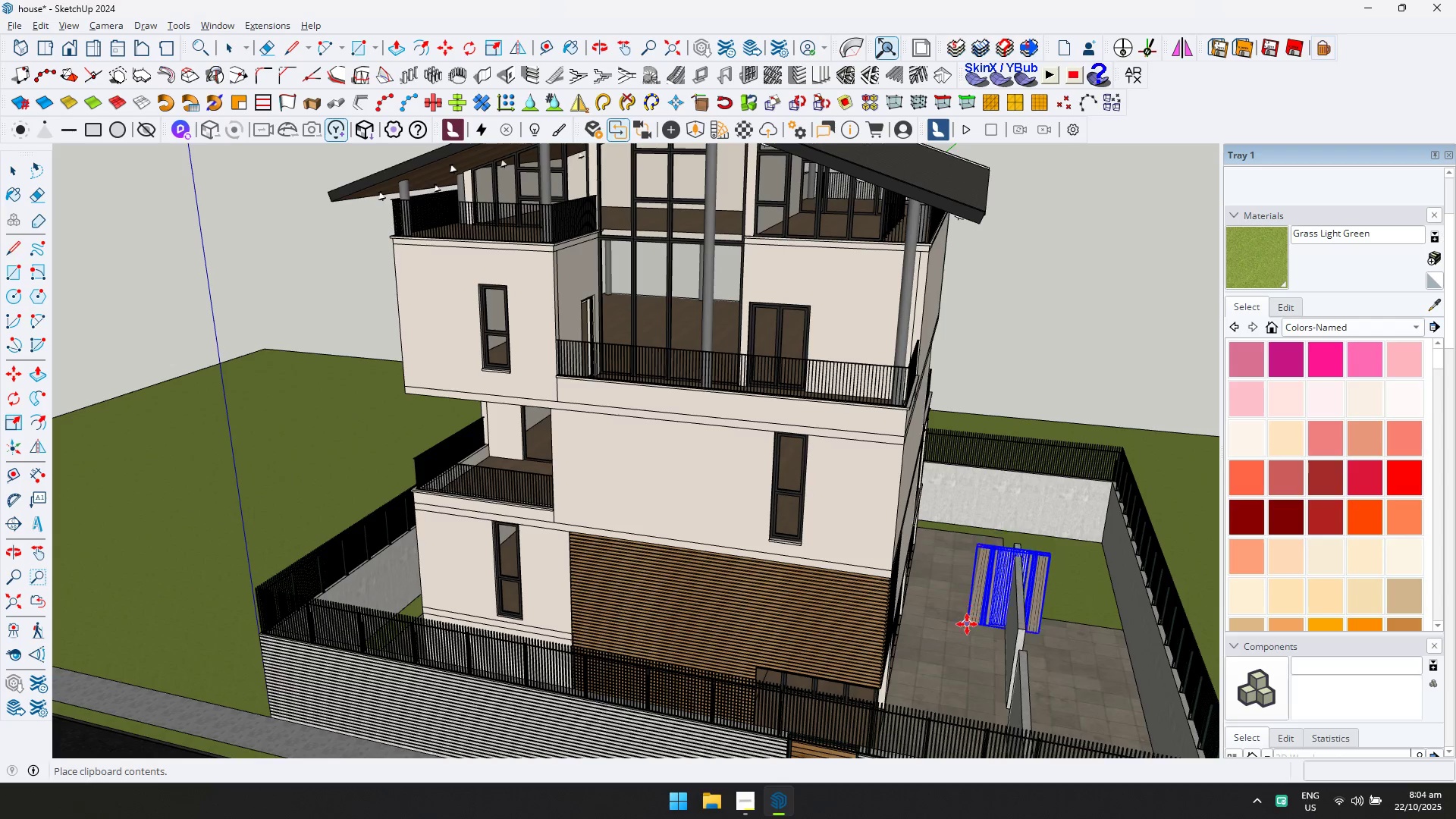 
left_click([964, 627])
 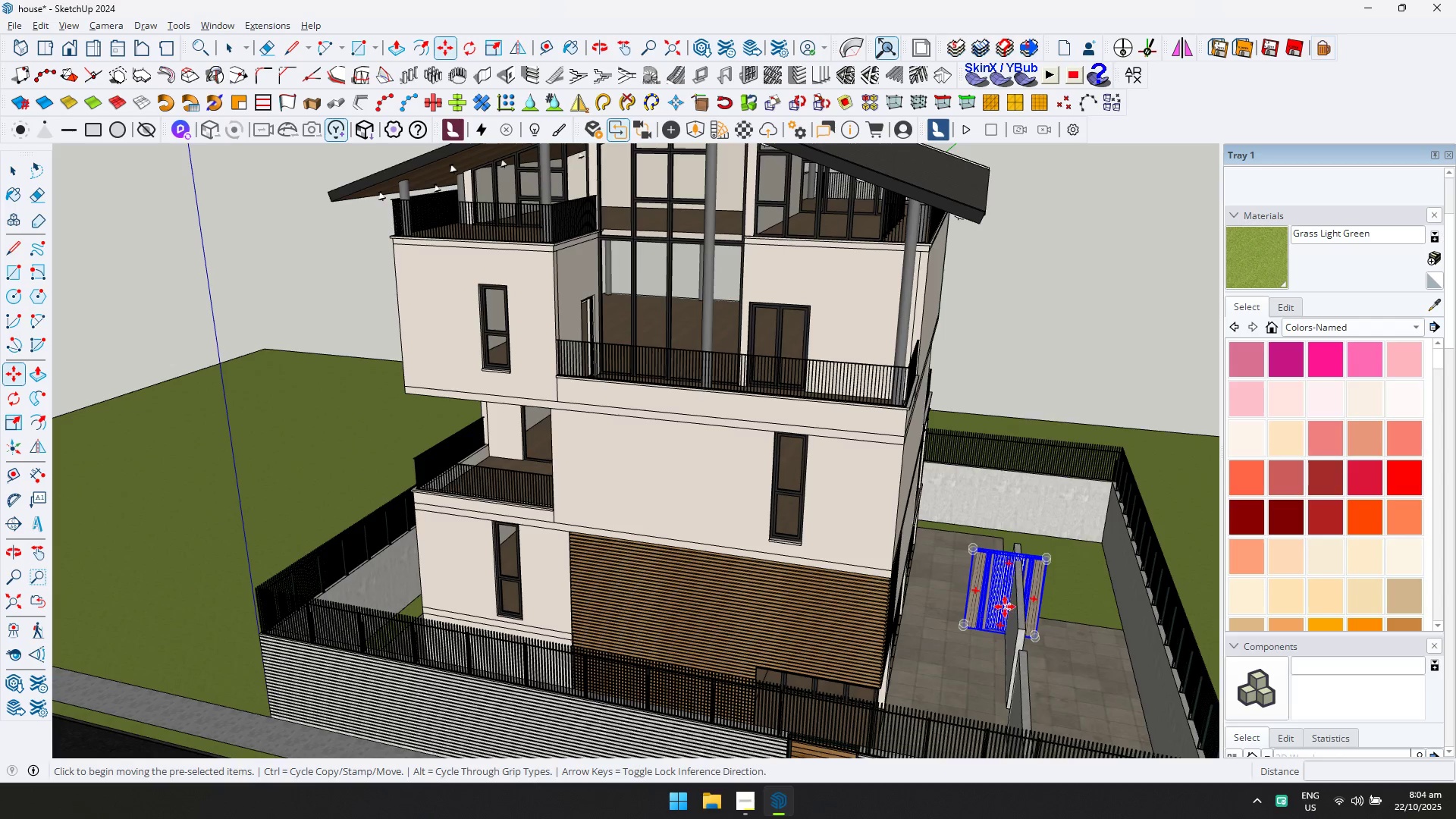 
right_click([1005, 607])
 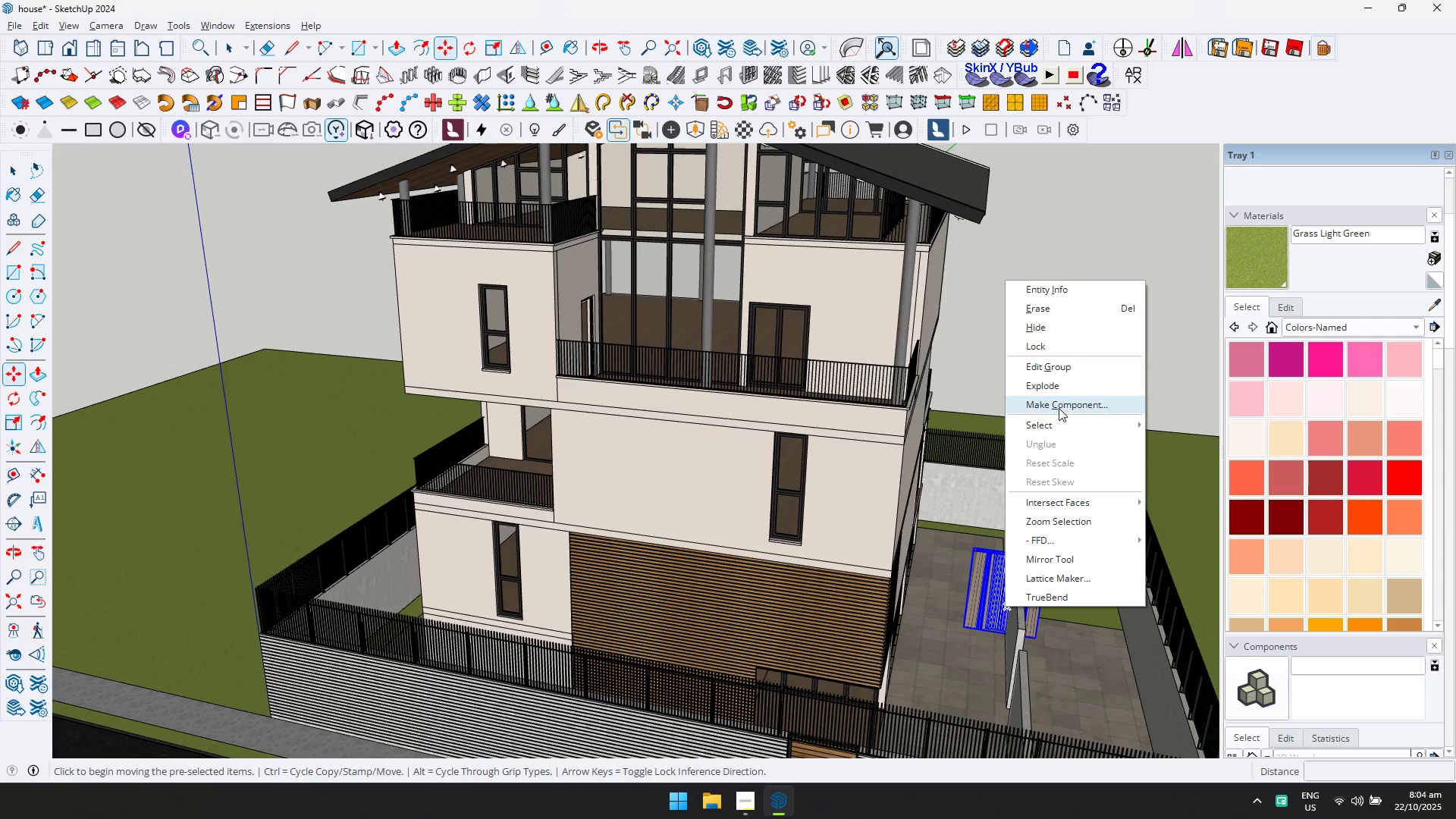 
left_click([1059, 408])
 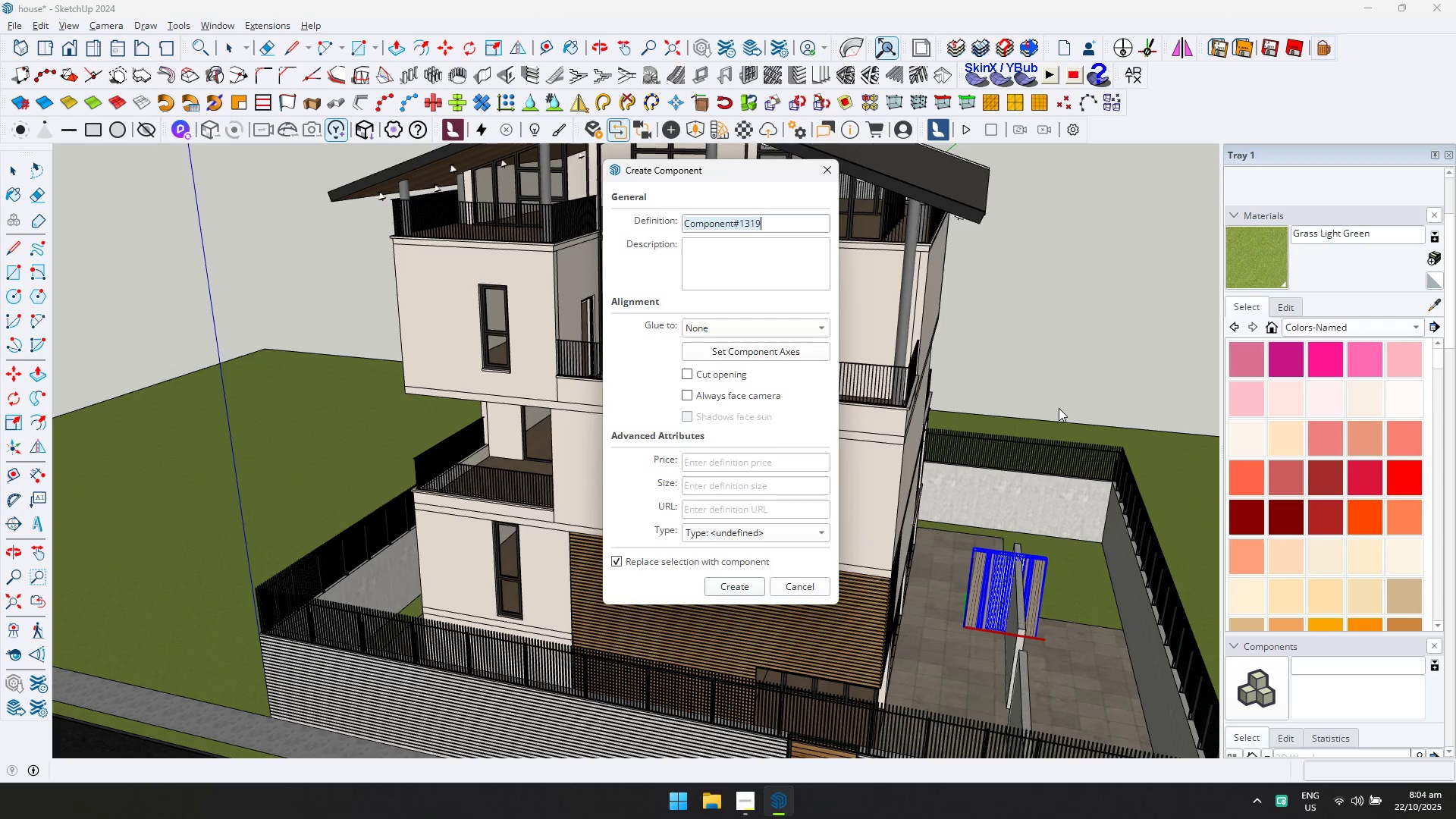 
key(Enter)
 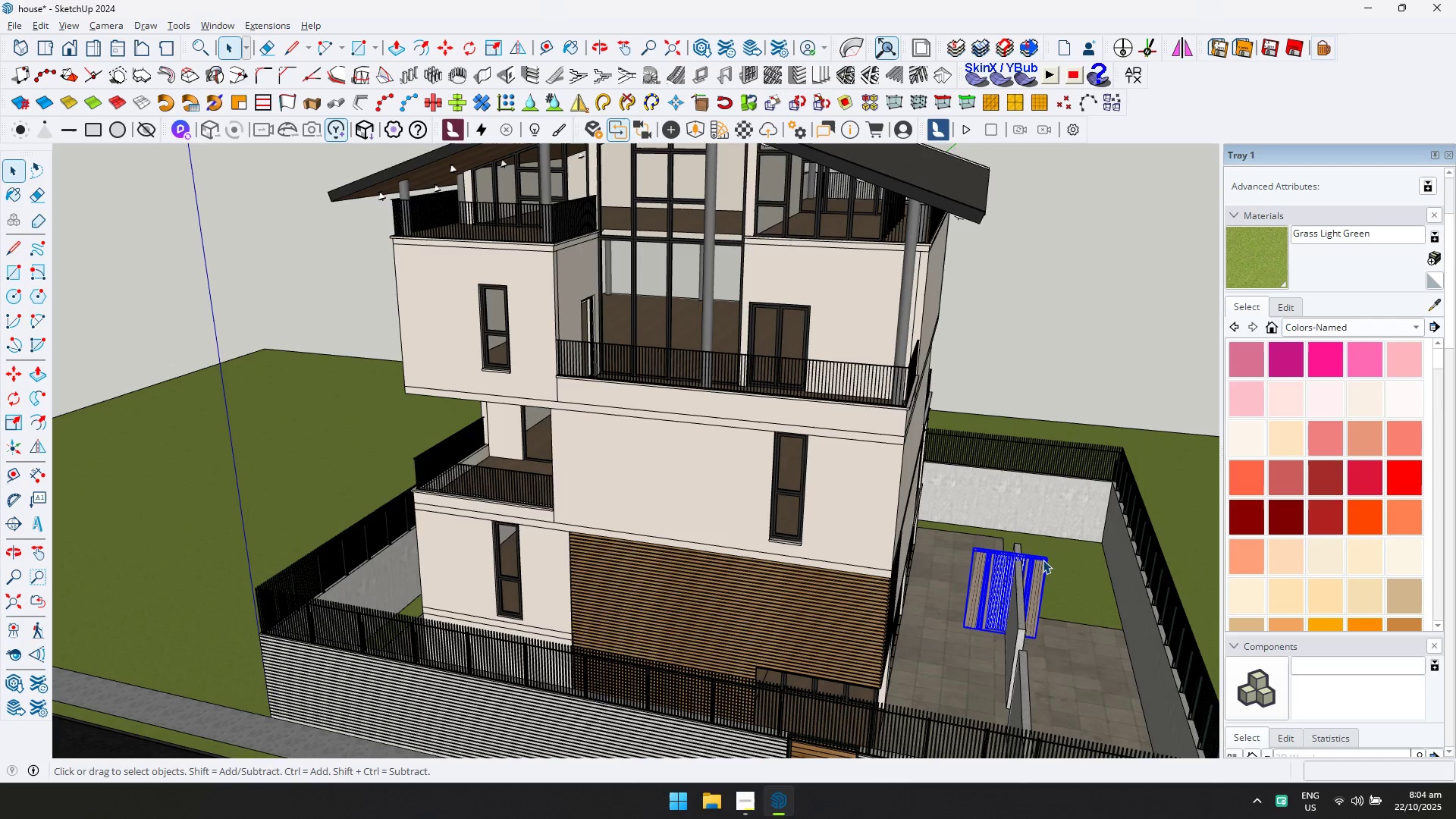 
key(Control+X)
 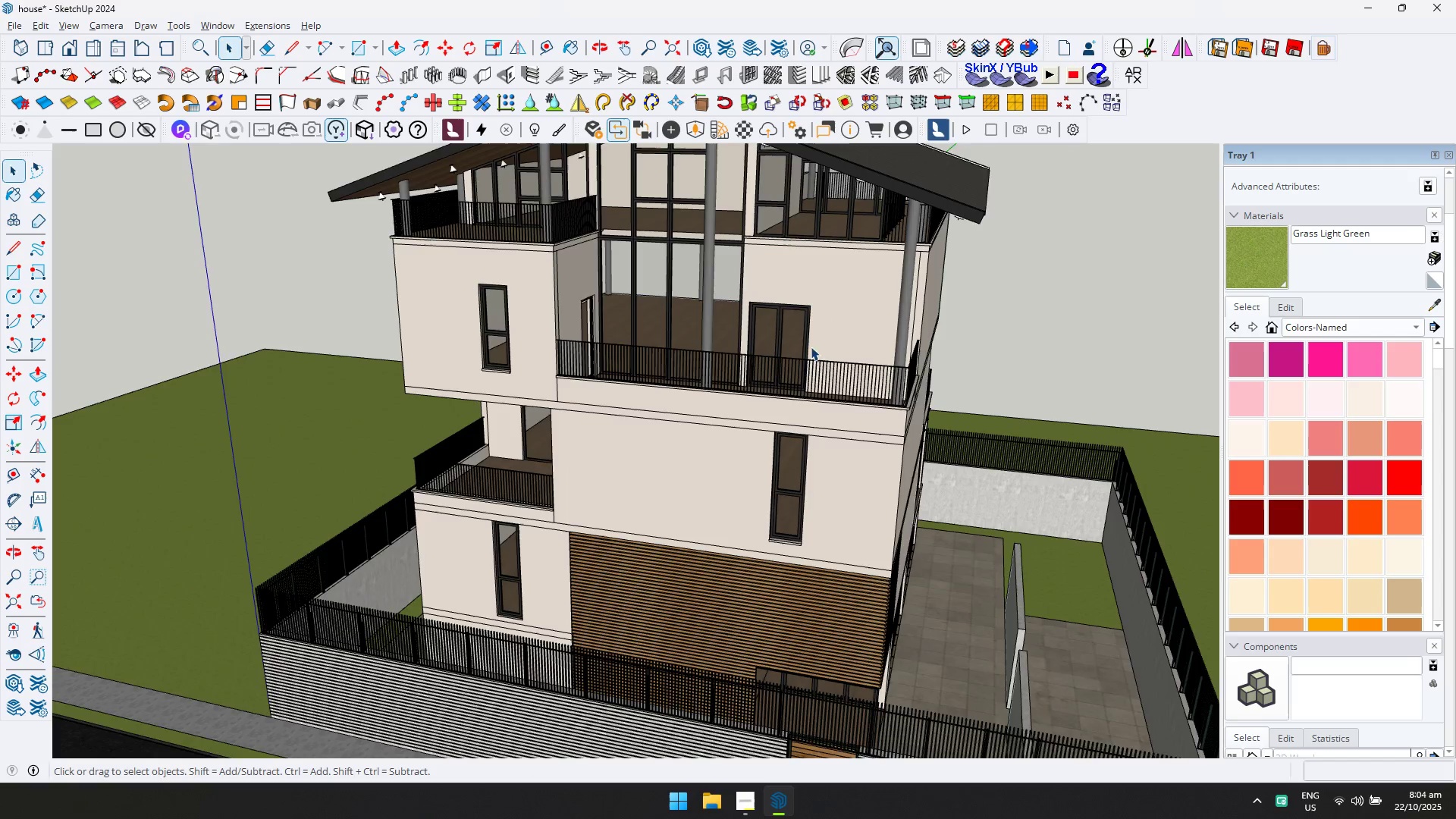 
scroll: coordinate [780, 315], scroll_direction: up, amount: 3.0
 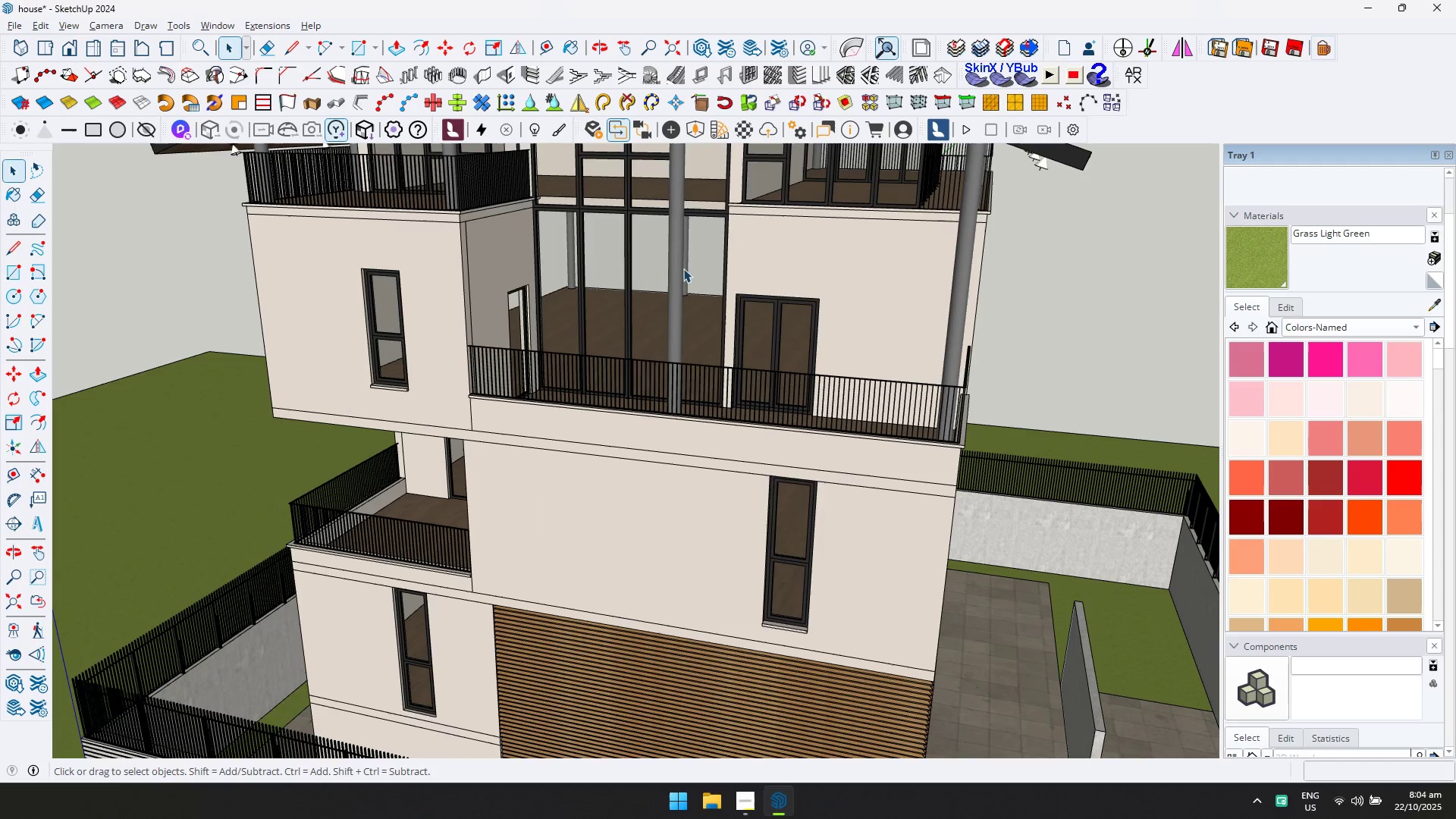 
key(Shift+ShiftLeft)
 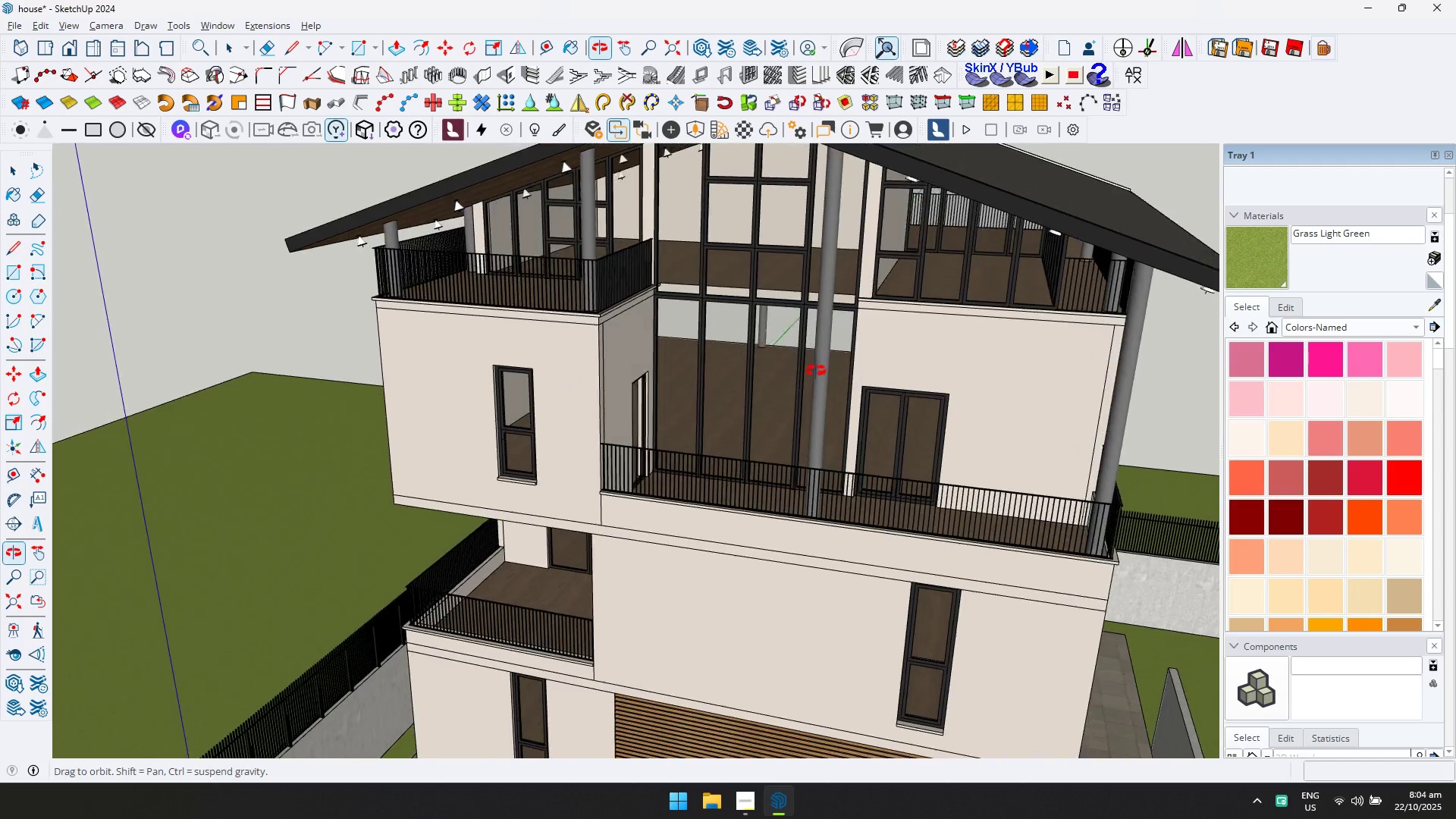 
scroll: coordinate [731, 375], scroll_direction: up, amount: 7.0
 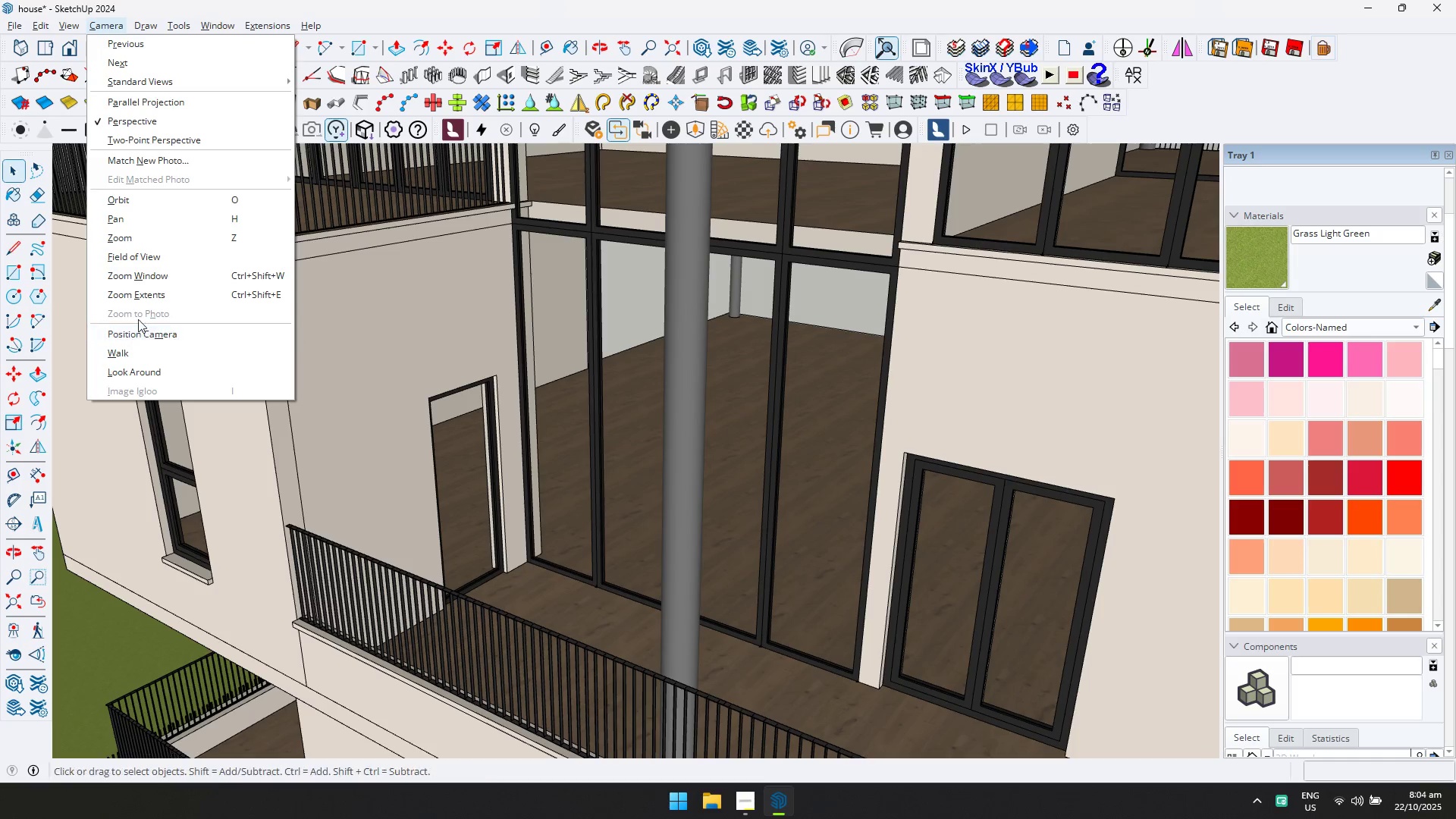 
left_click([135, 259])
 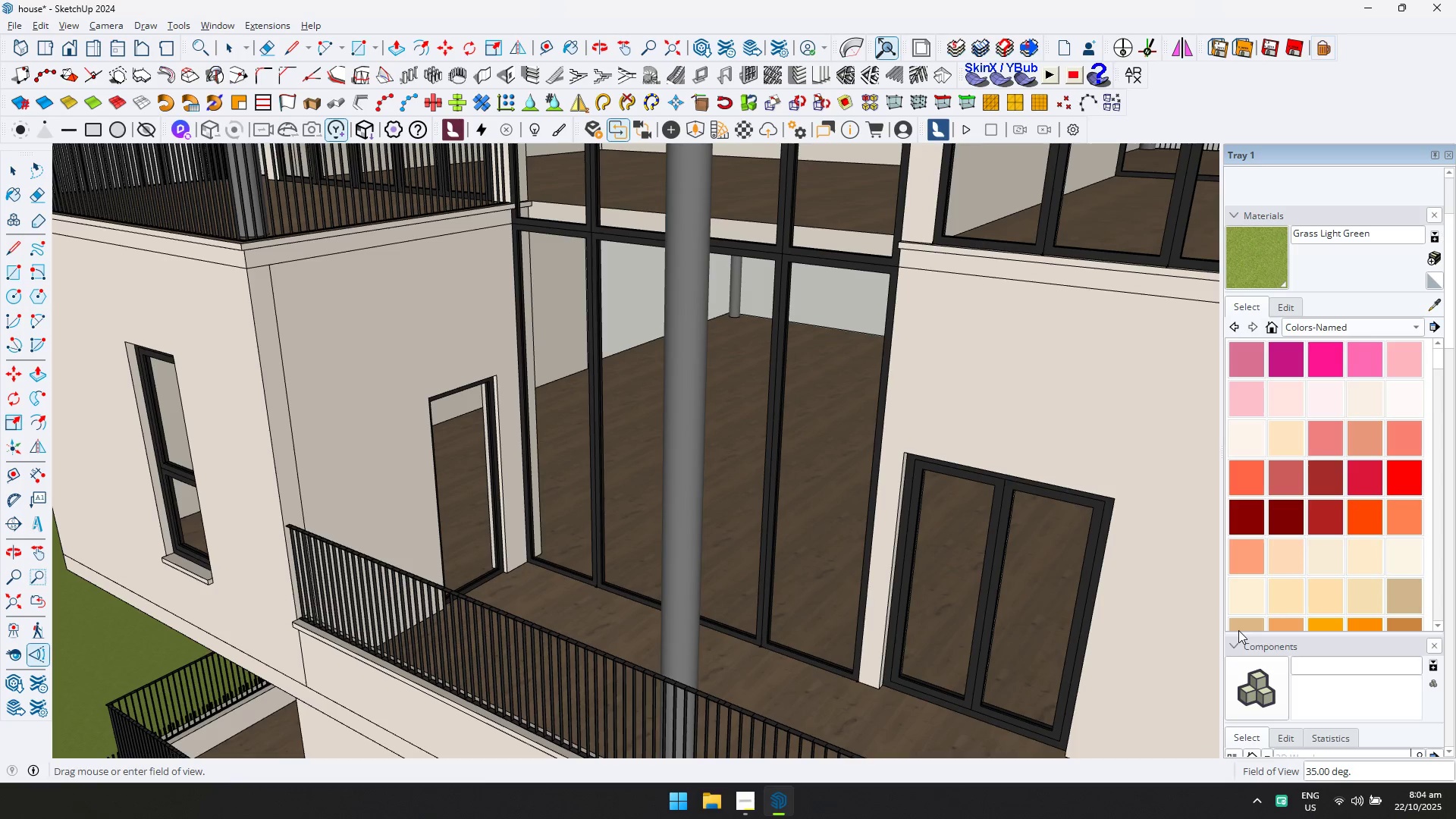 
type(90)
 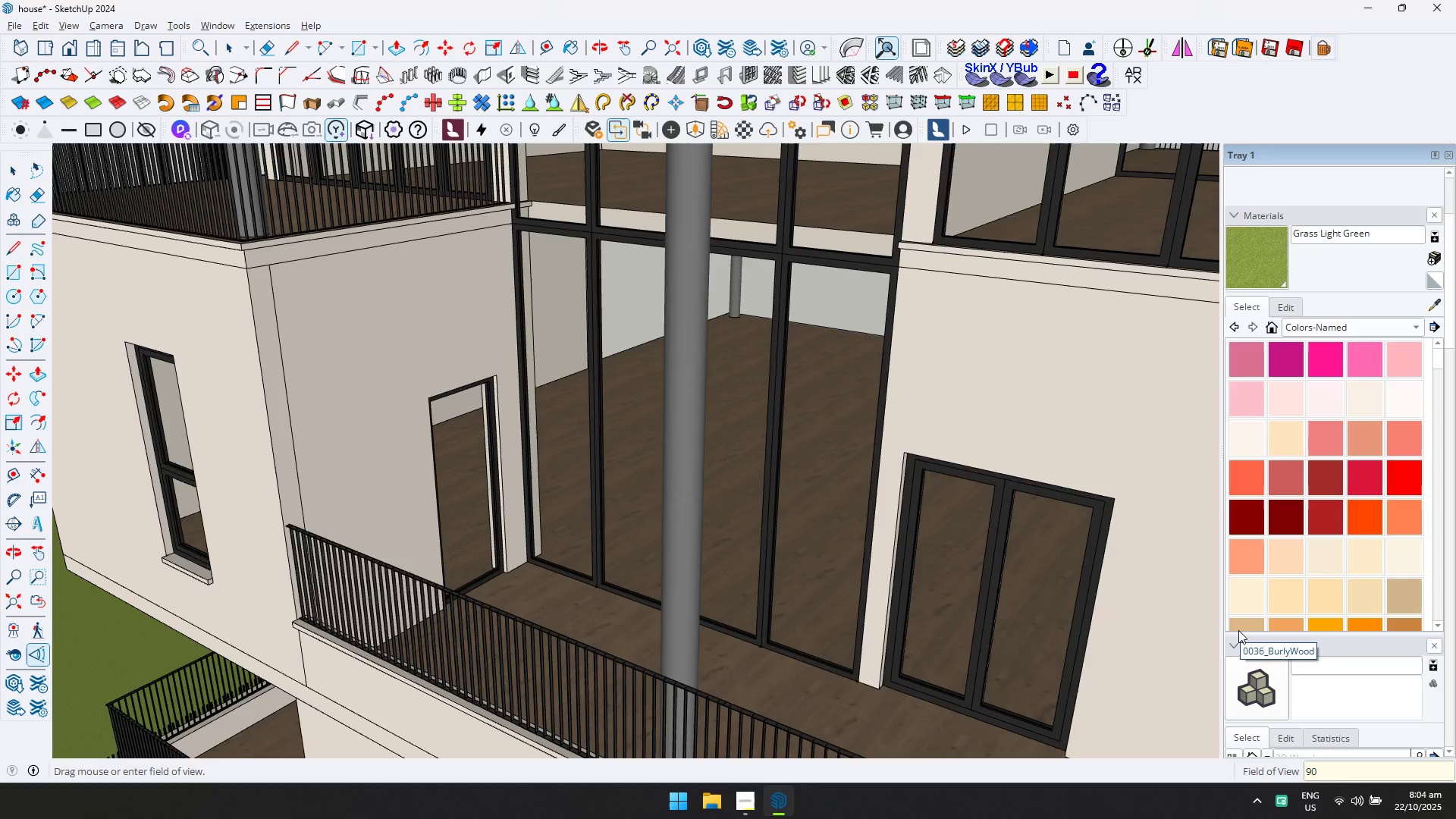 
key(Enter)
 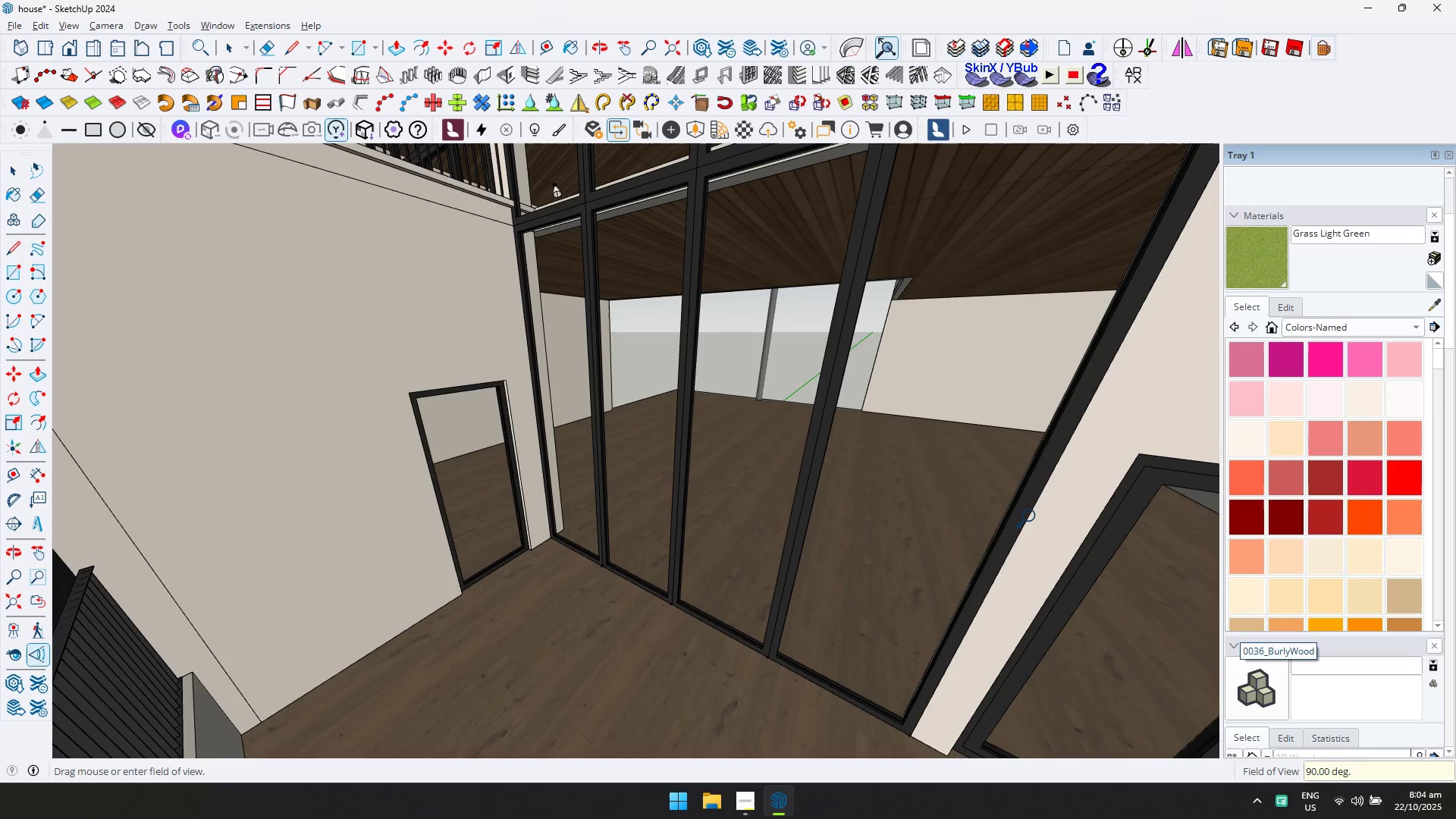 
scroll: coordinate [625, 408], scroll_direction: up, amount: 6.0
 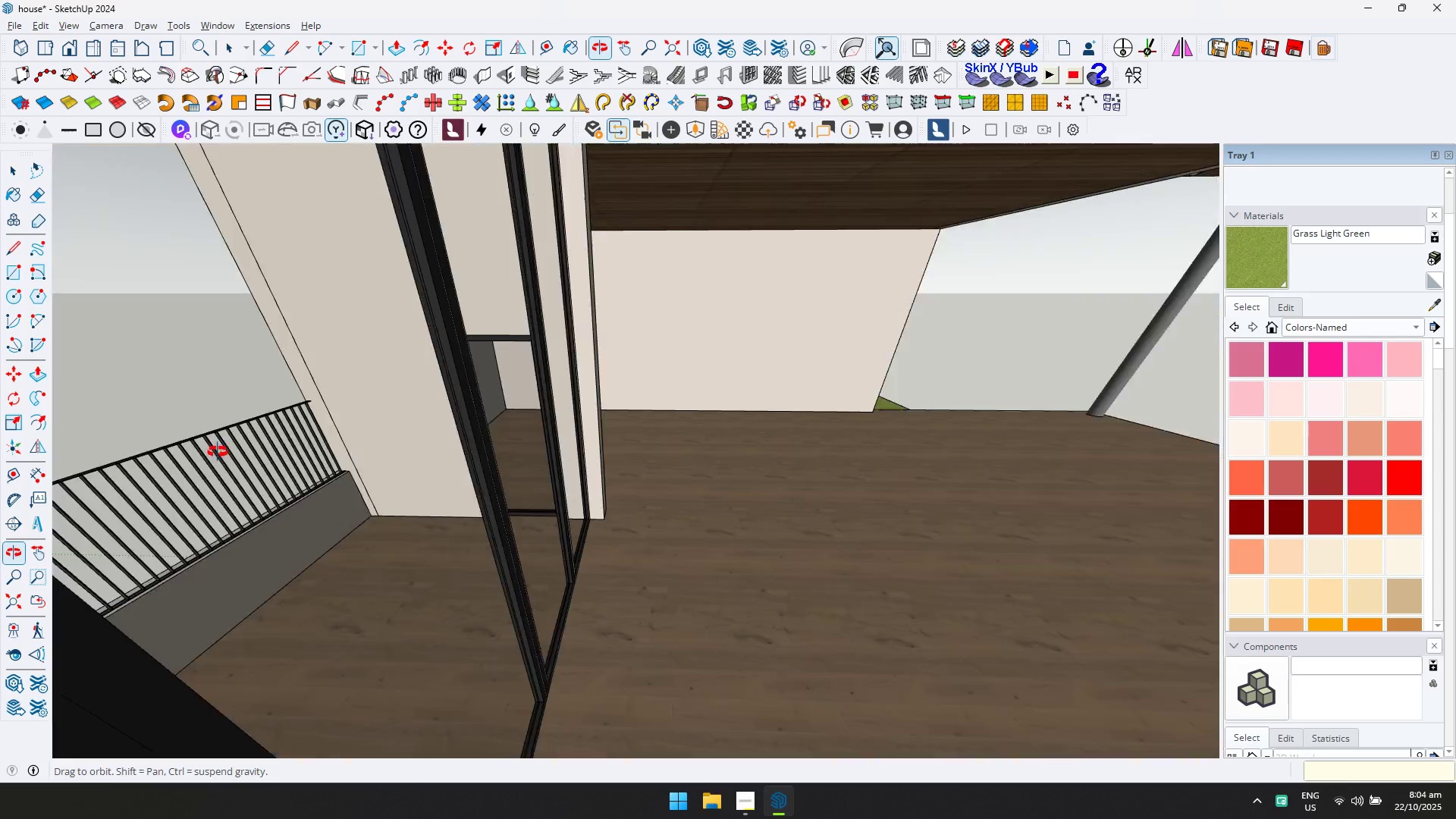 
key(Space)
 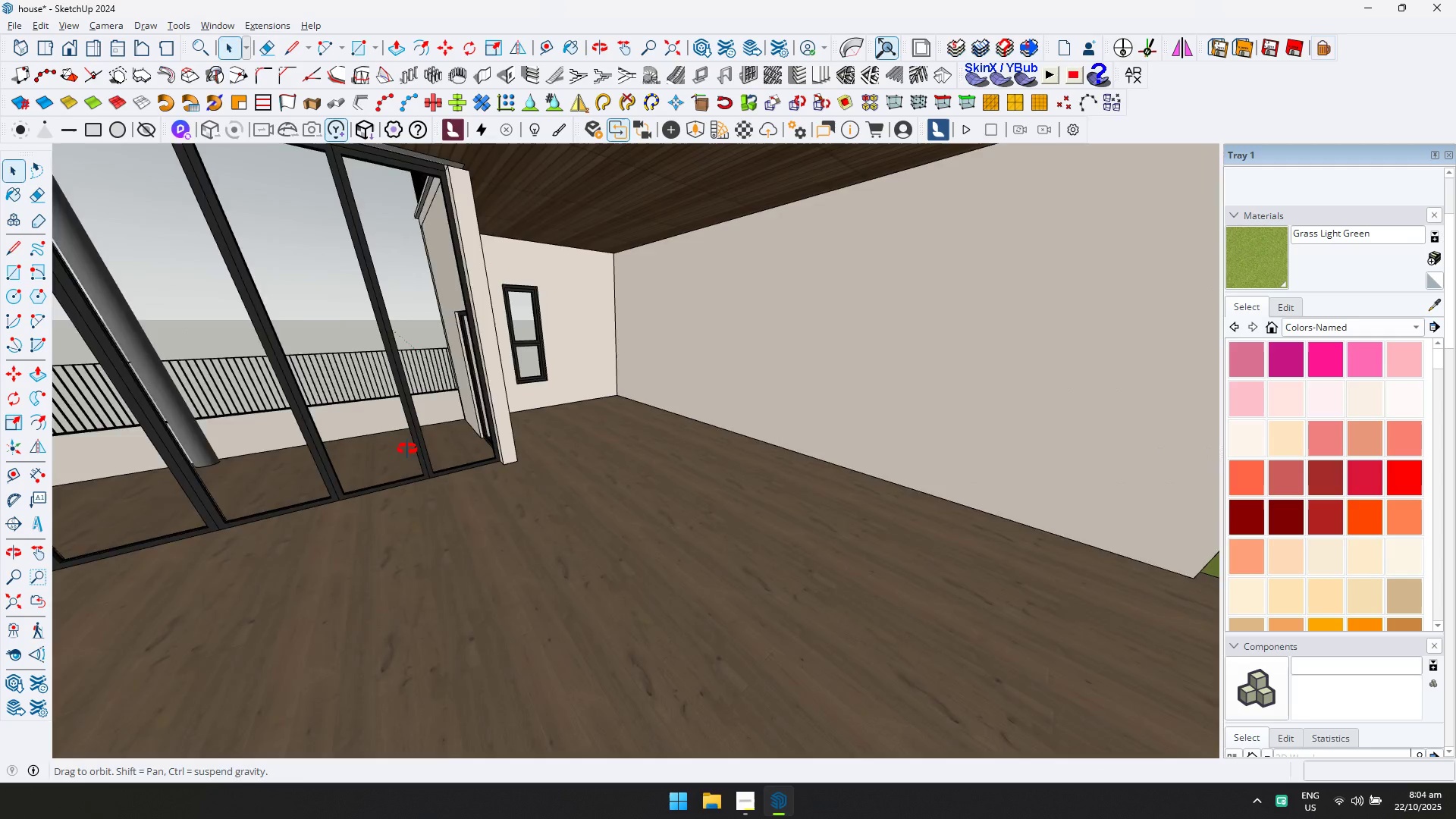 
key(Control+ControlLeft)
 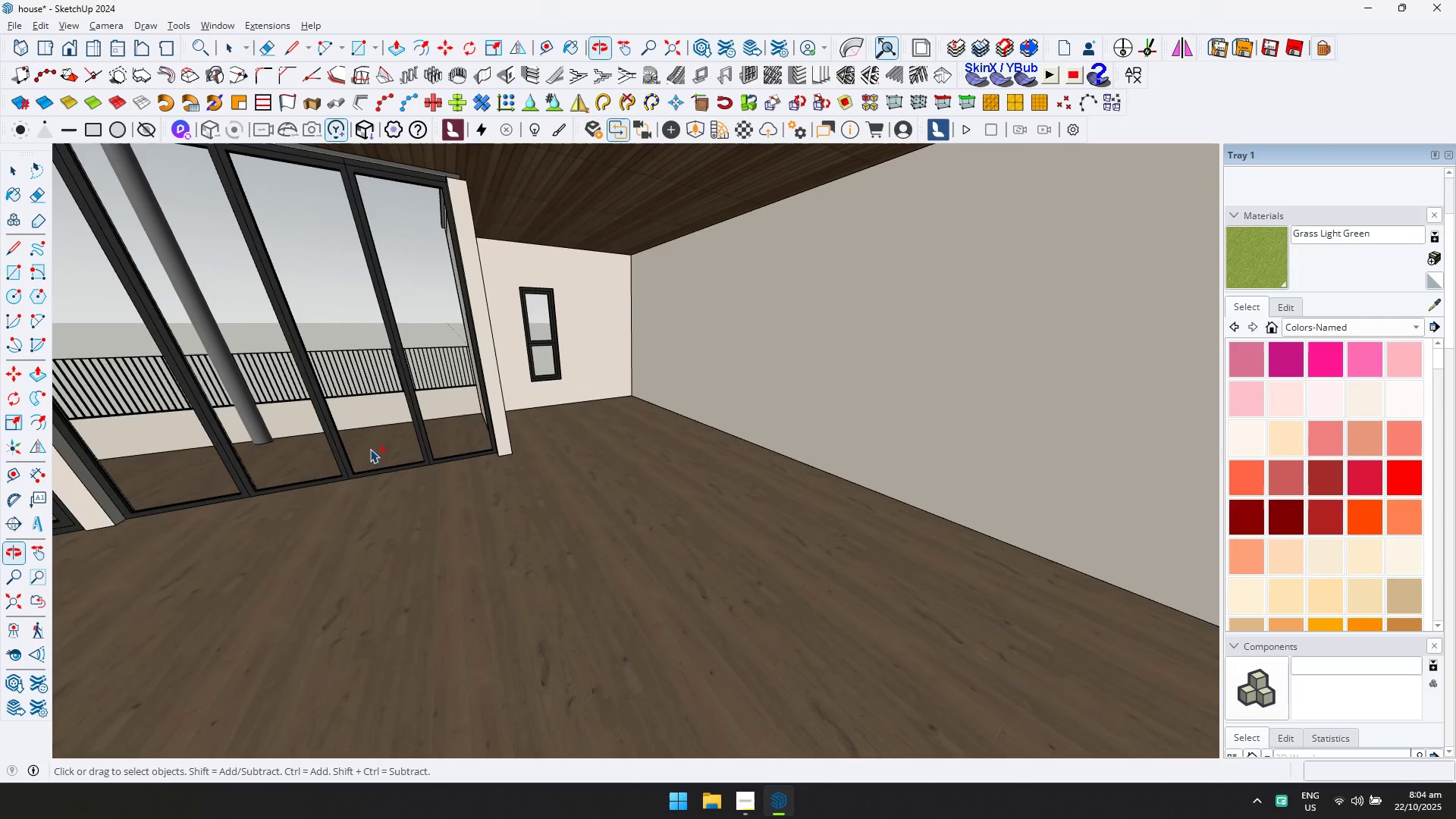 
key(Control+V)
 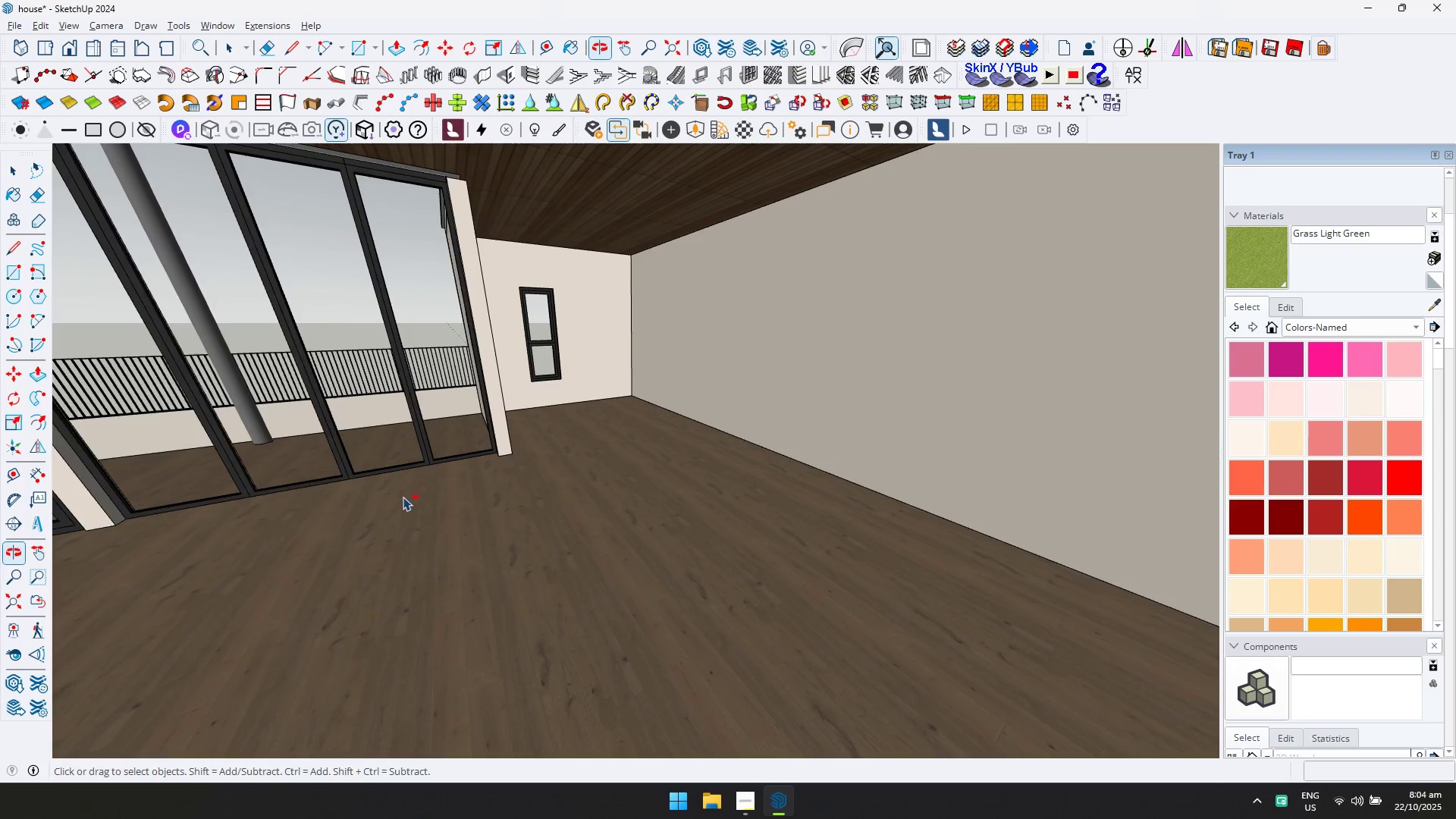 
scroll: coordinate [390, 507], scroll_direction: down, amount: 1.0
 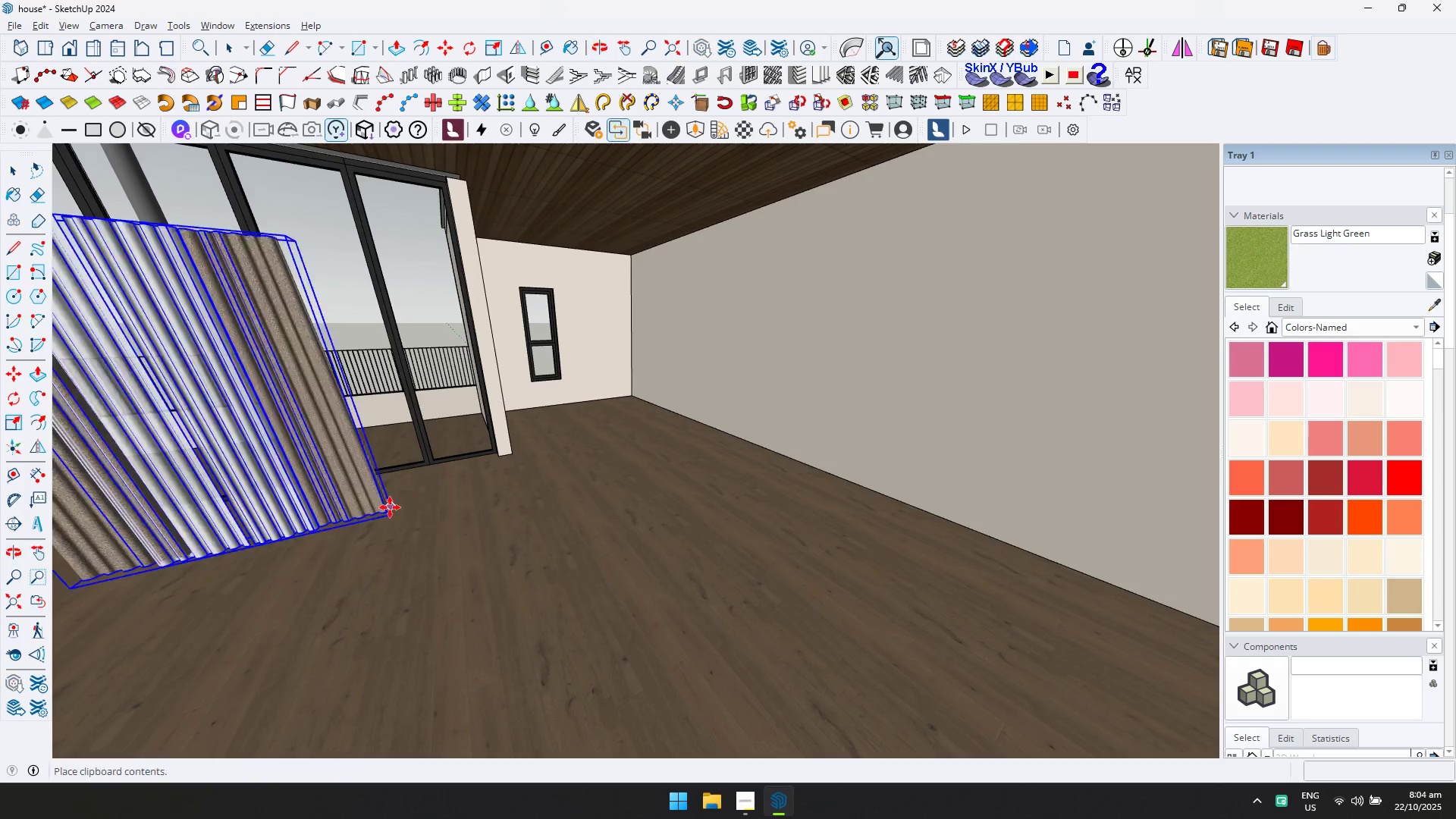 
key(Shift+ShiftLeft)
 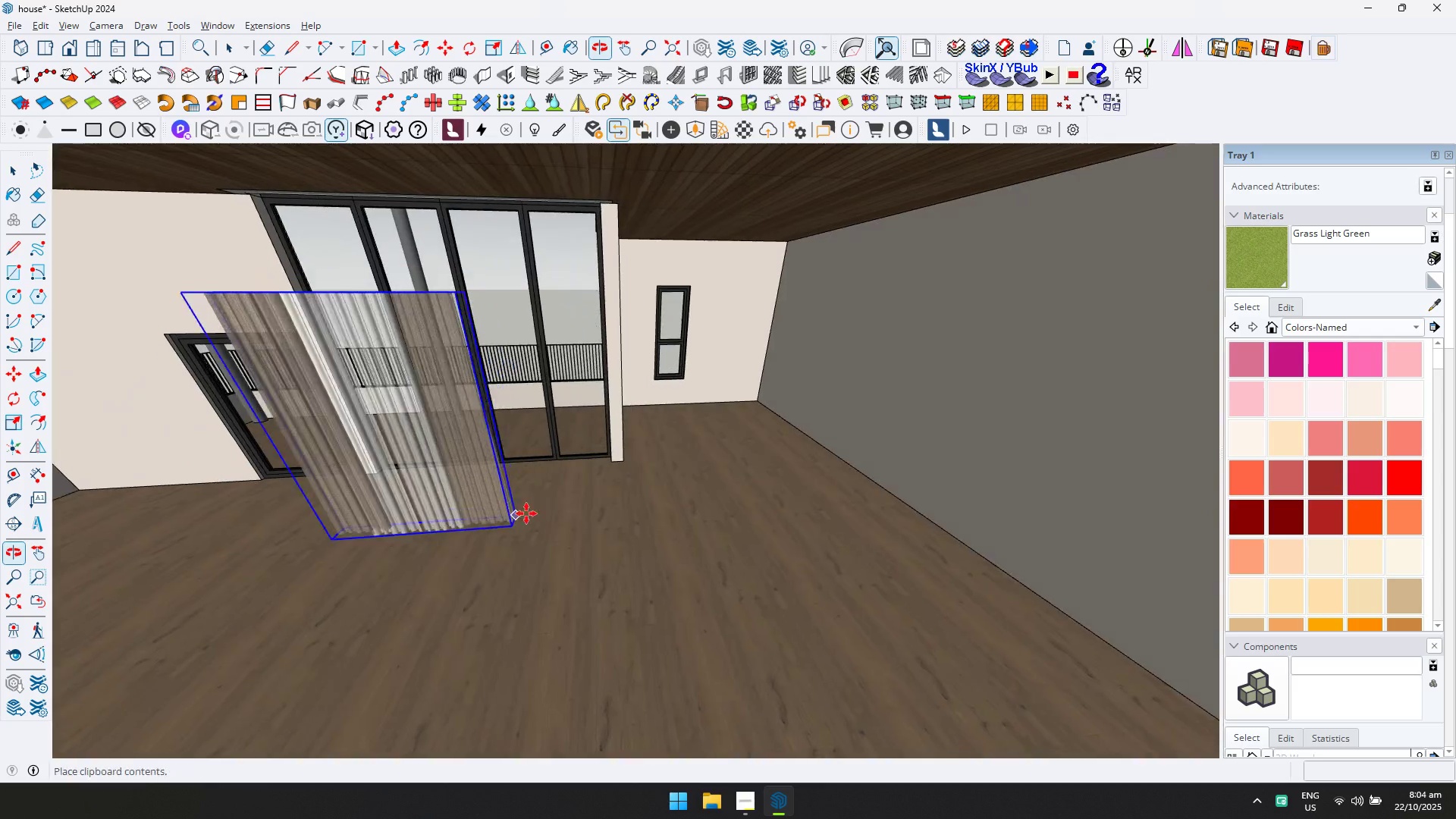 
double_click([563, 509])
 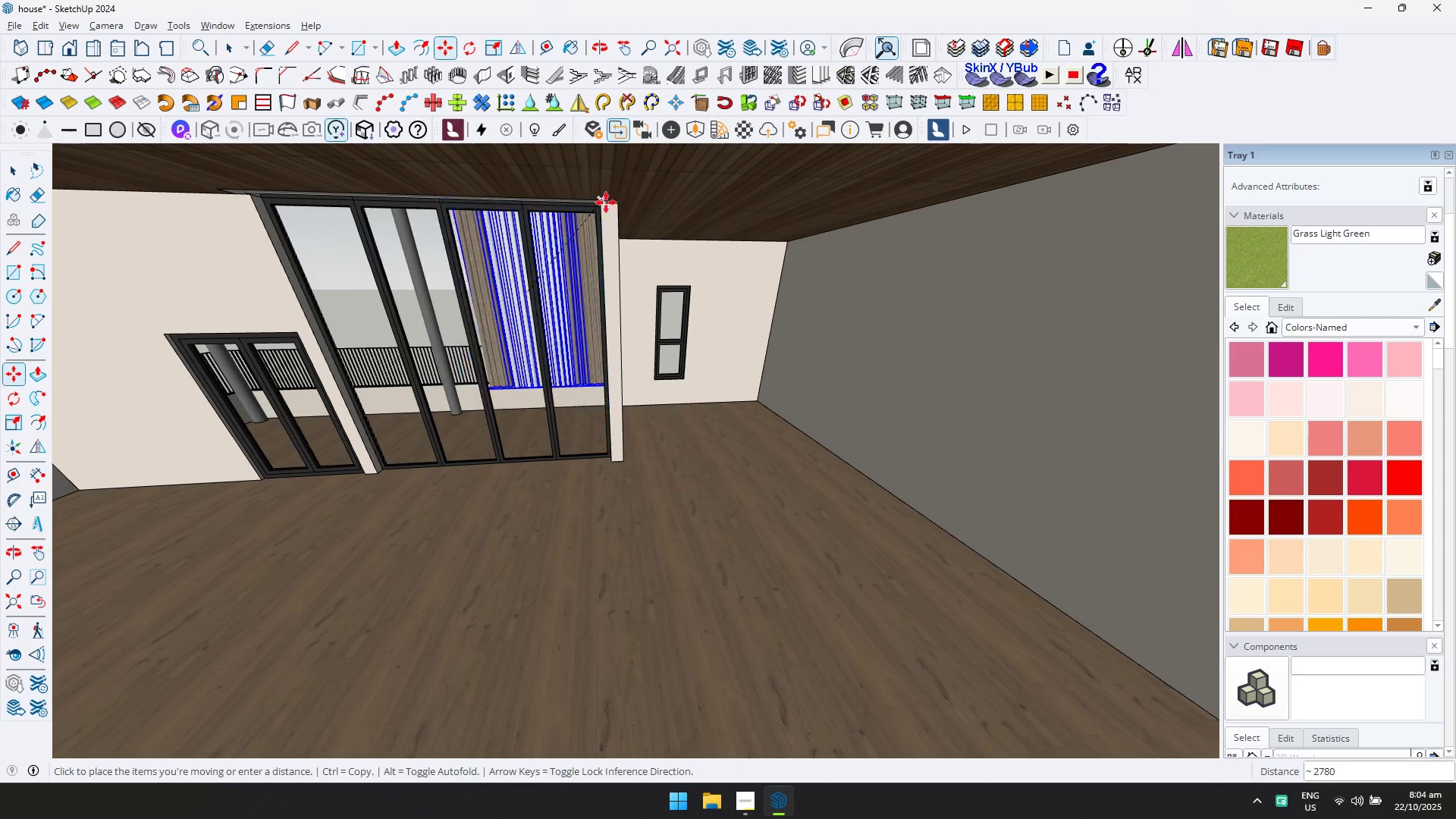 
left_click([613, 202])
 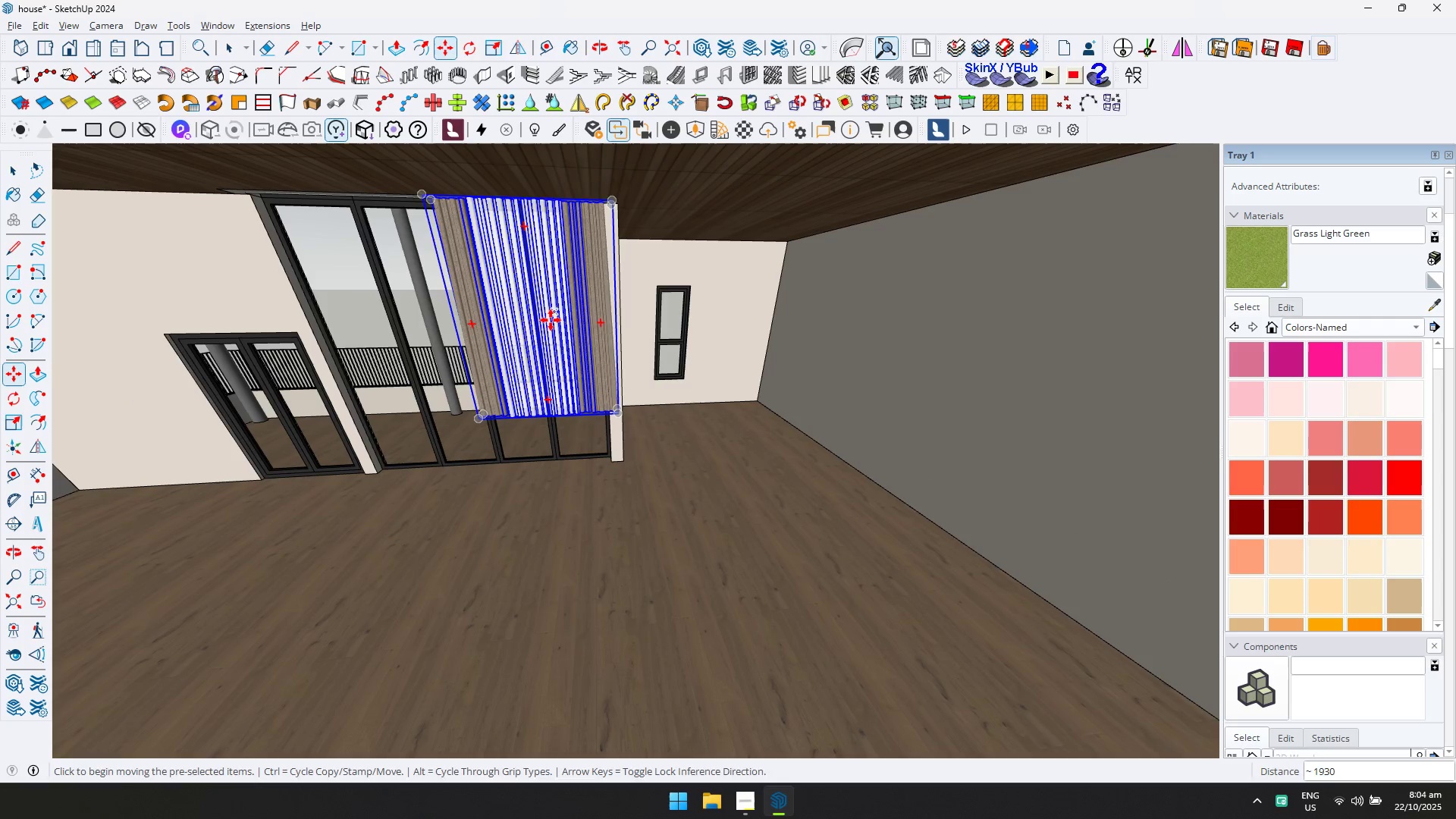 
key(S)
 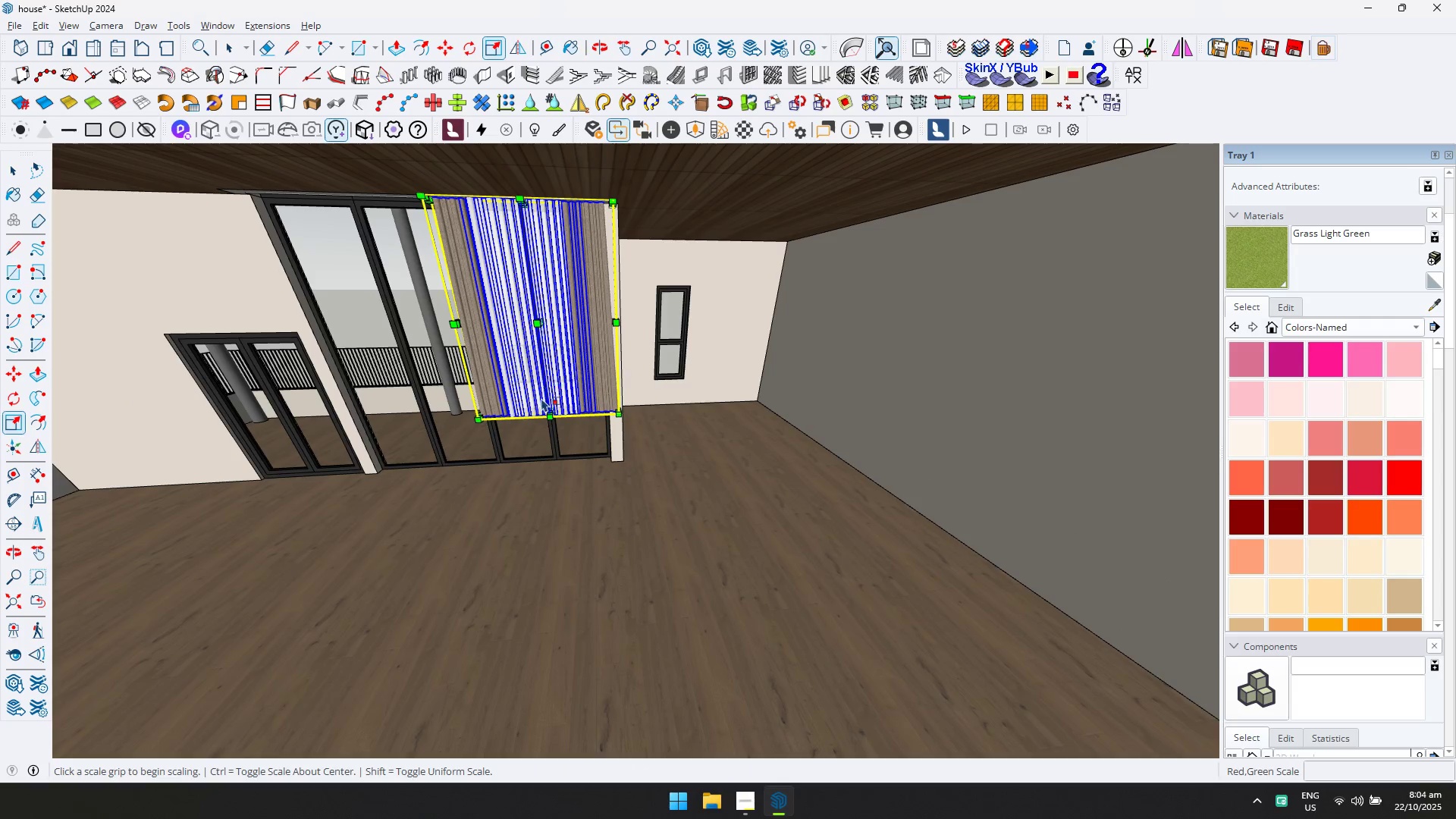 
scroll: coordinate [546, 406], scroll_direction: up, amount: 3.0
 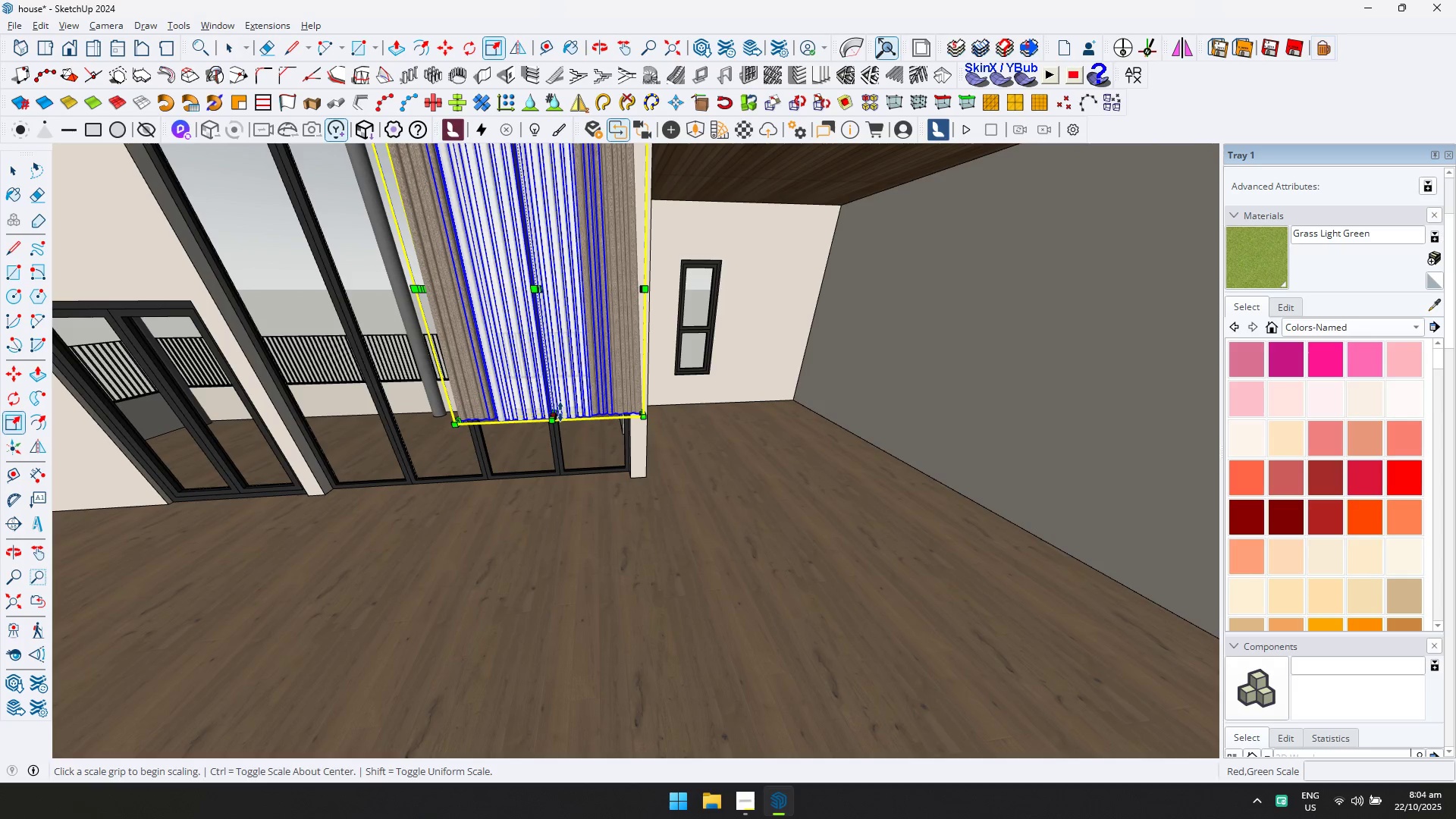 
double_click([575, 550])
 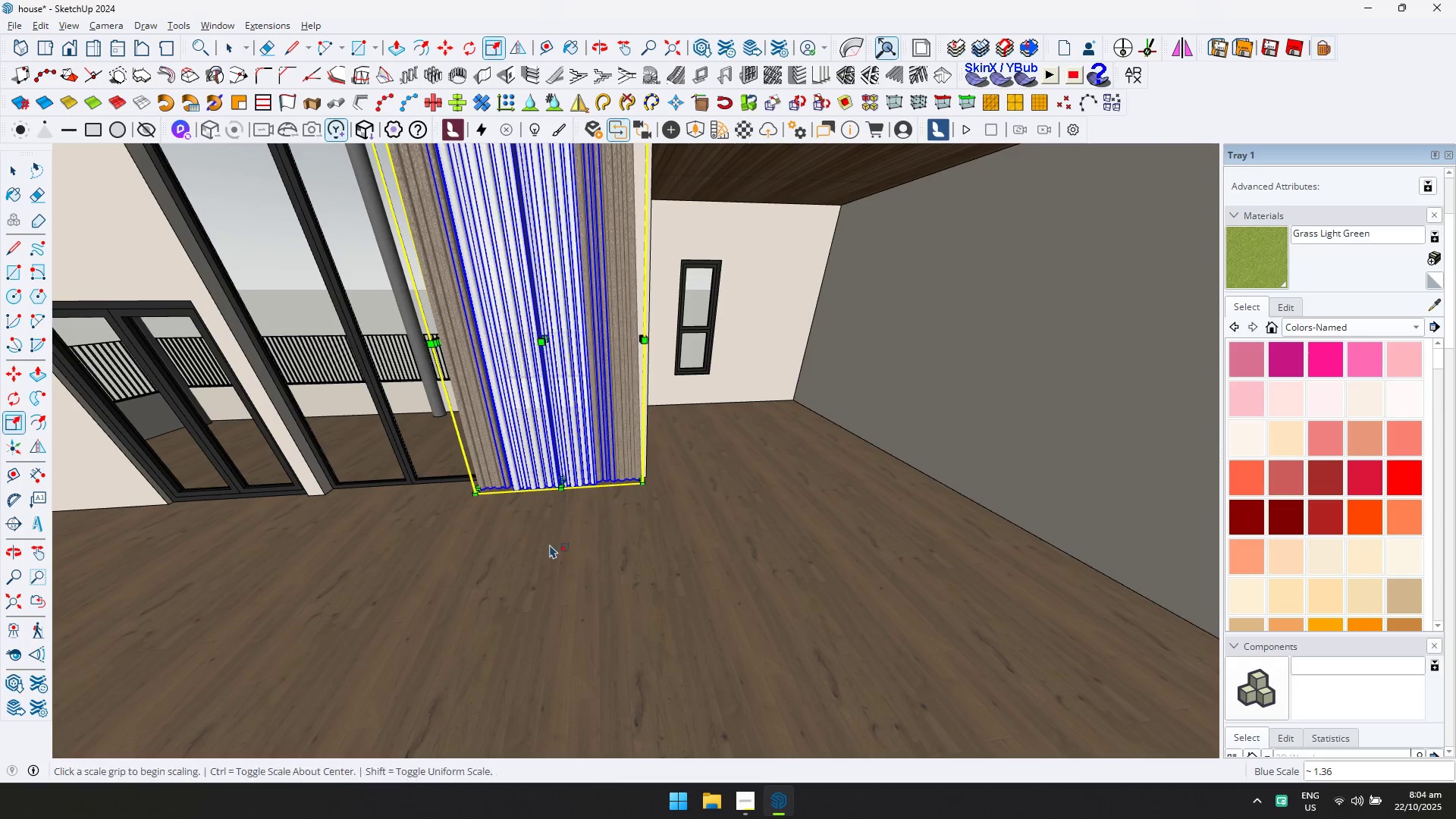 
key(Shift+ShiftLeft)
 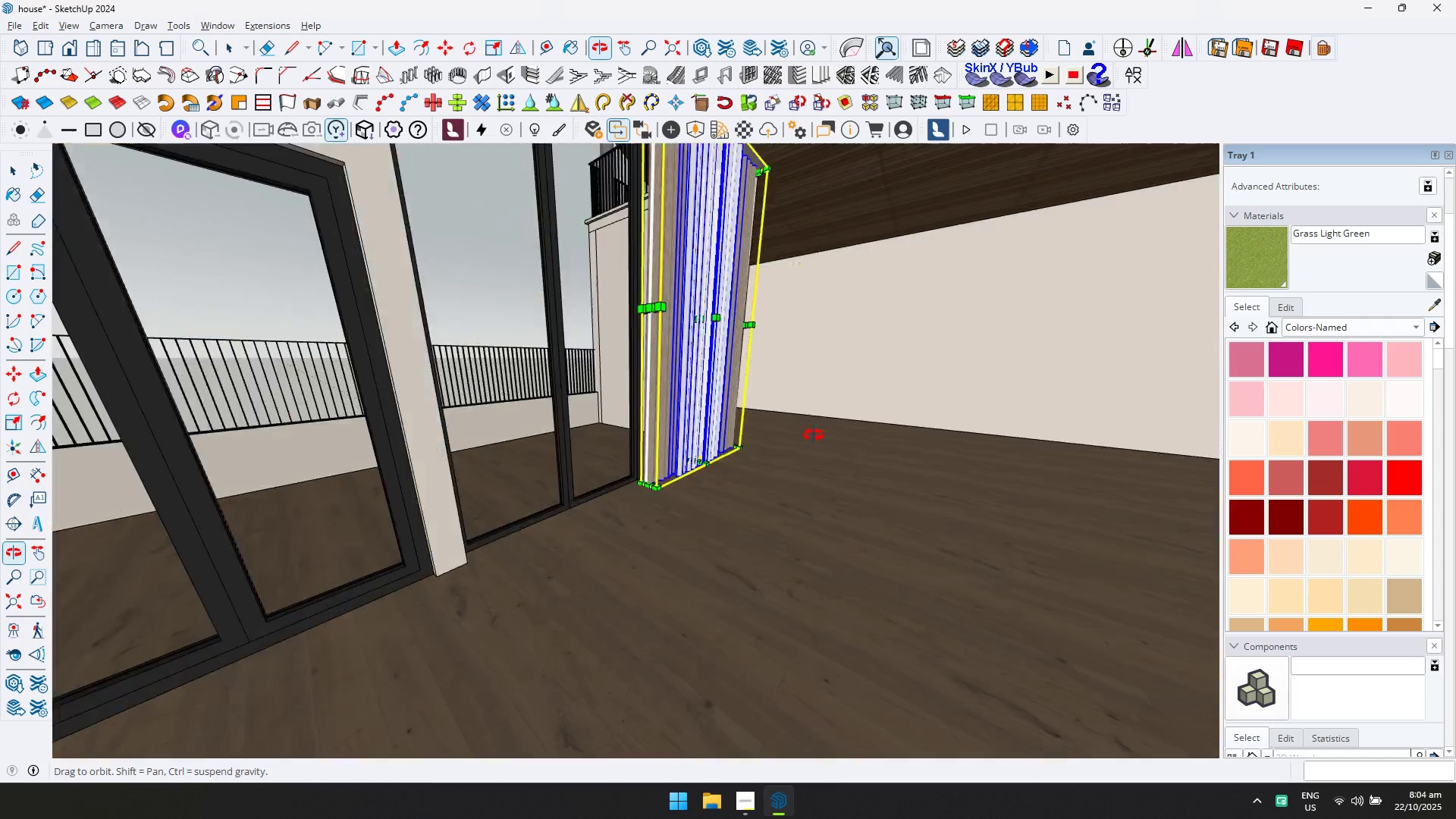 
hold_key(key=ShiftLeft, duration=0.3)
 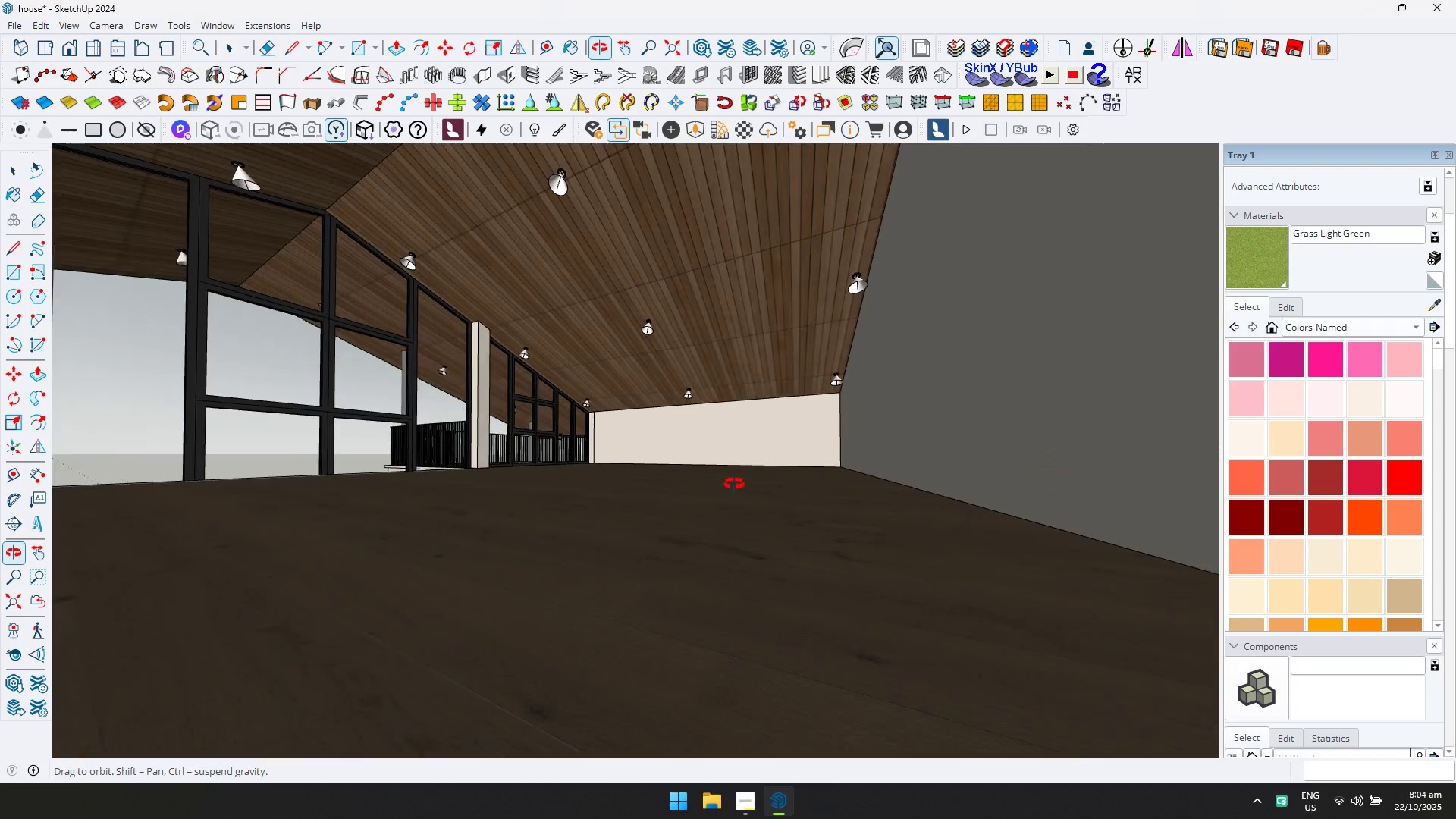 
hold_key(key=ShiftLeft, duration=0.72)
 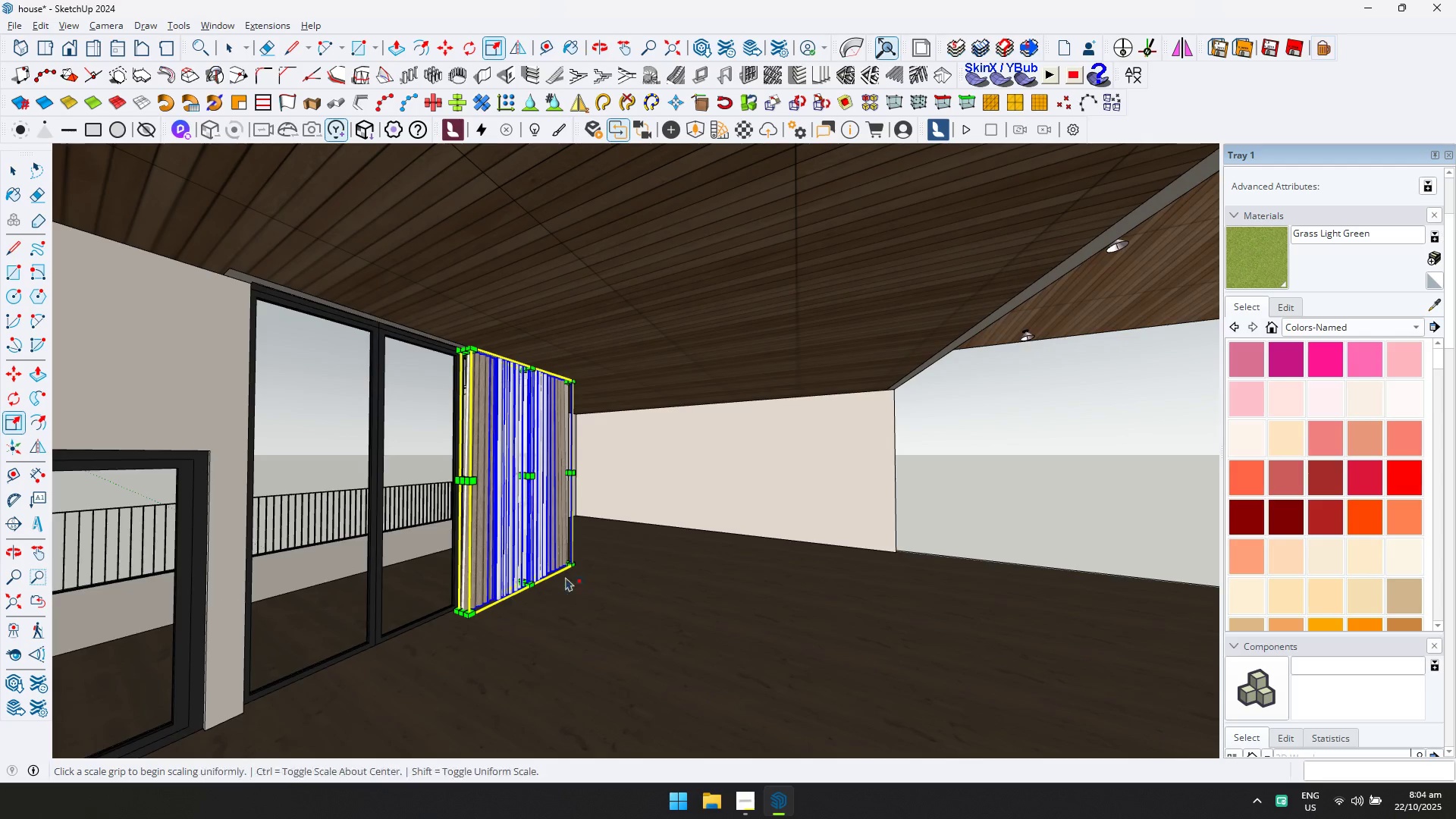 
key(M)
 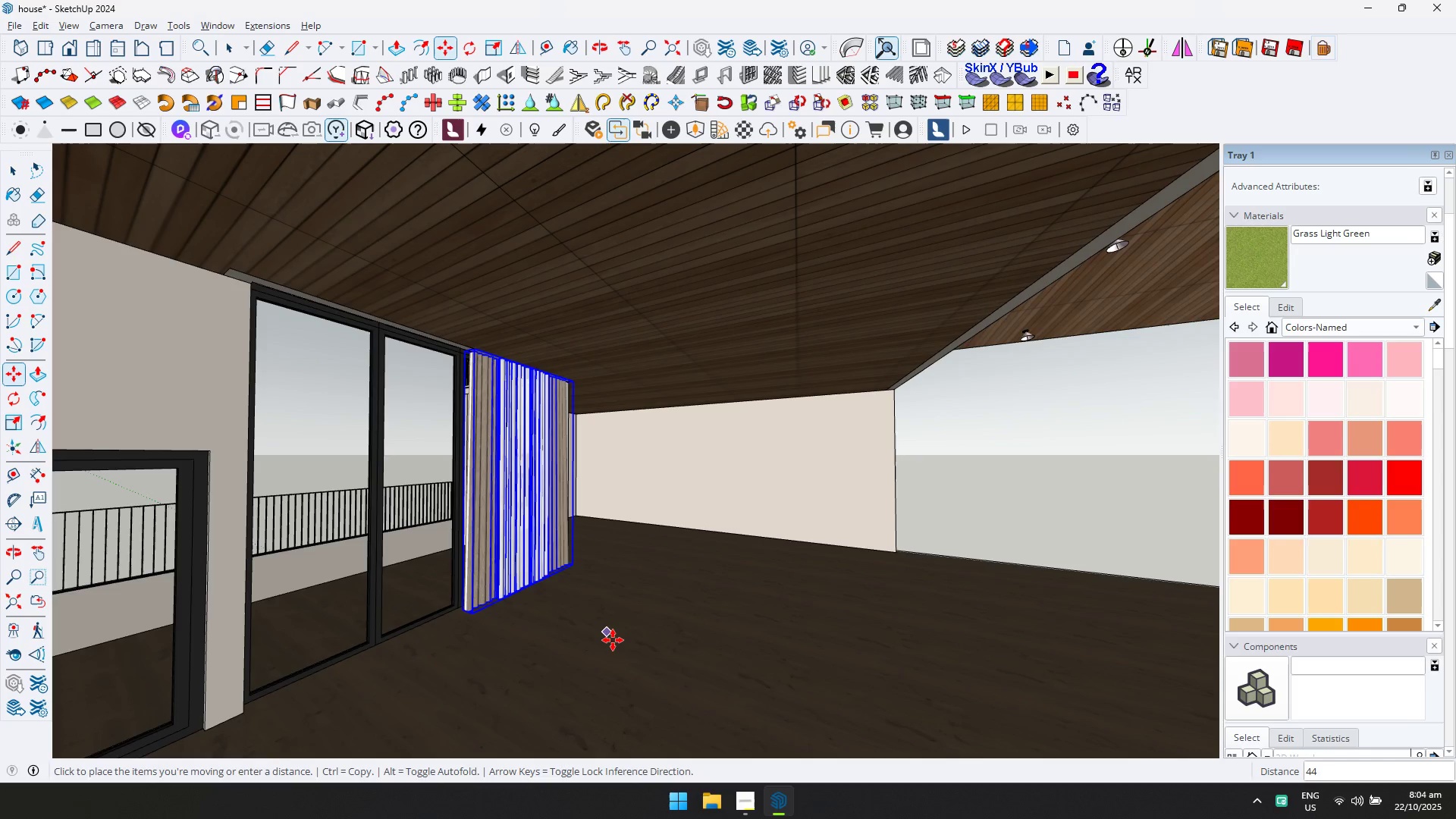 
left_click([613, 640])
 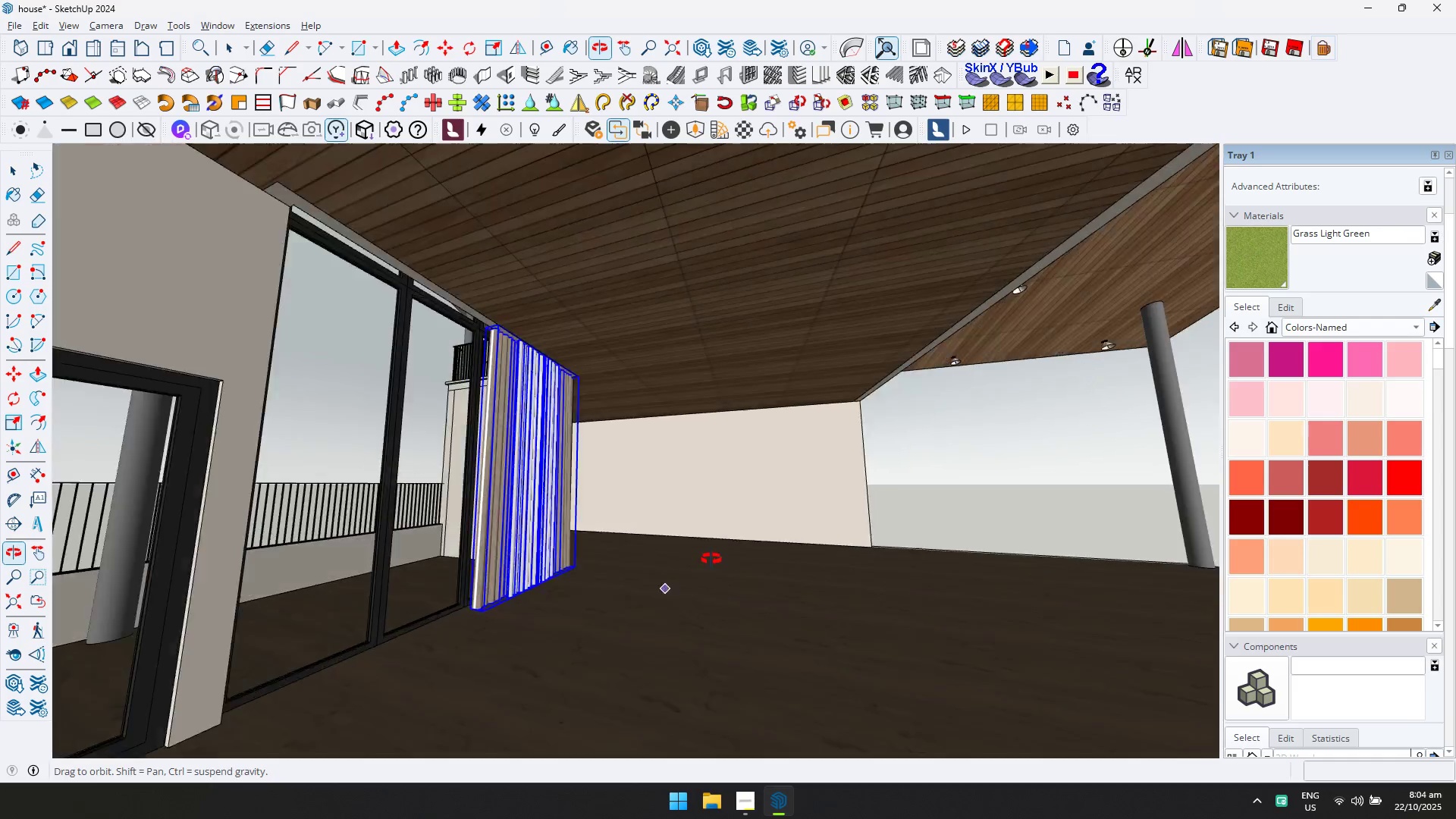 
scroll: coordinate [821, 540], scroll_direction: down, amount: 1.0
 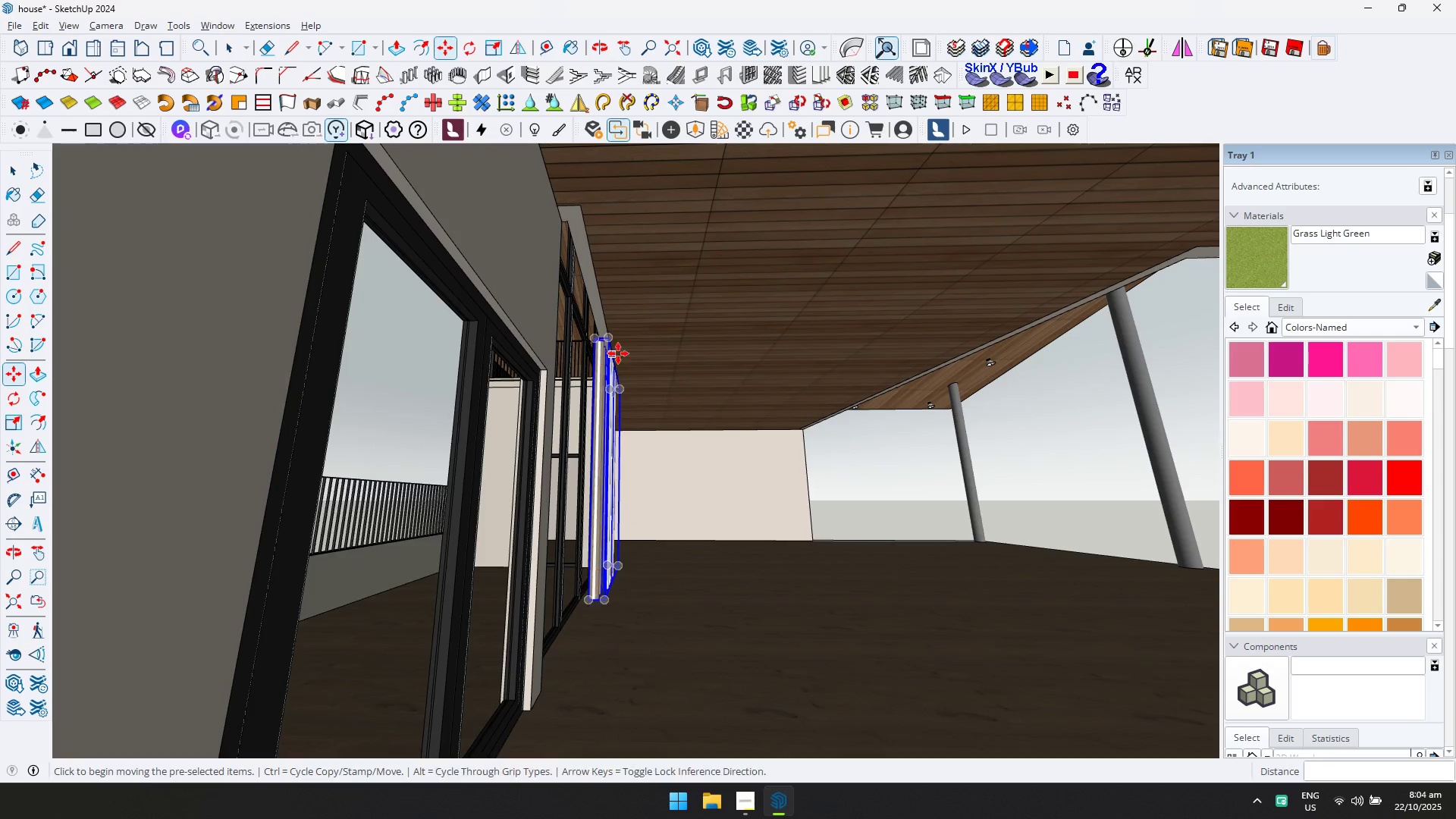 
scroll: coordinate [625, 362], scroll_direction: up, amount: 5.0
 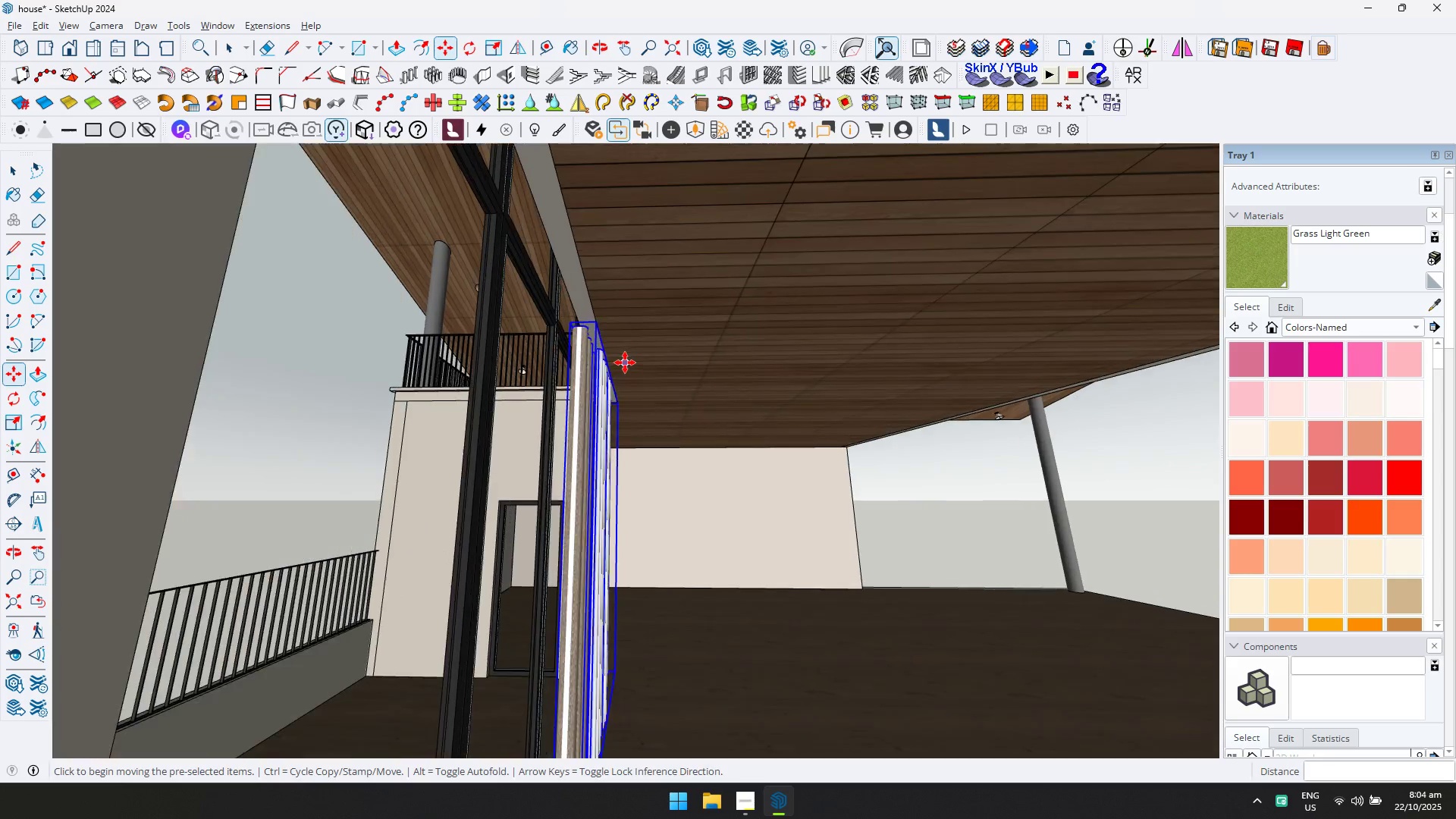 
key(S)
 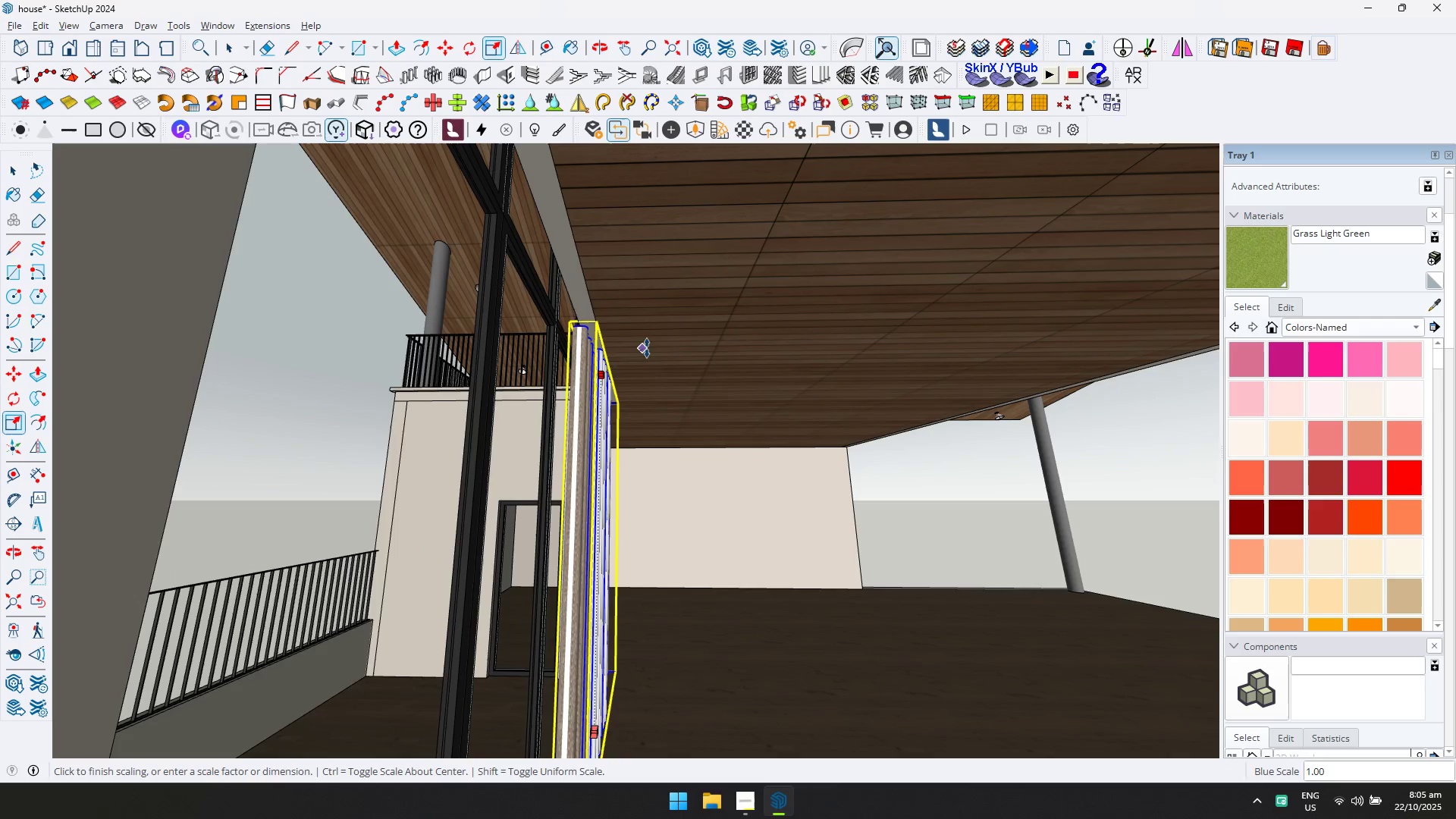 
left_click([663, 335])
 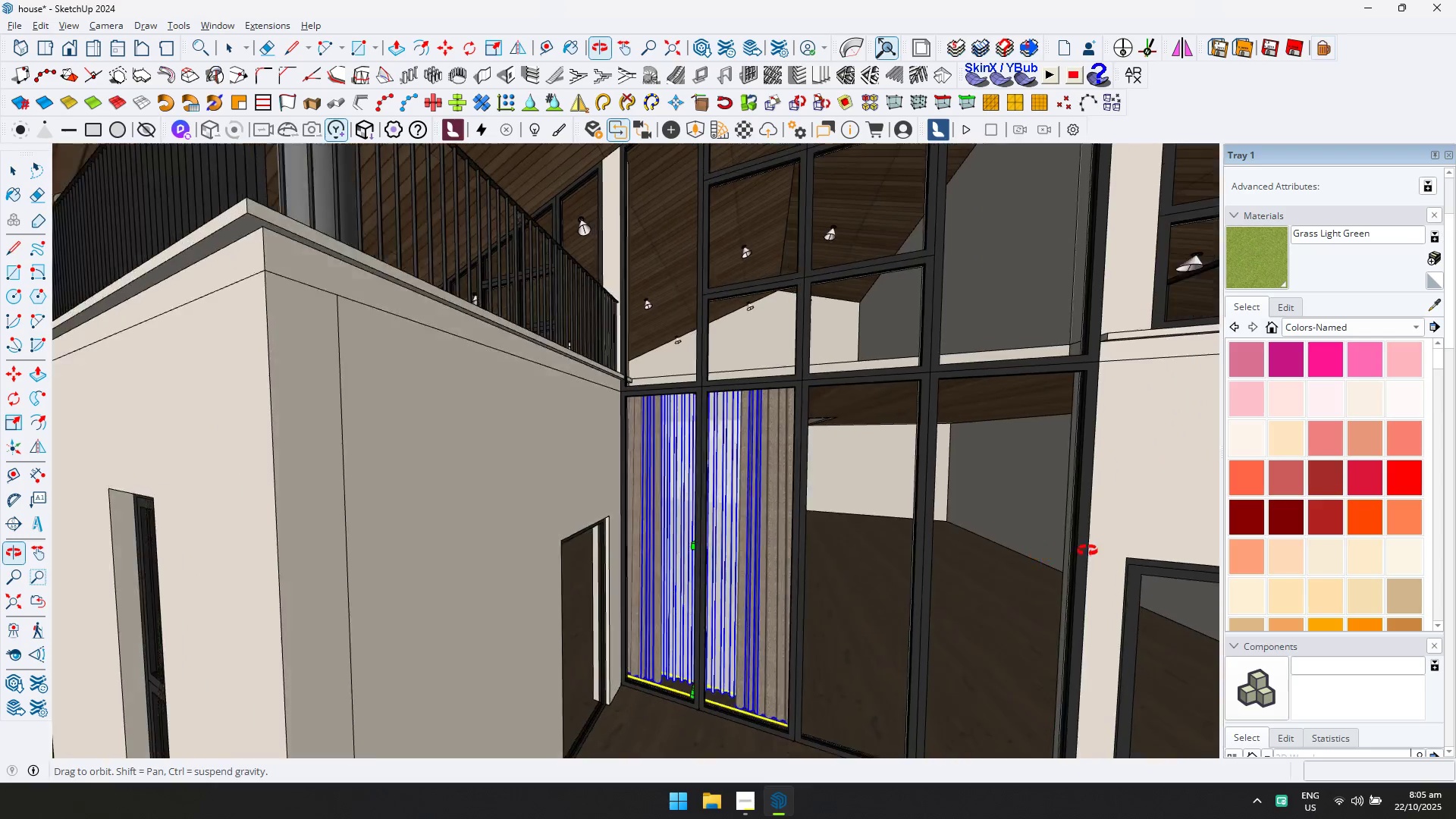 
hold_key(key=ShiftLeft, duration=0.52)
 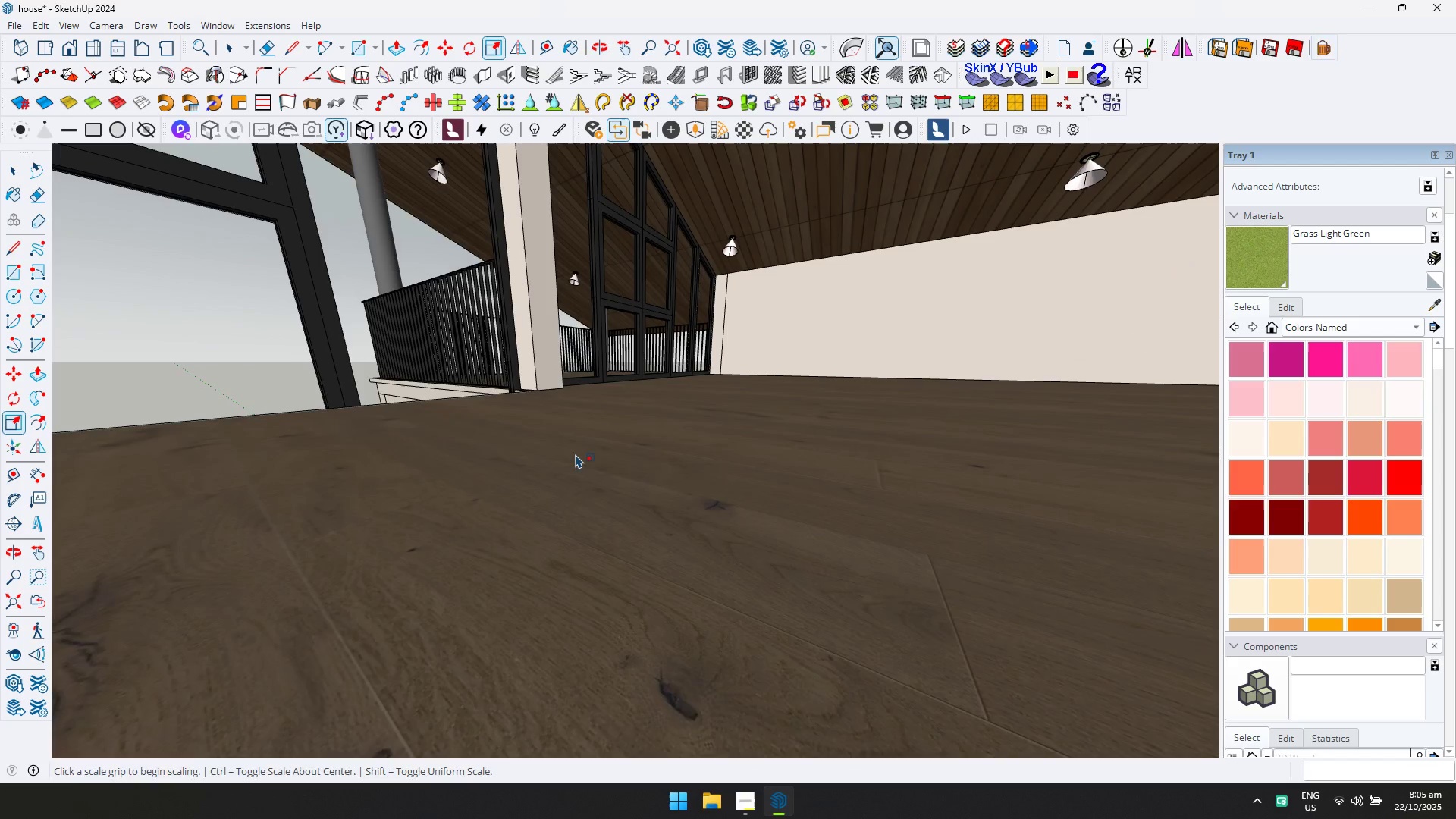 
hold_key(key=ShiftLeft, duration=0.54)
 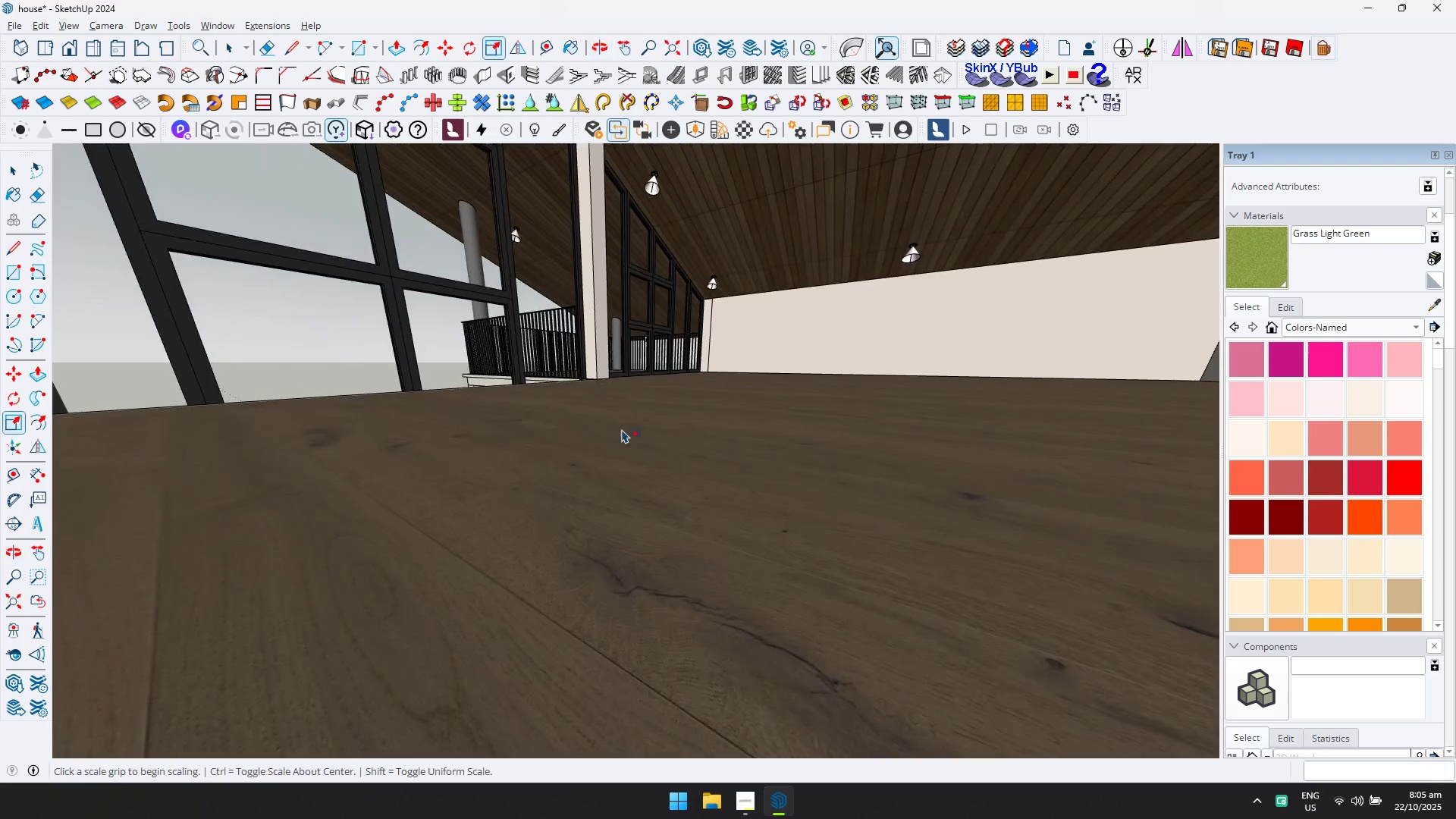 
hold_key(key=ShiftLeft, duration=0.56)
 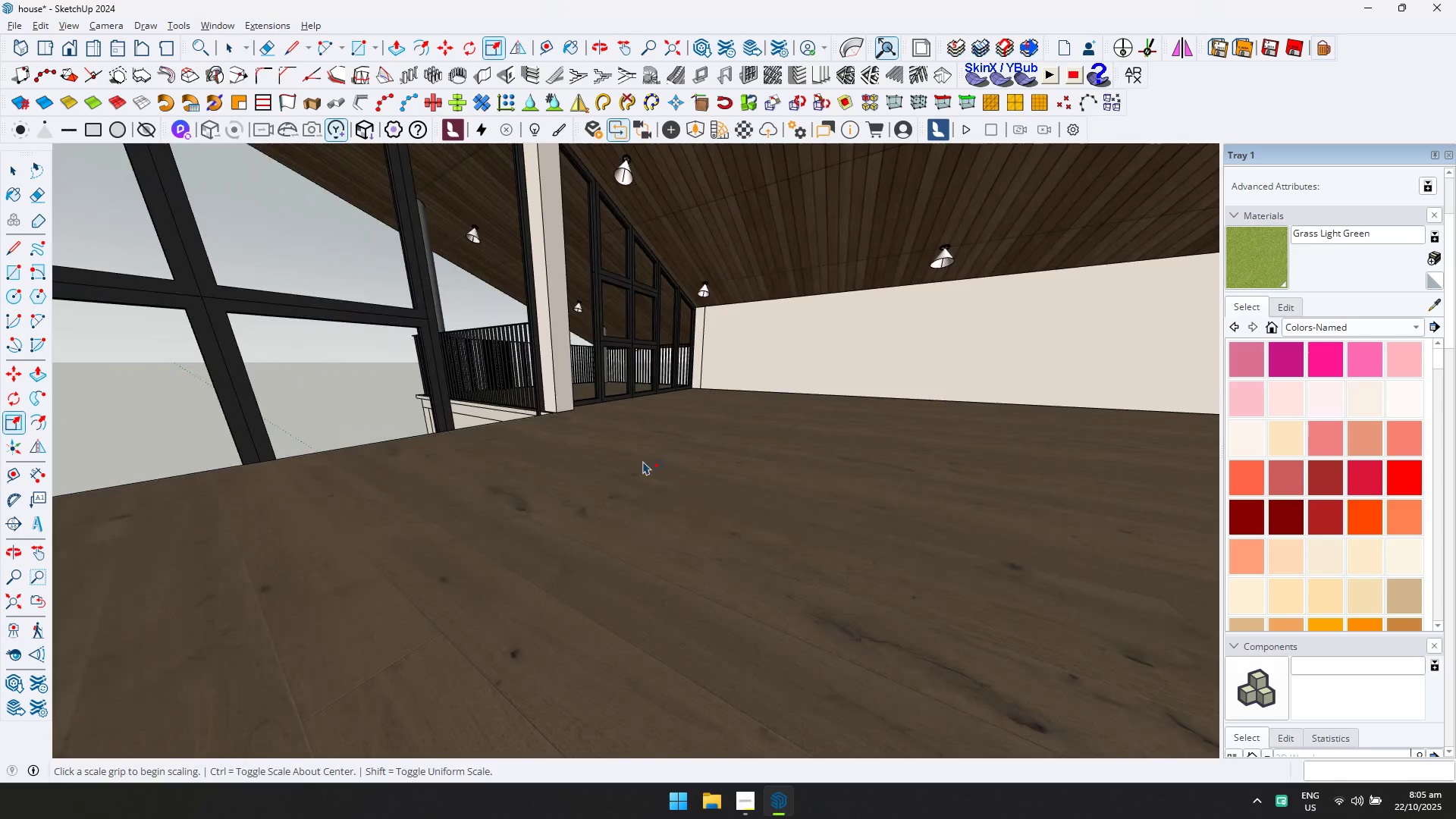 
scroll: coordinate [624, 420], scroll_direction: down, amount: 6.0
 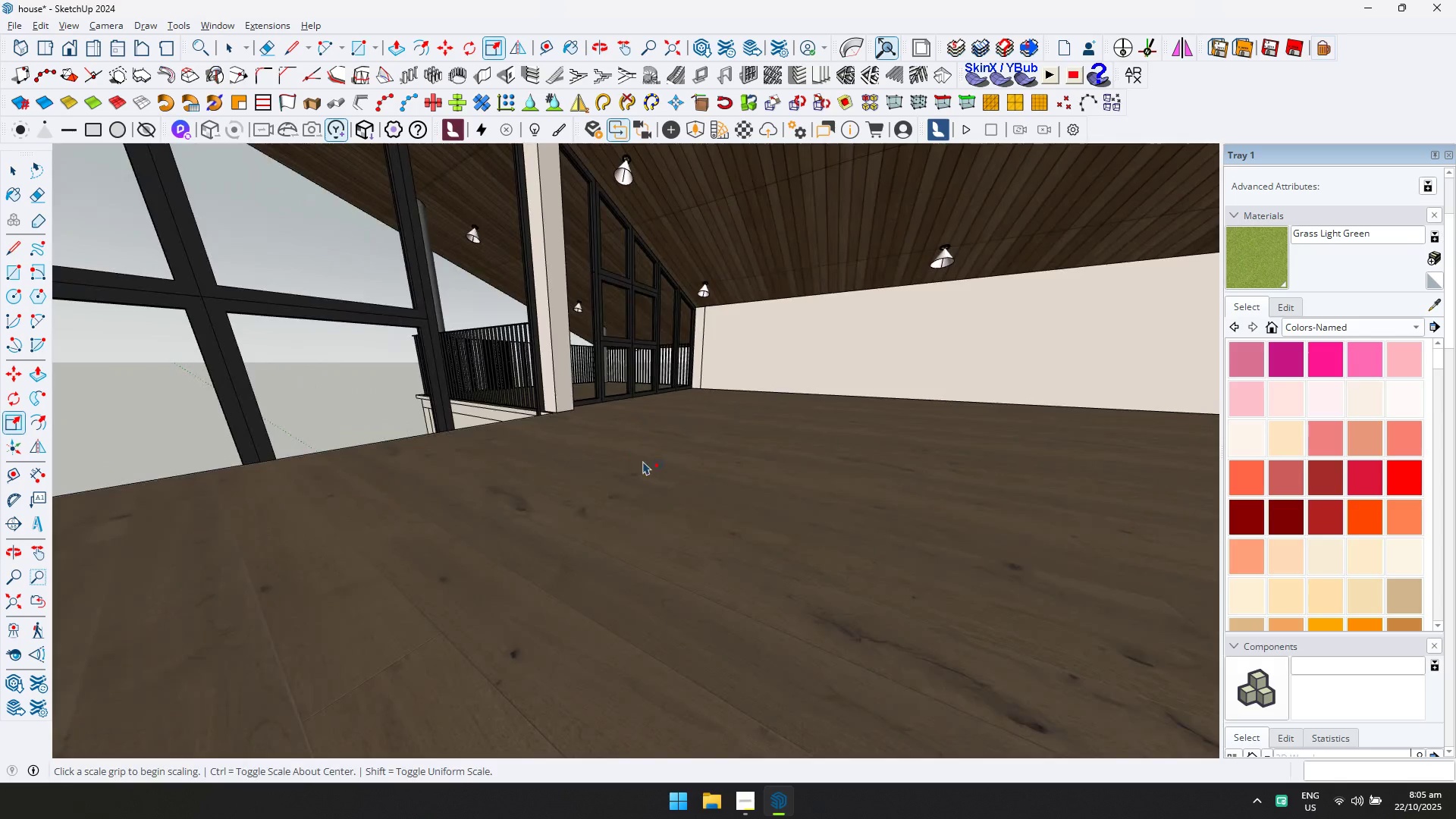 
hold_key(key=ShiftLeft, duration=0.6)
 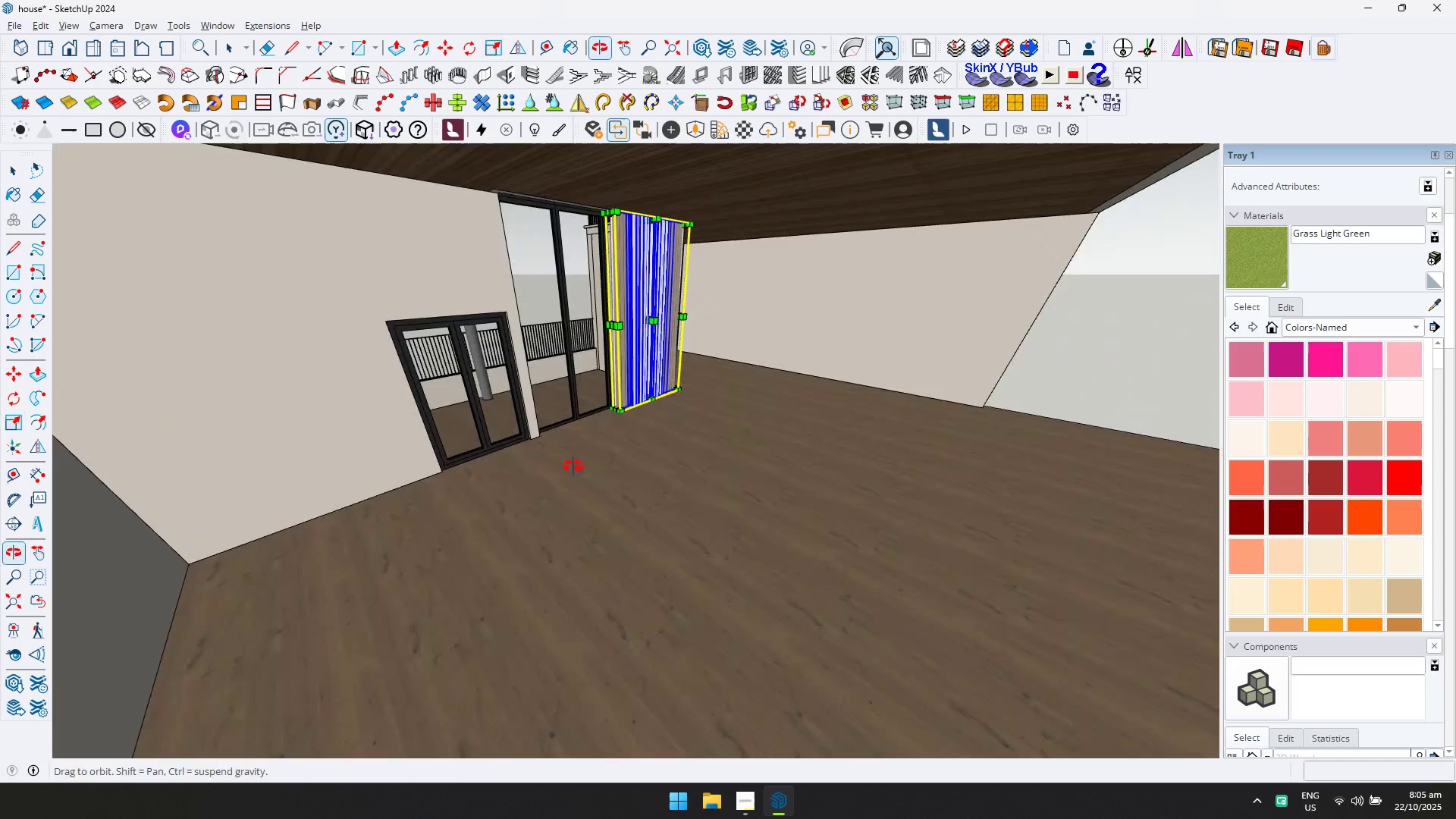 
scroll: coordinate [639, 403], scroll_direction: up, amount: 6.0
 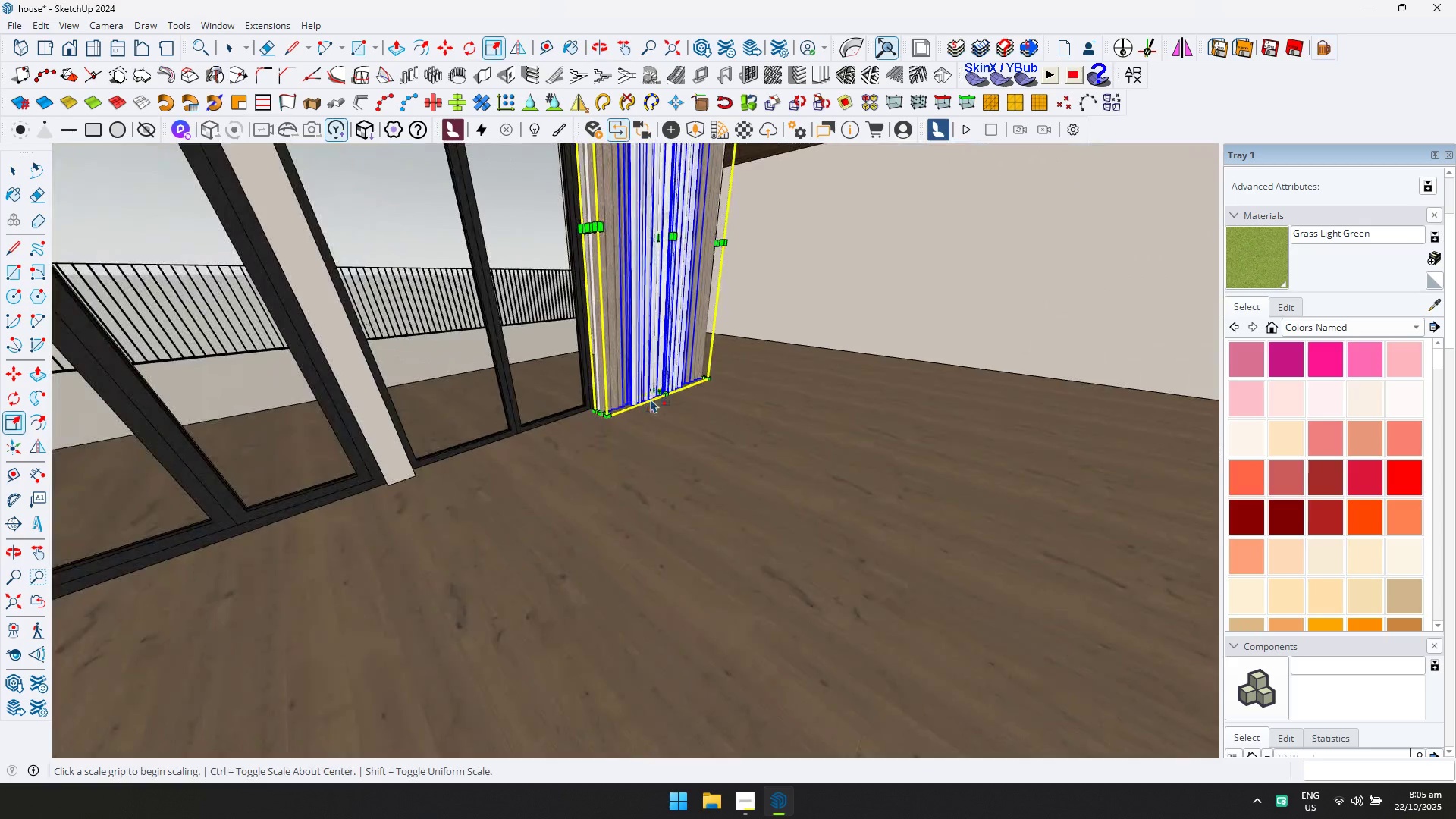 
key(M)
 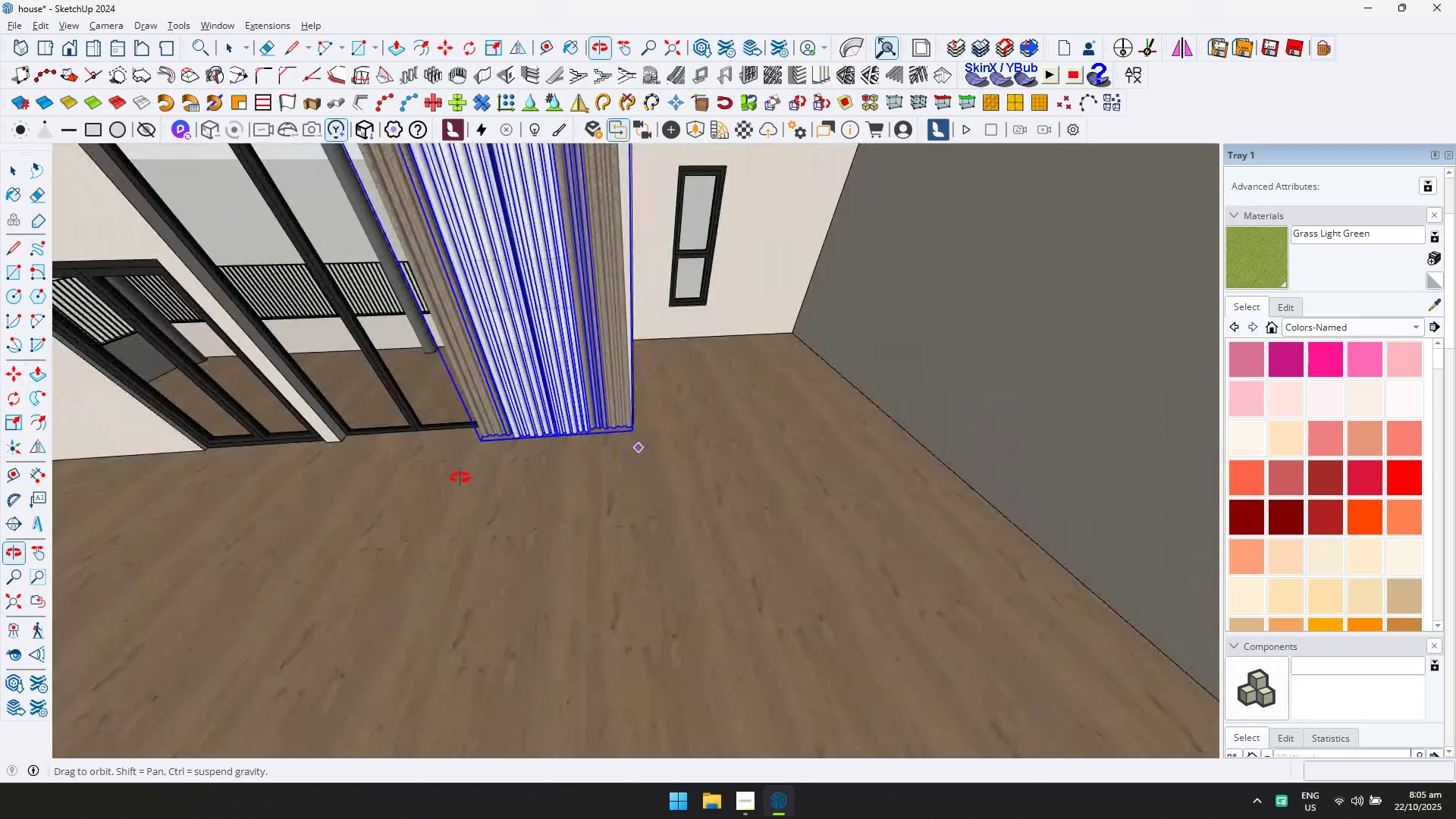 
key(Control+ControlLeft)
 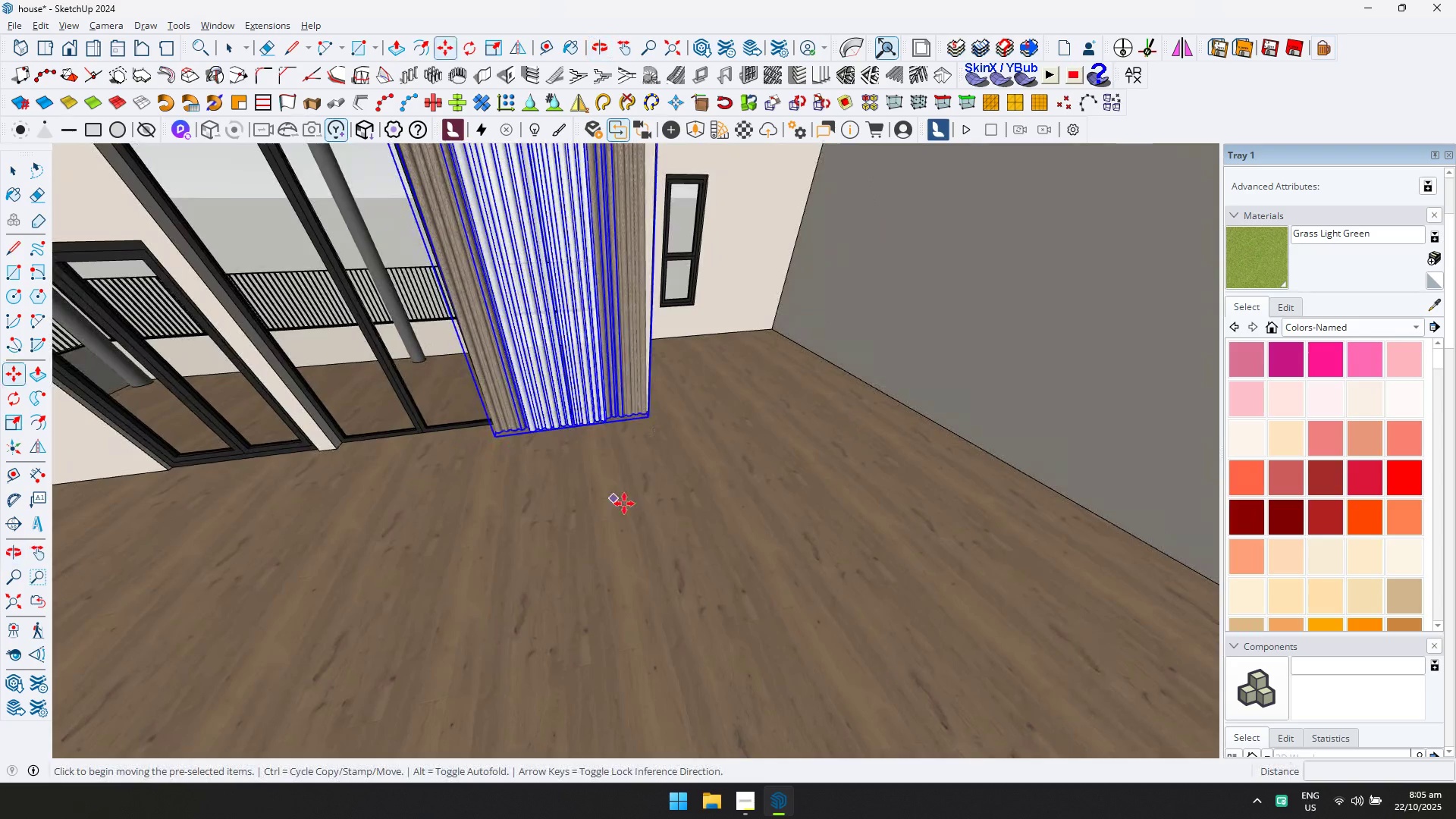 
left_click([637, 507])
 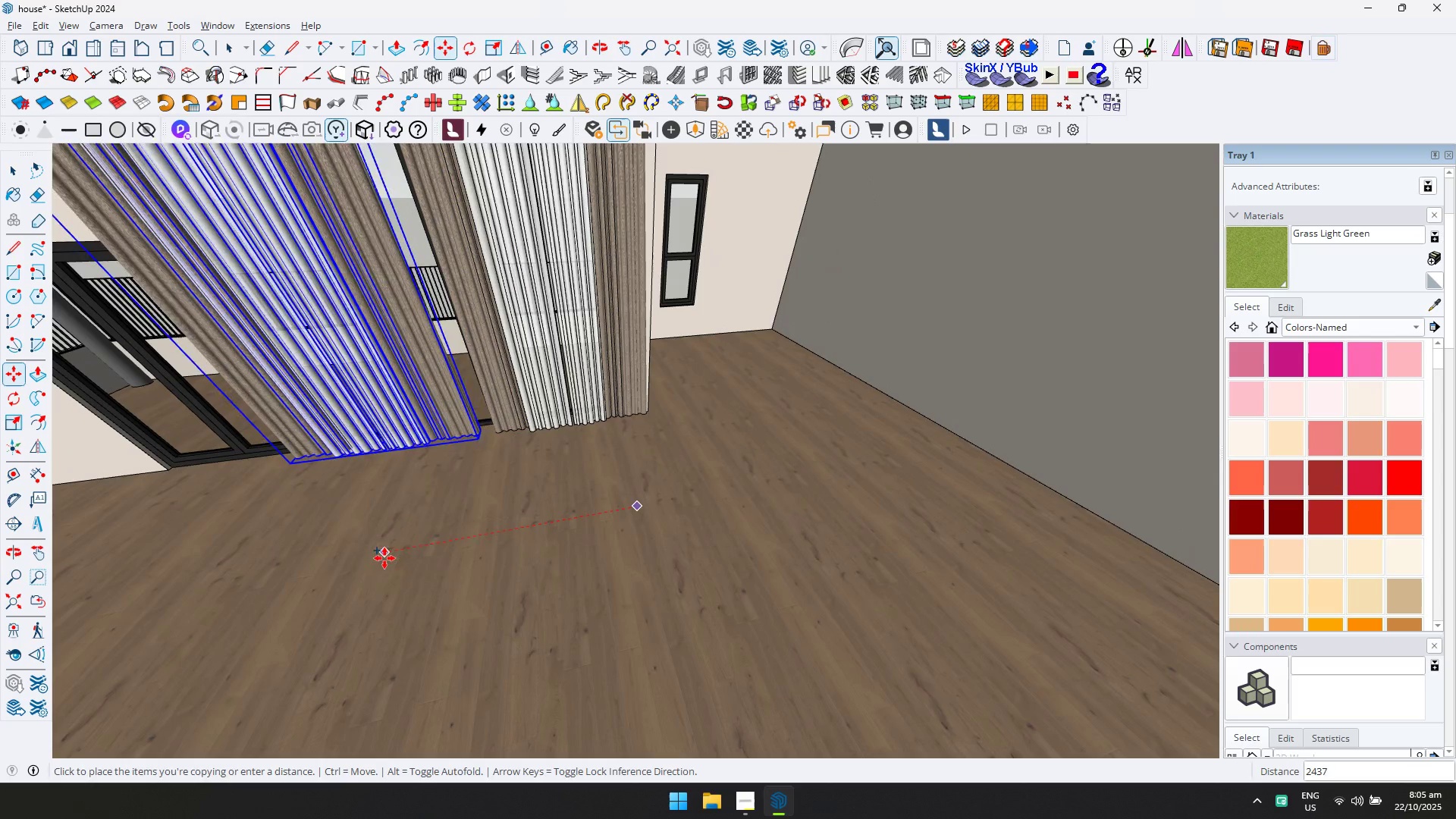 
left_click([380, 560])
 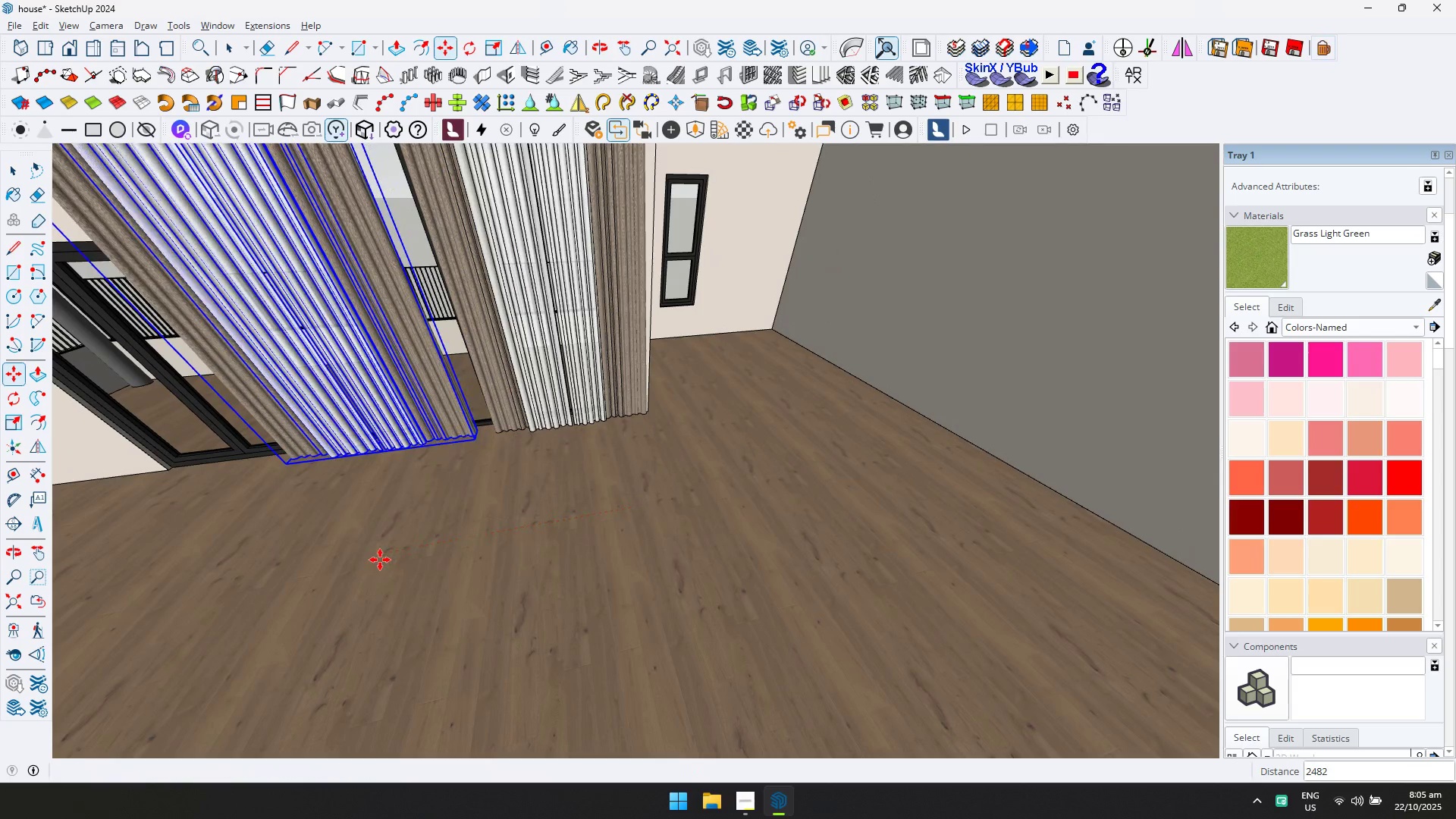 
hold_key(key=ShiftLeft, duration=0.65)
 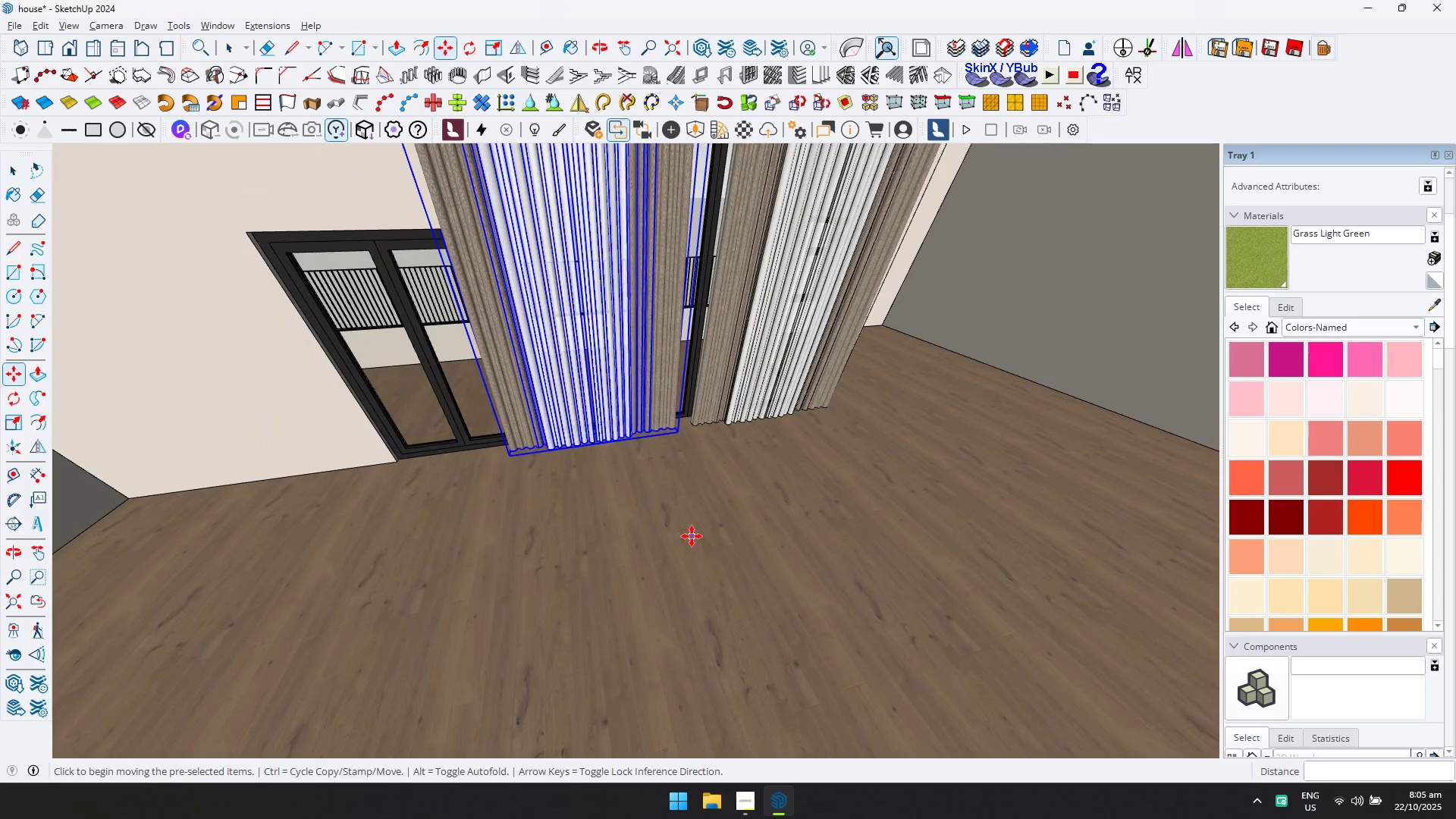 
key(Control+ControlLeft)
 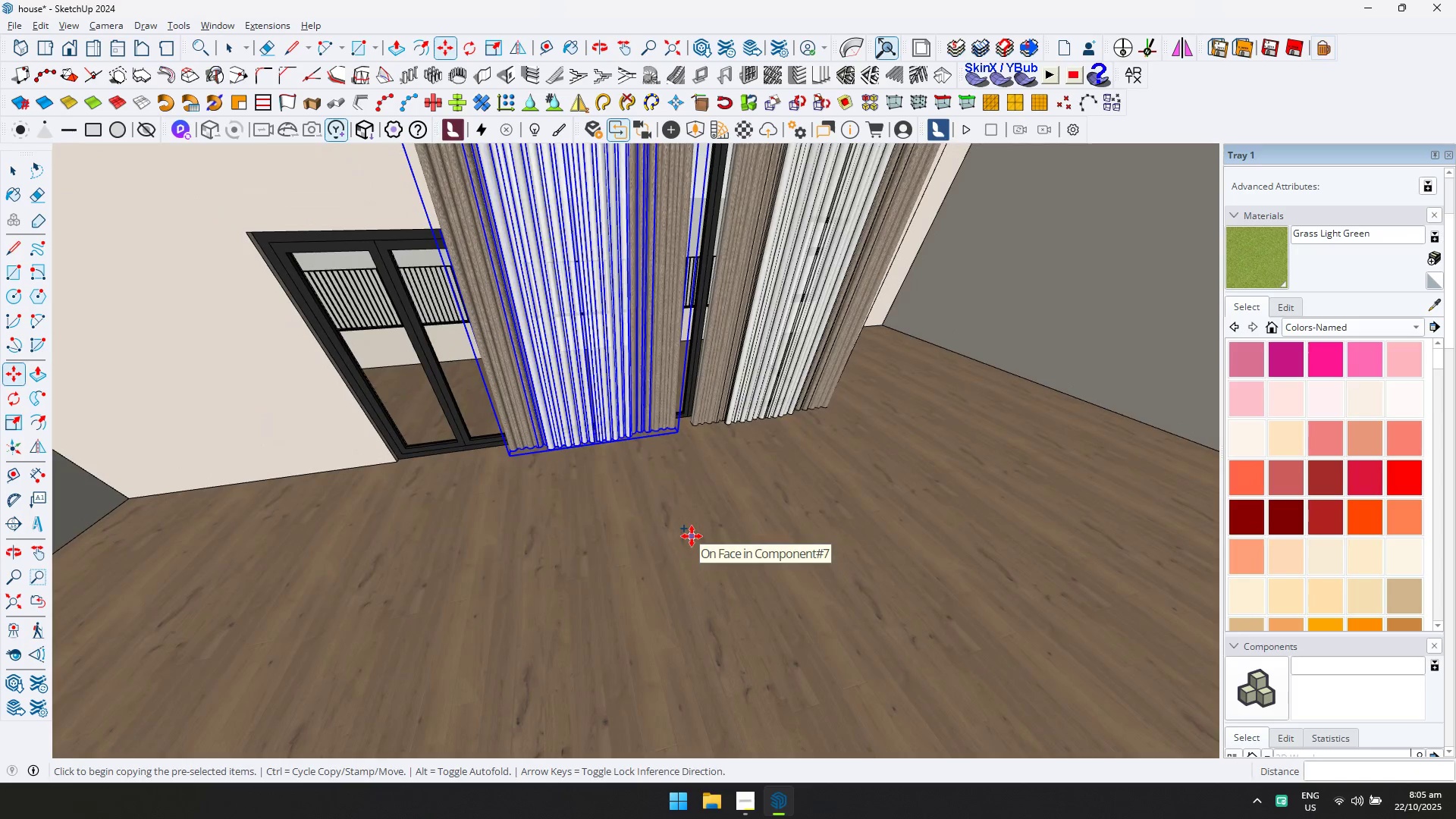 
left_click([692, 536])
 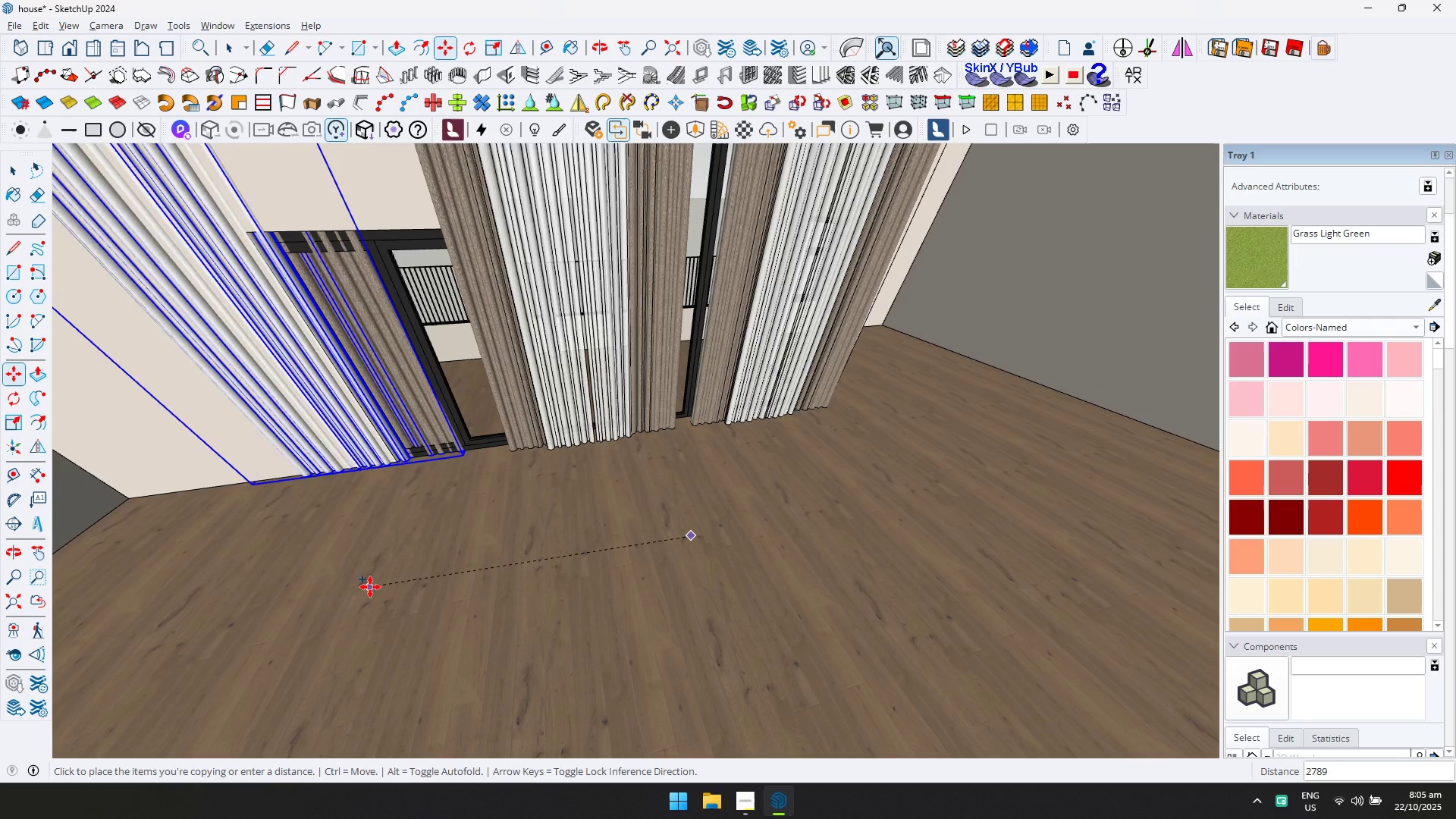 
key(ArrowLeft)
 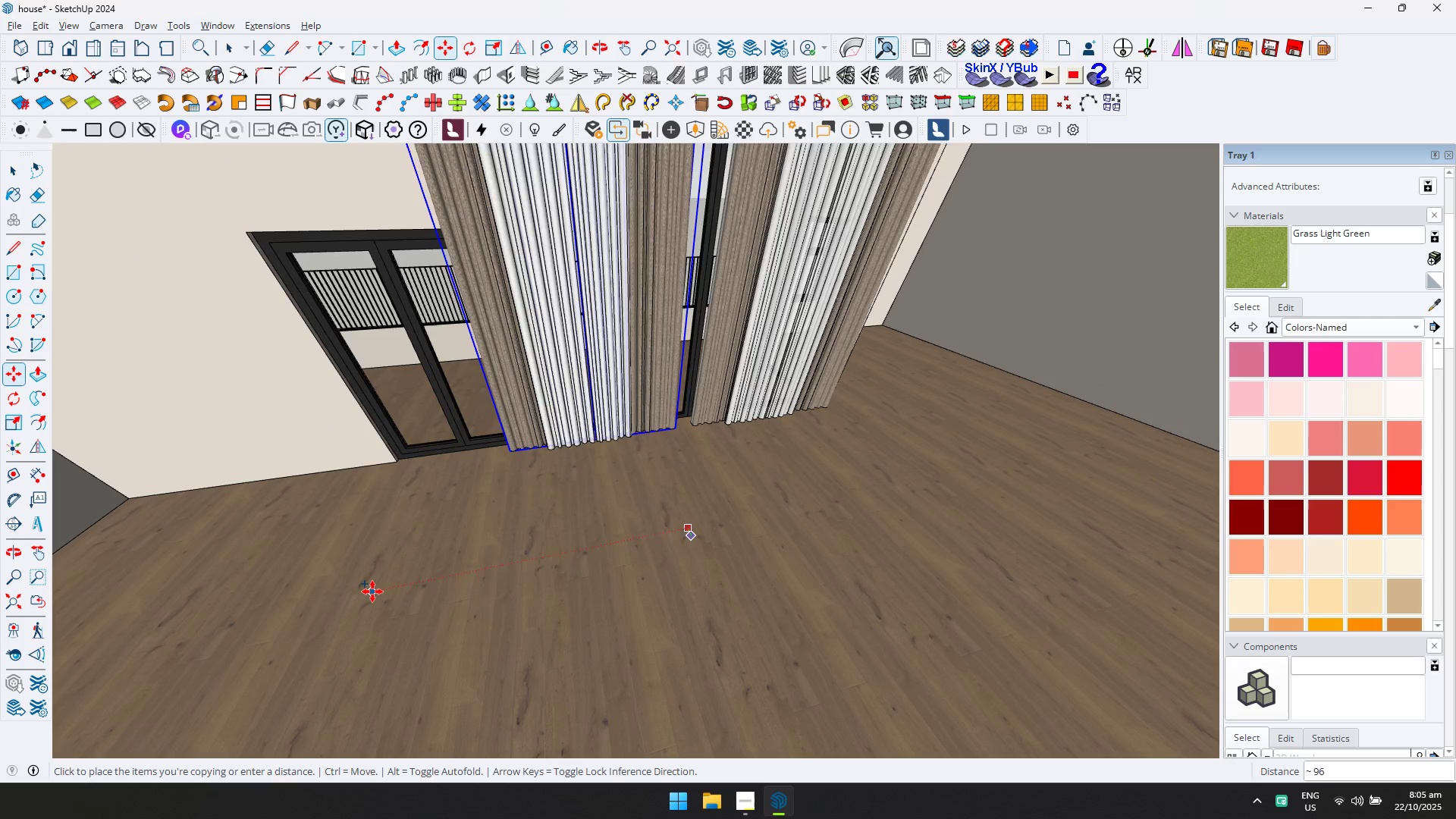 
key(ArrowRight)
 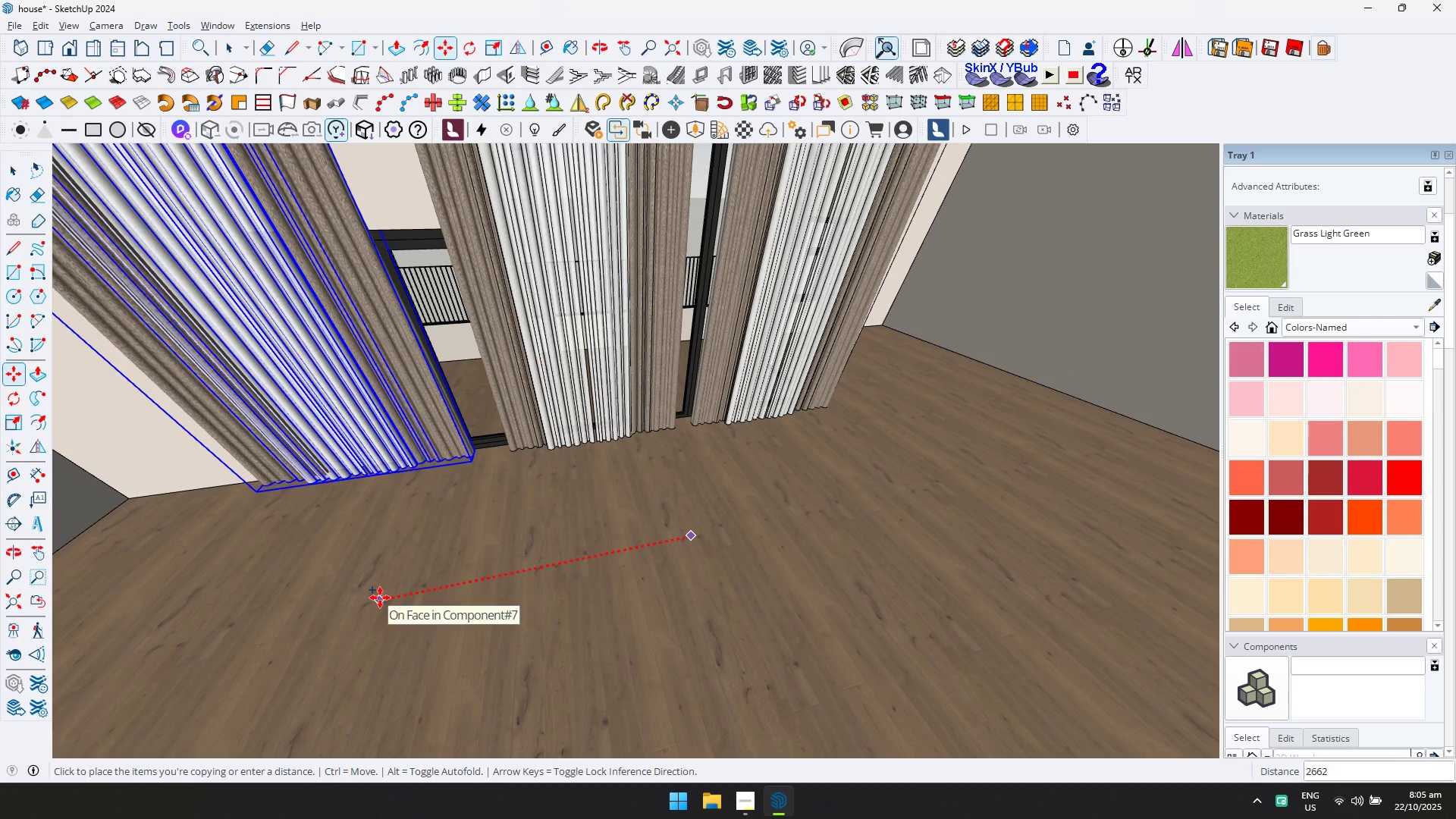 
left_click([380, 598])
 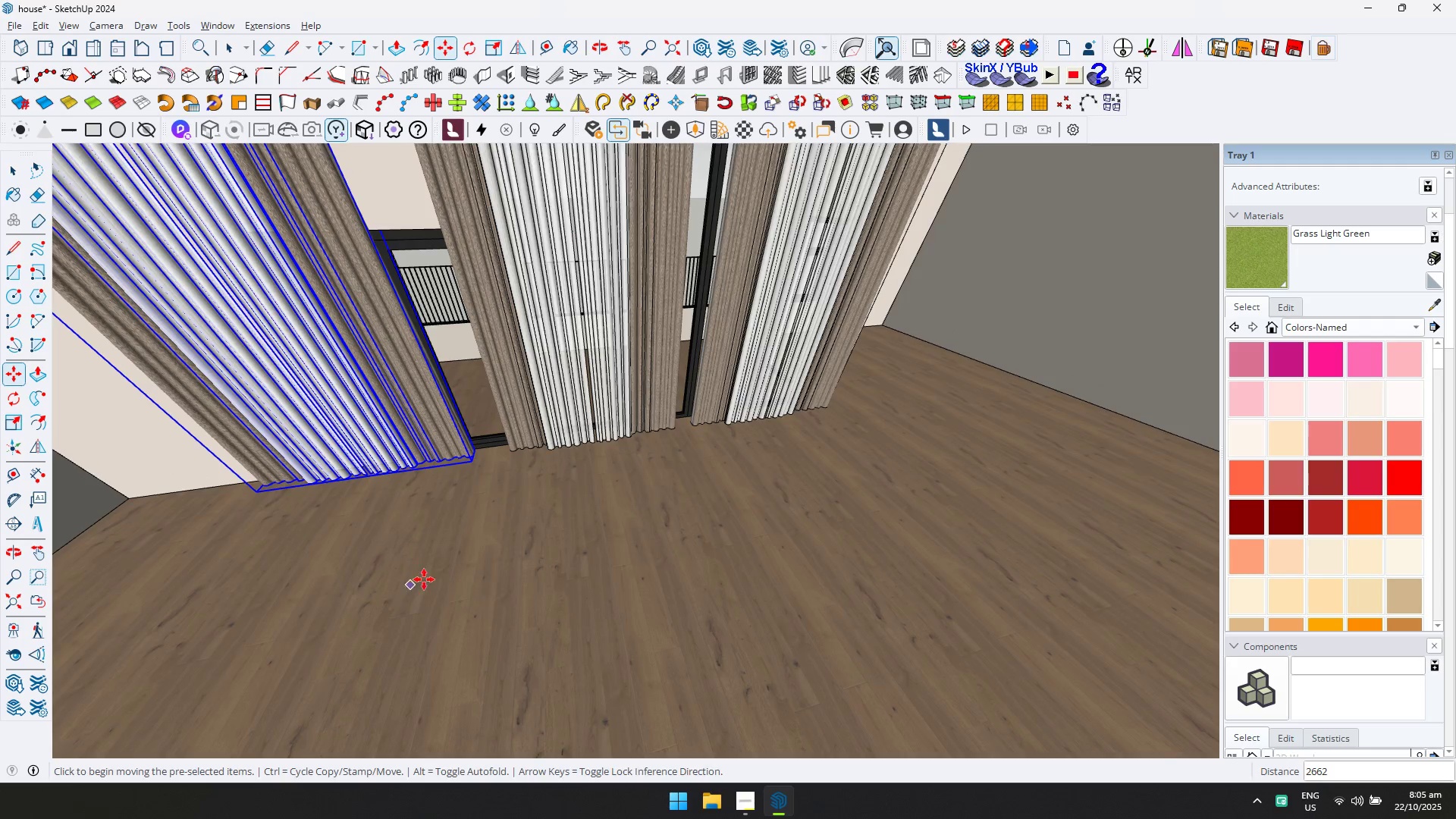 
scroll: coordinate [486, 545], scroll_direction: down, amount: 1.0
 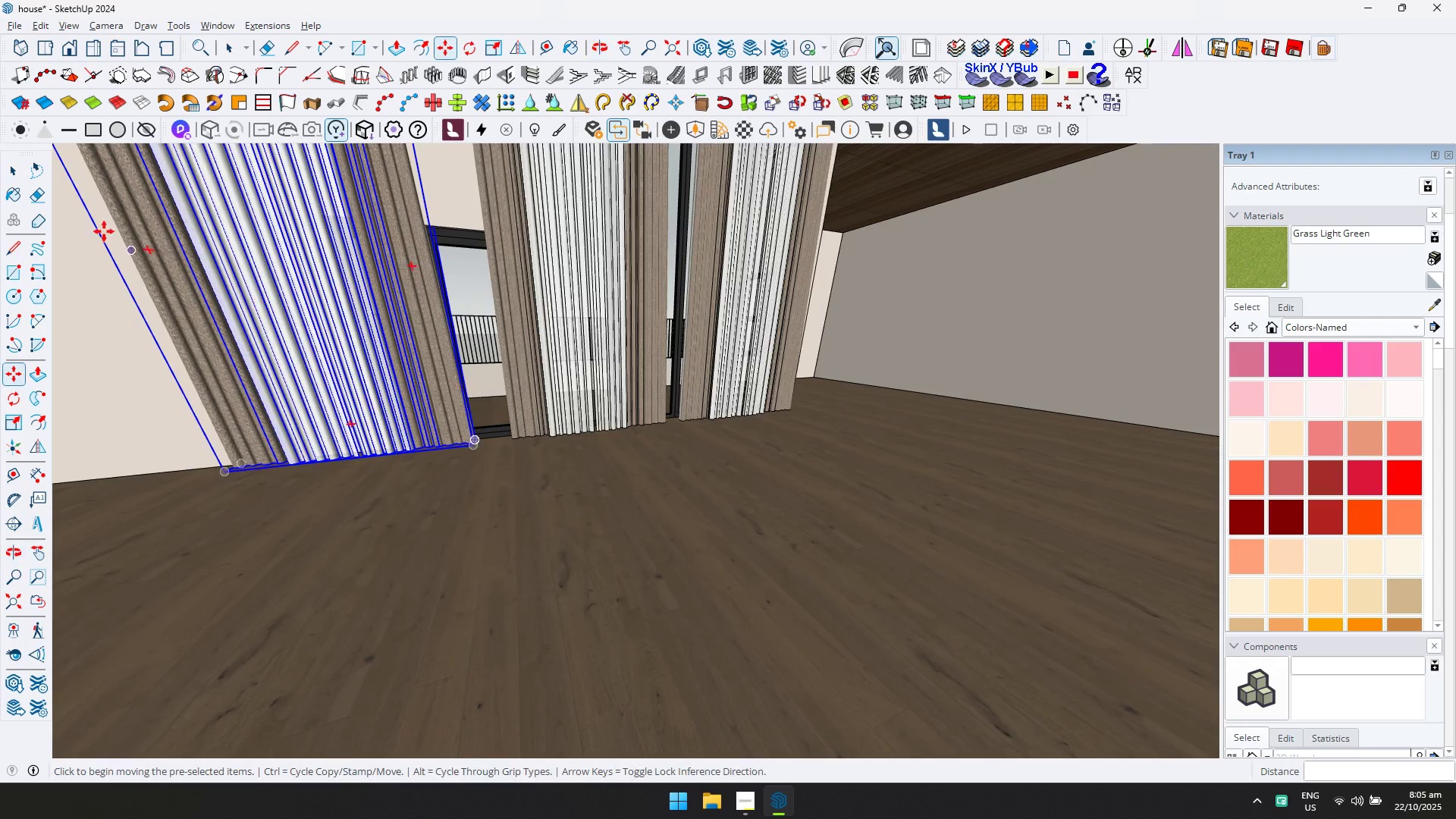 
hold_key(key=ControlLeft, duration=0.36)
left_click([8, 172])
 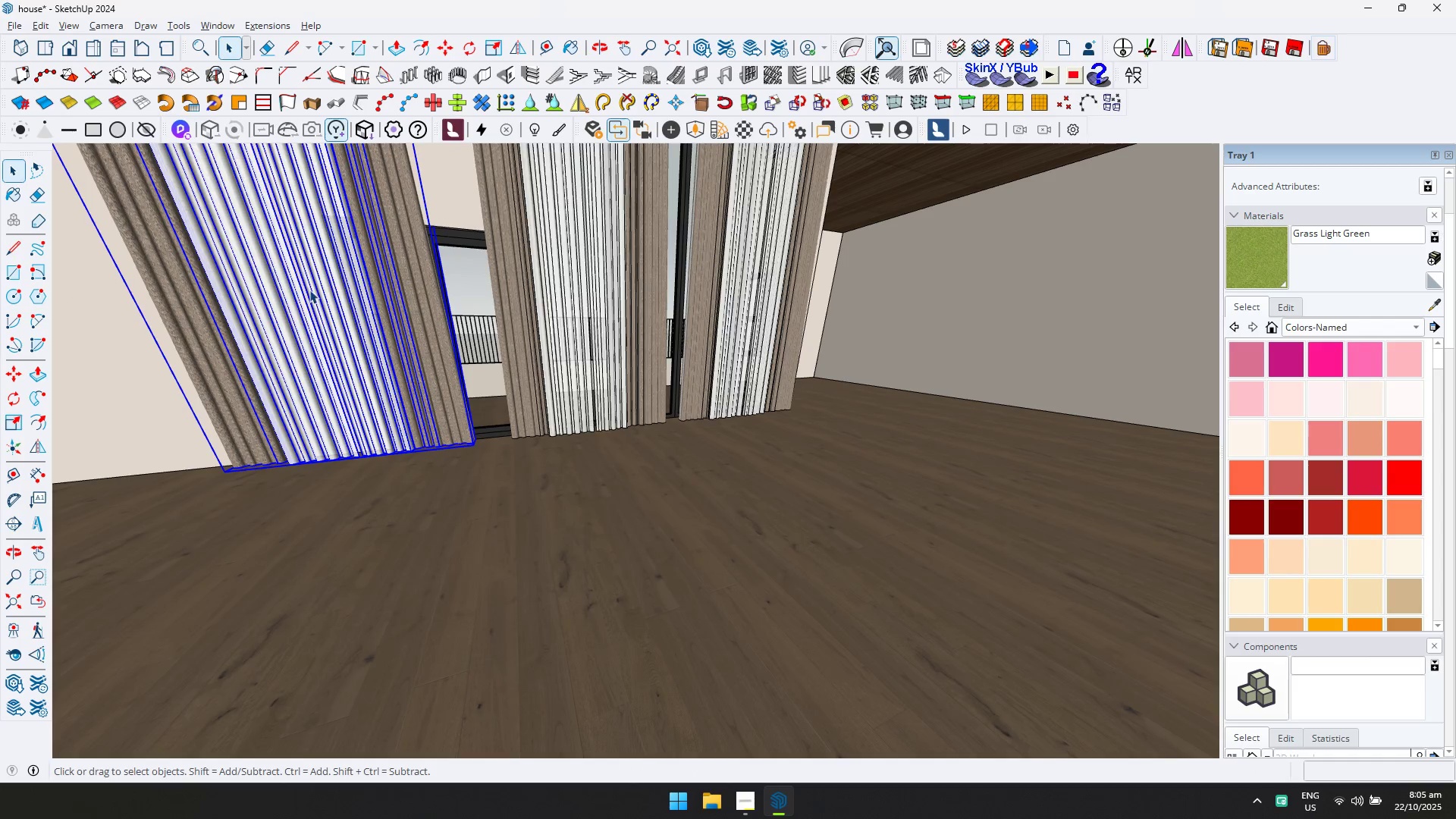 
key(Control+C)
 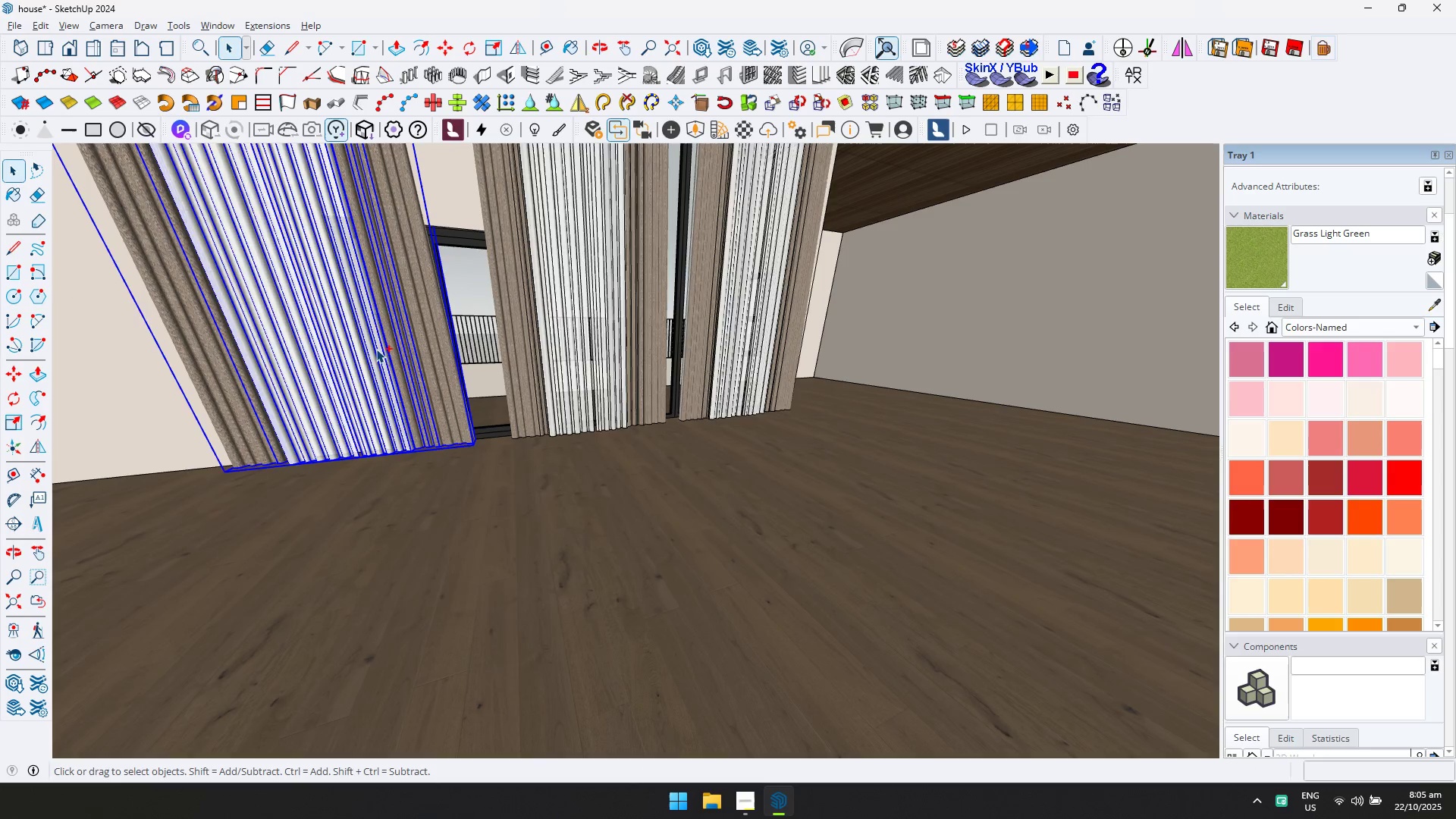 
scroll: coordinate [494, 367], scroll_direction: down, amount: 3.0
 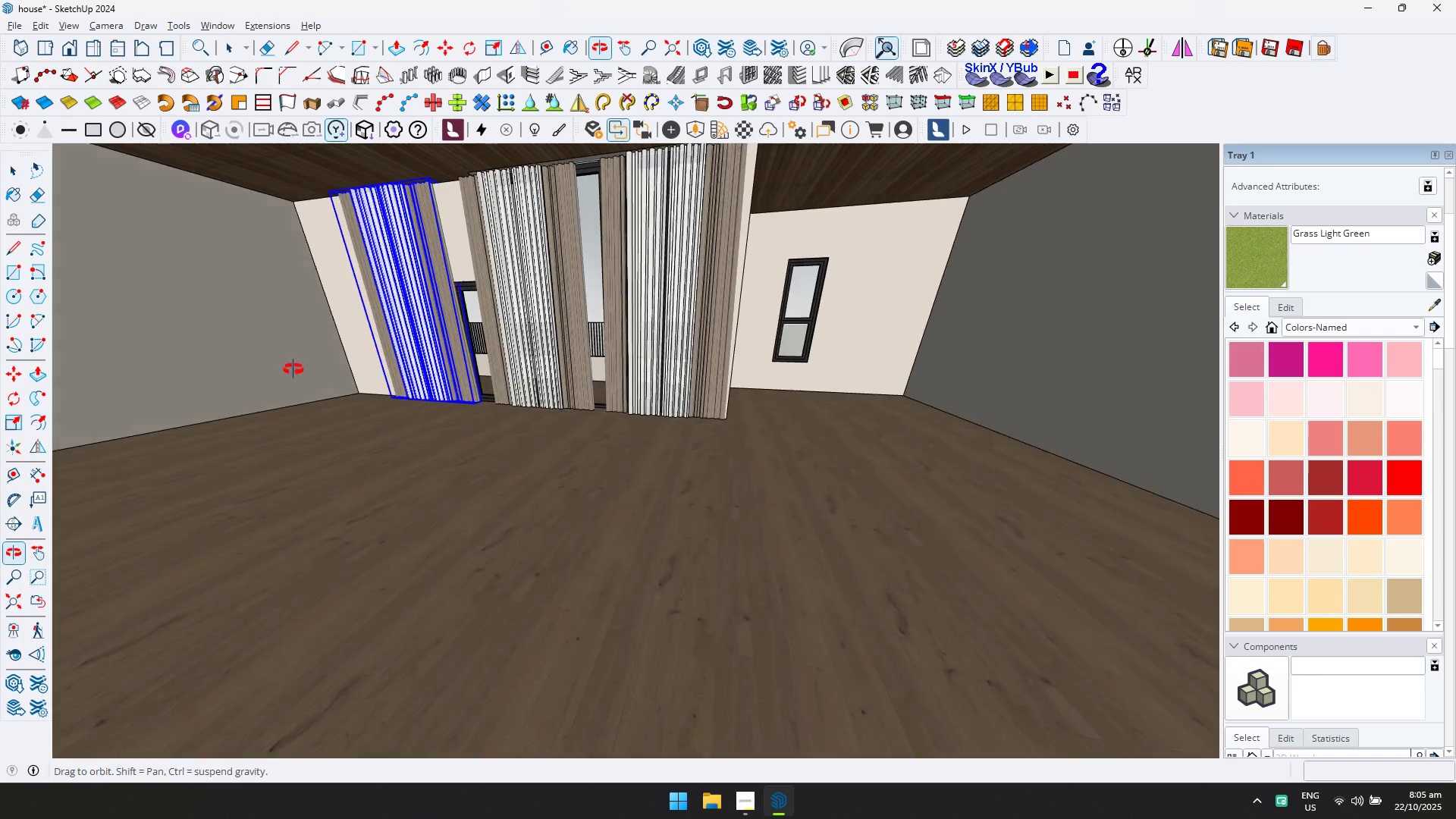 
scroll: coordinate [804, 356], scroll_direction: up, amount: 4.0
 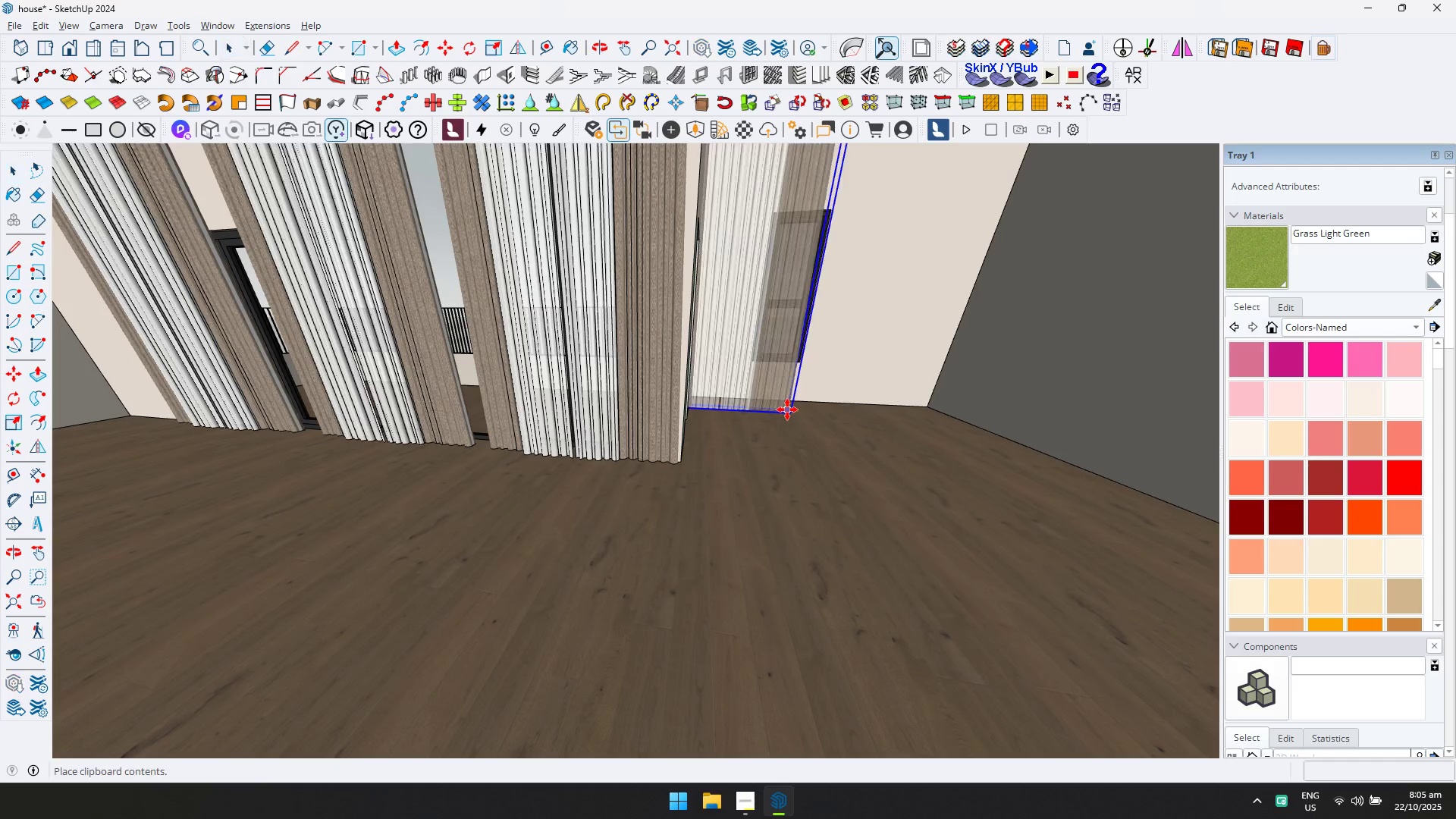 
key(Control+ControlLeft)
 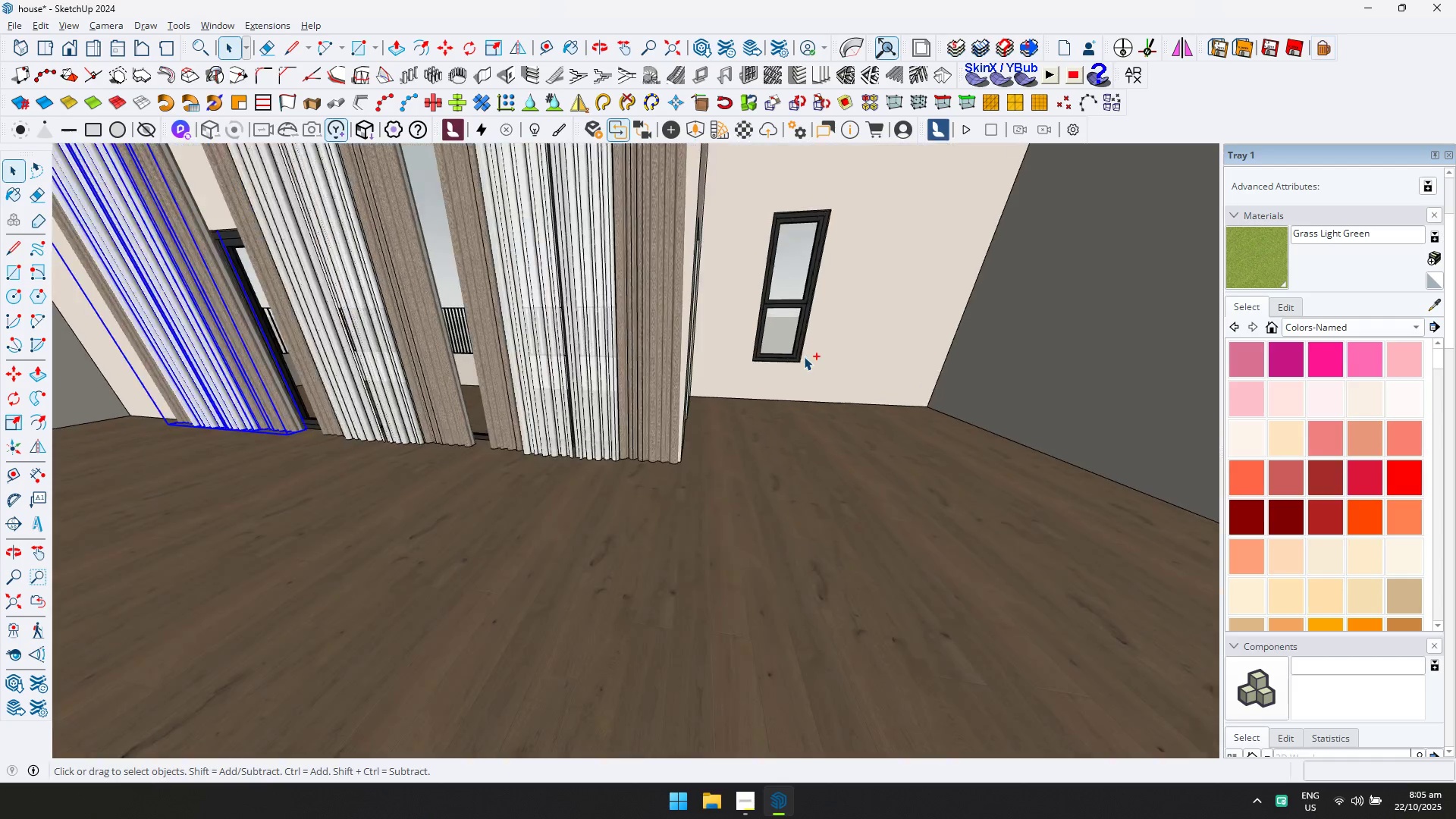 
key(Control+V)
 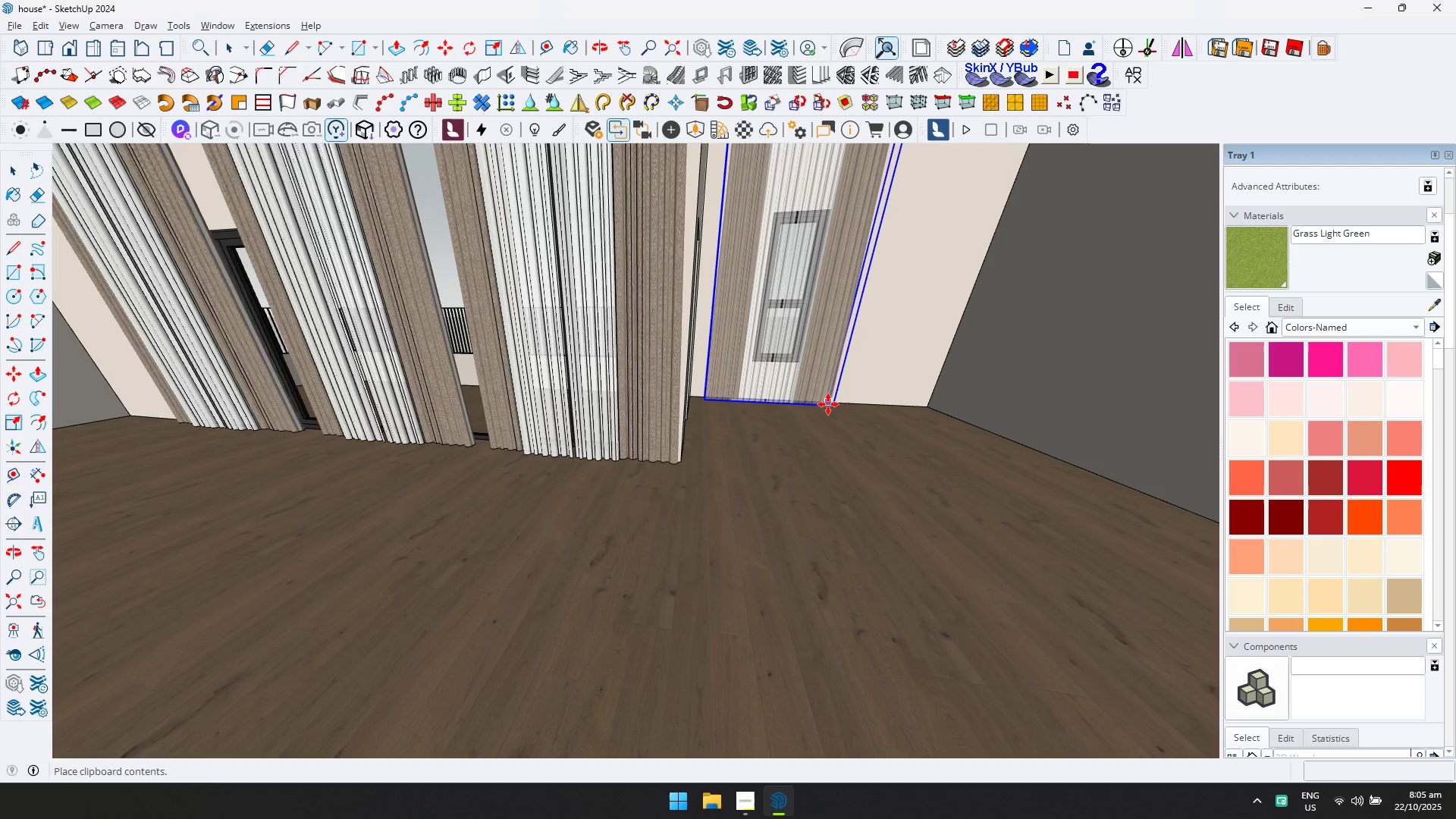 
hold_key(key=ShiftLeft, duration=0.37)
 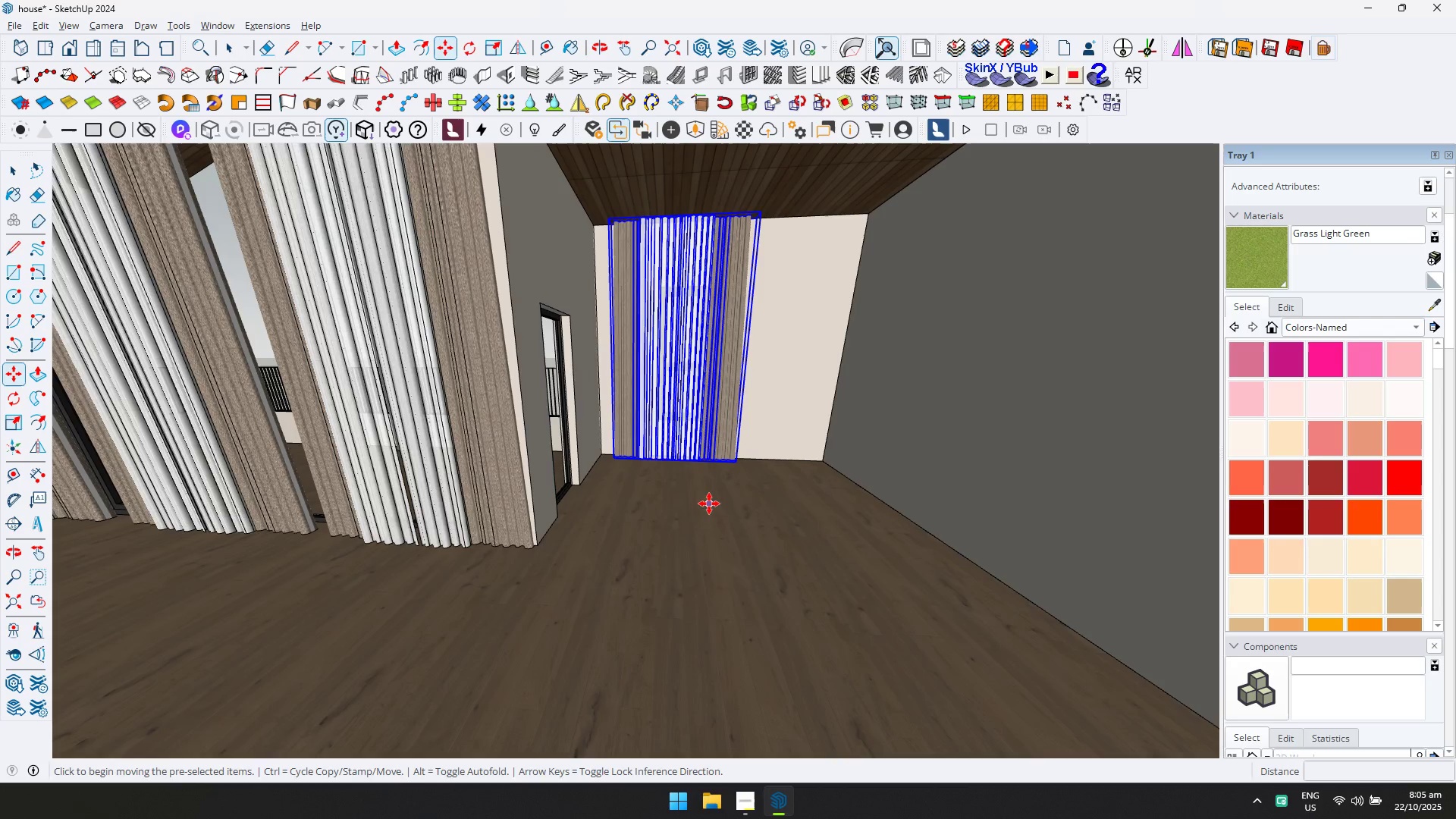 
scroll: coordinate [695, 397], scroll_direction: down, amount: 3.0
 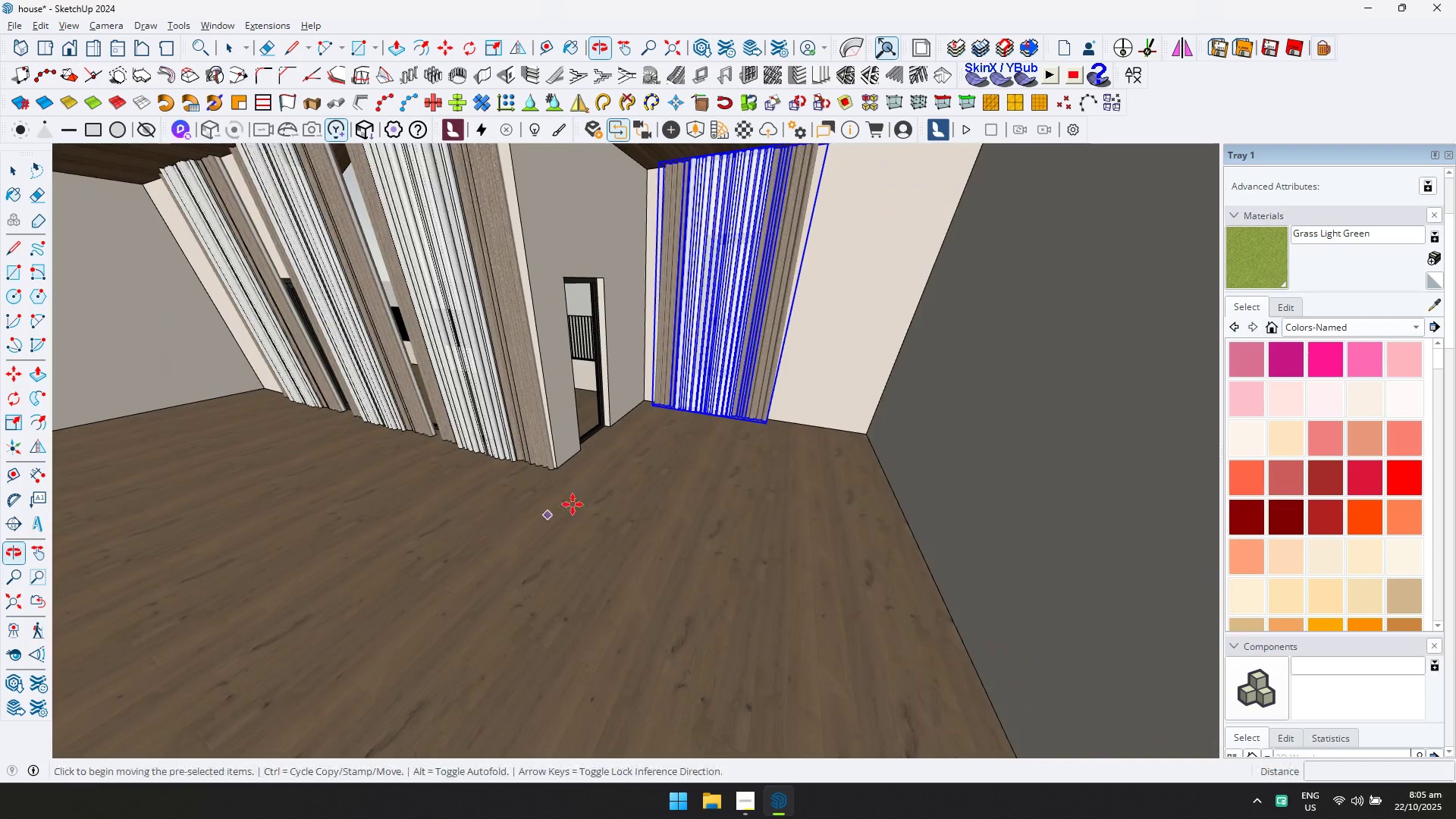 
hold_key(key=ShiftLeft, duration=0.47)
 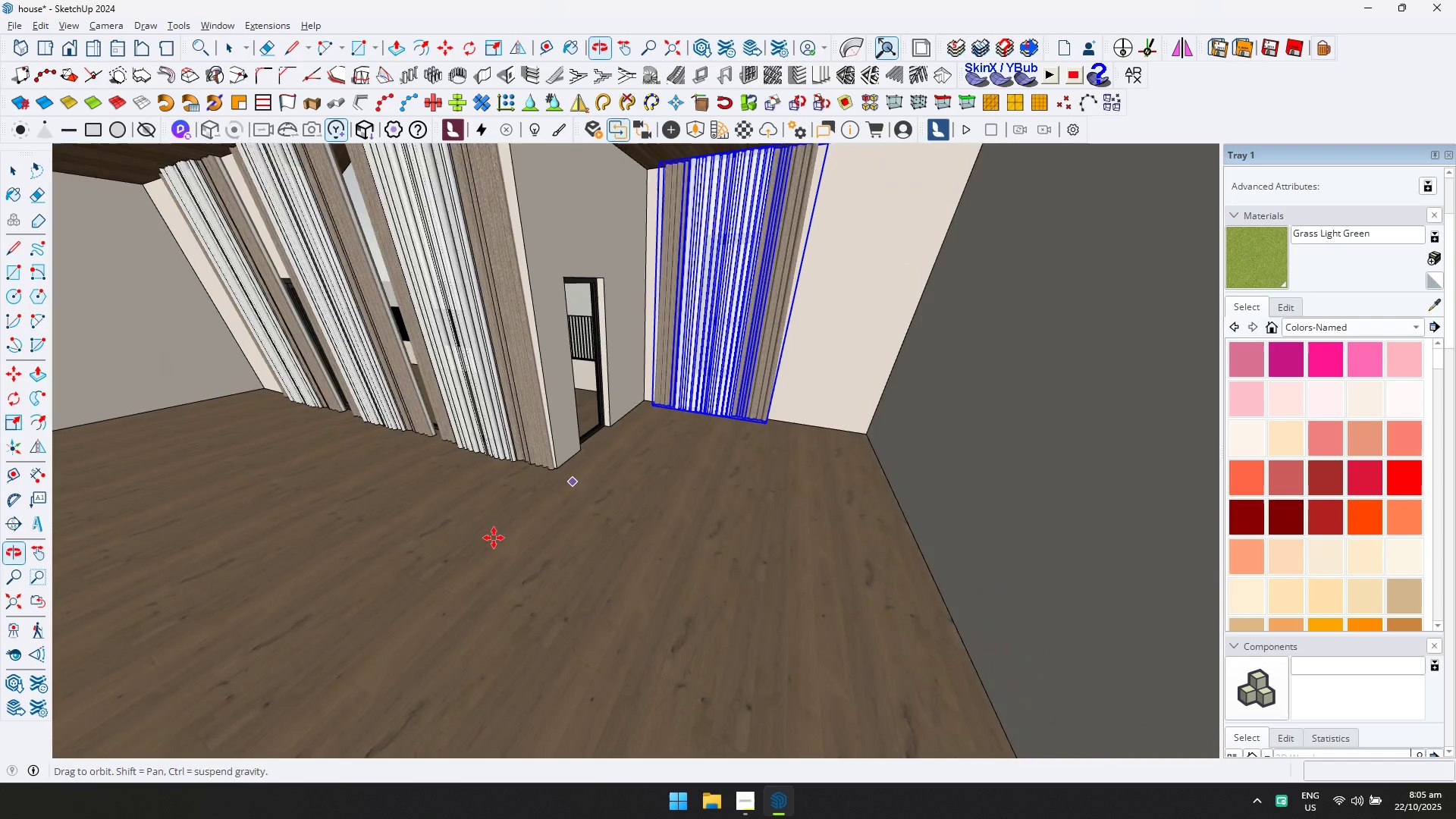 
scroll: coordinate [656, 471], scroll_direction: up, amount: 5.0
 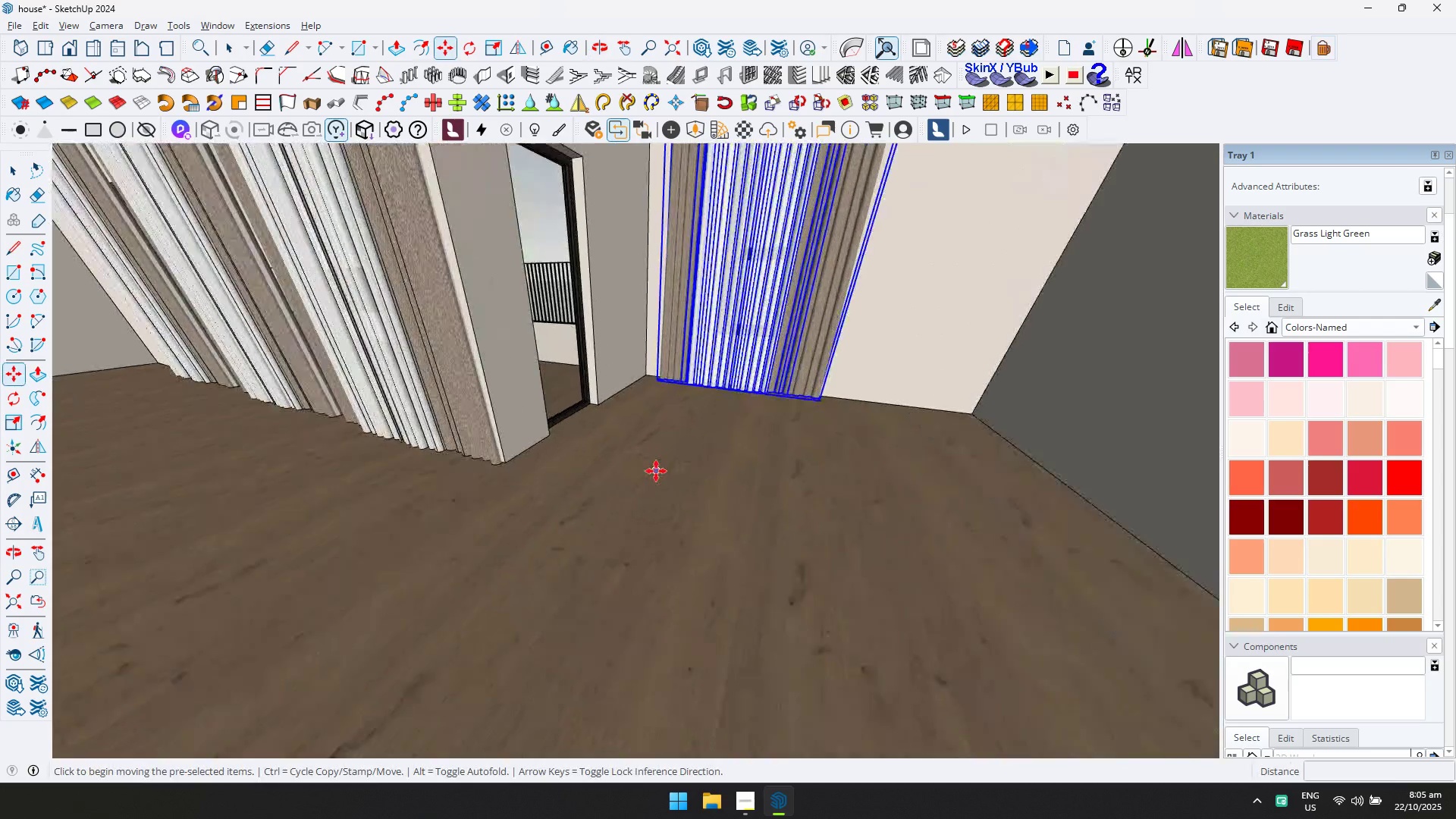 
key(Q)
 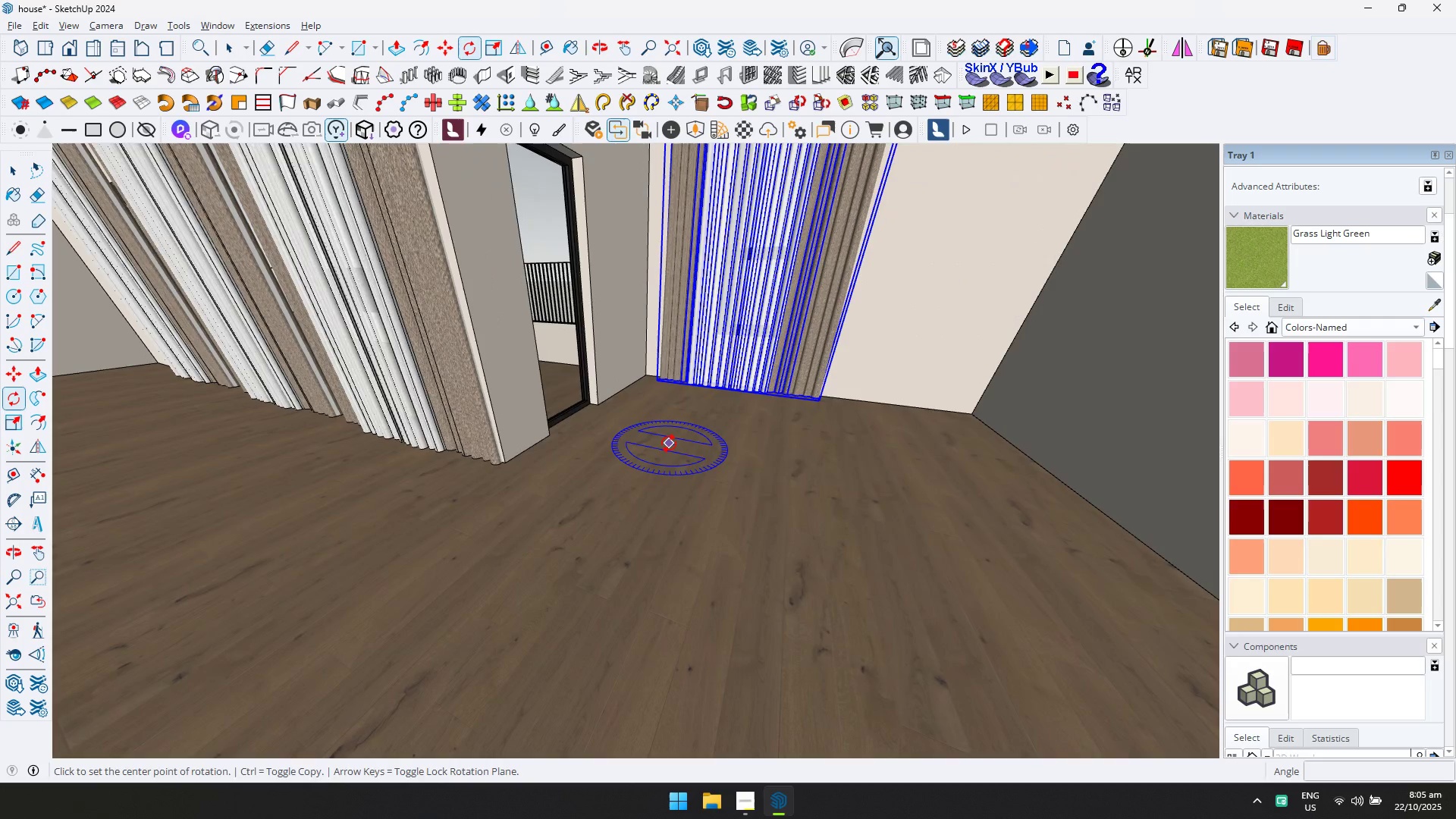 
key(Control+ControlLeft)
 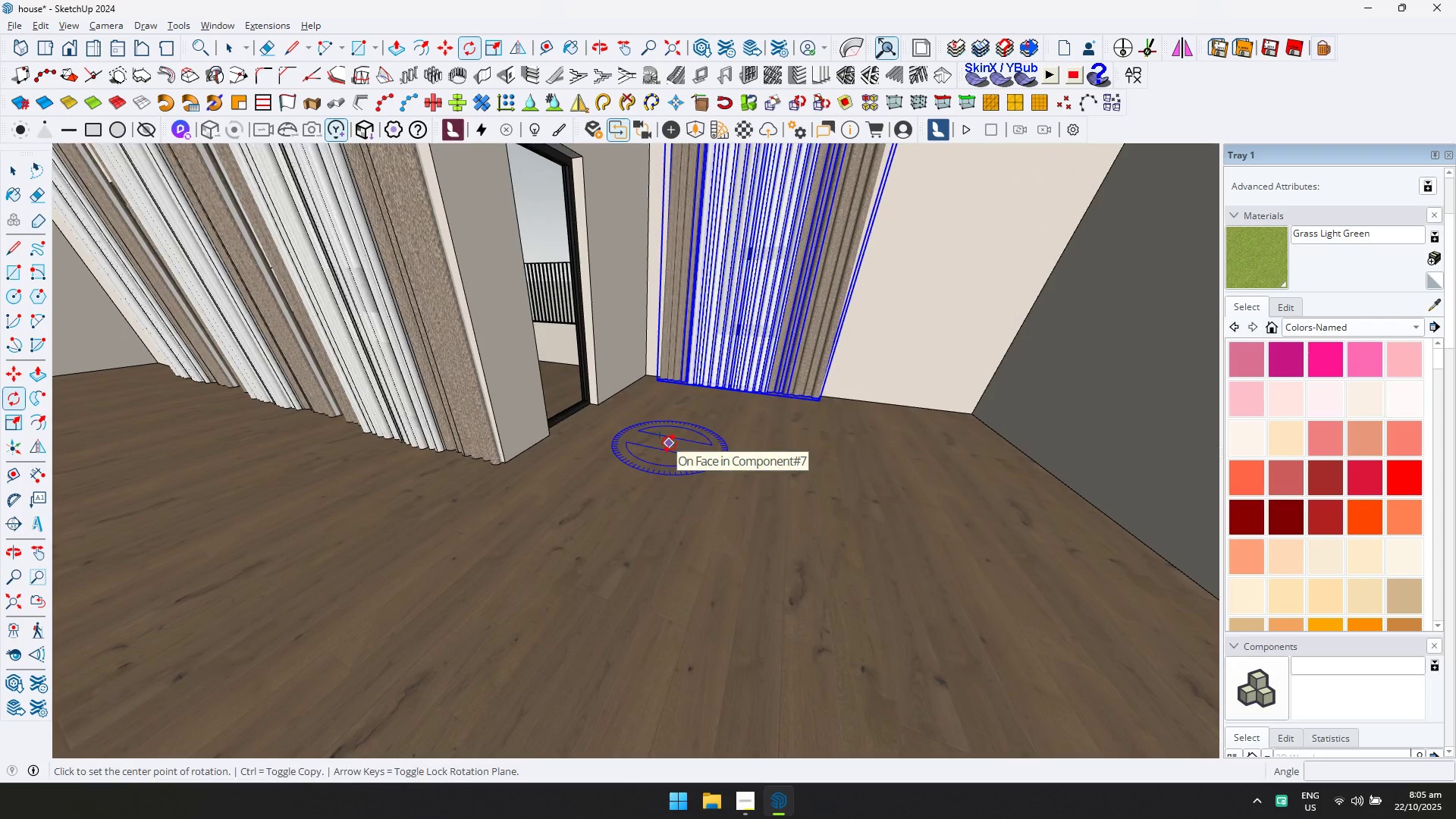 
left_click([669, 444])
 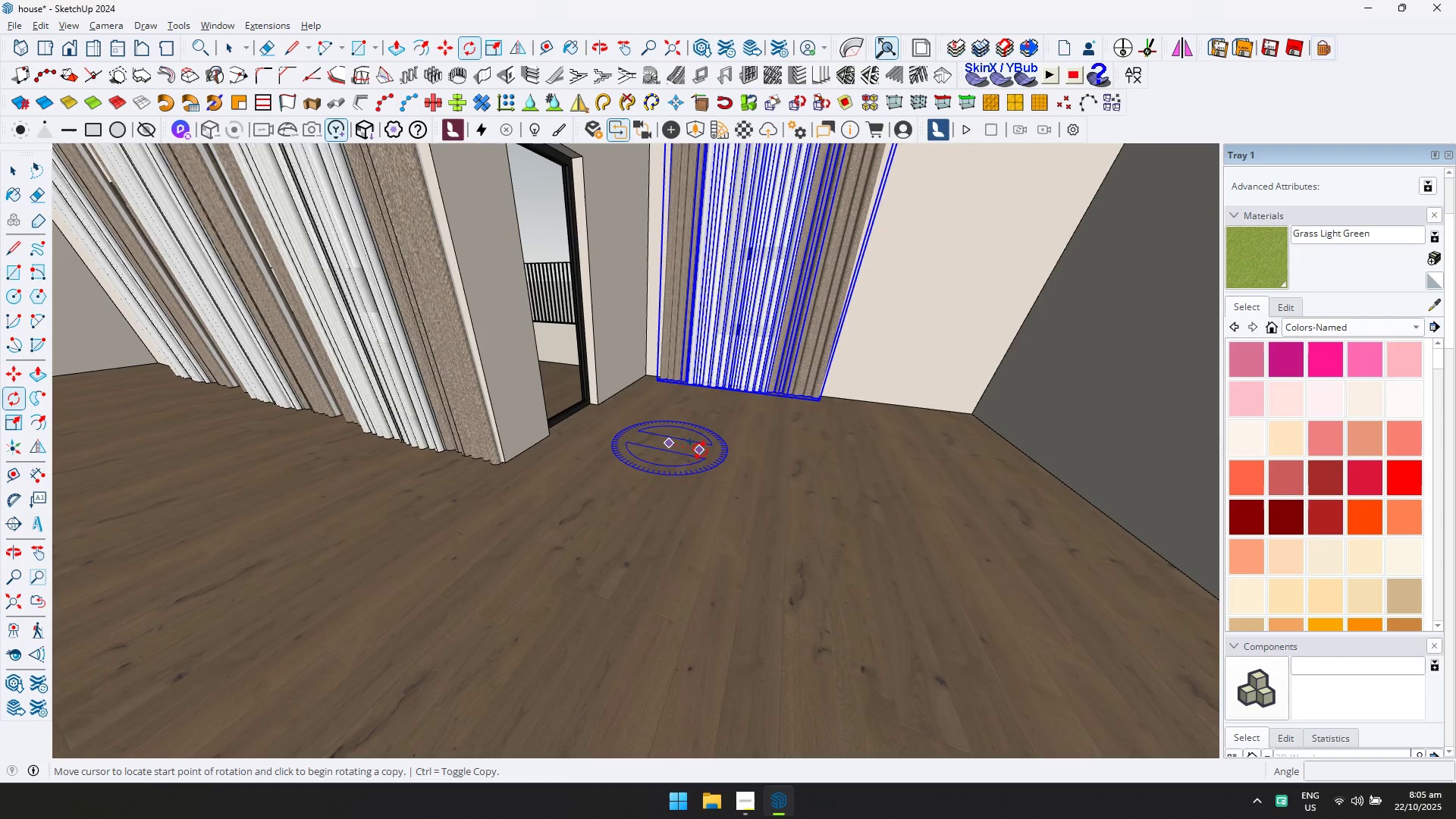 
left_click([698, 450])
 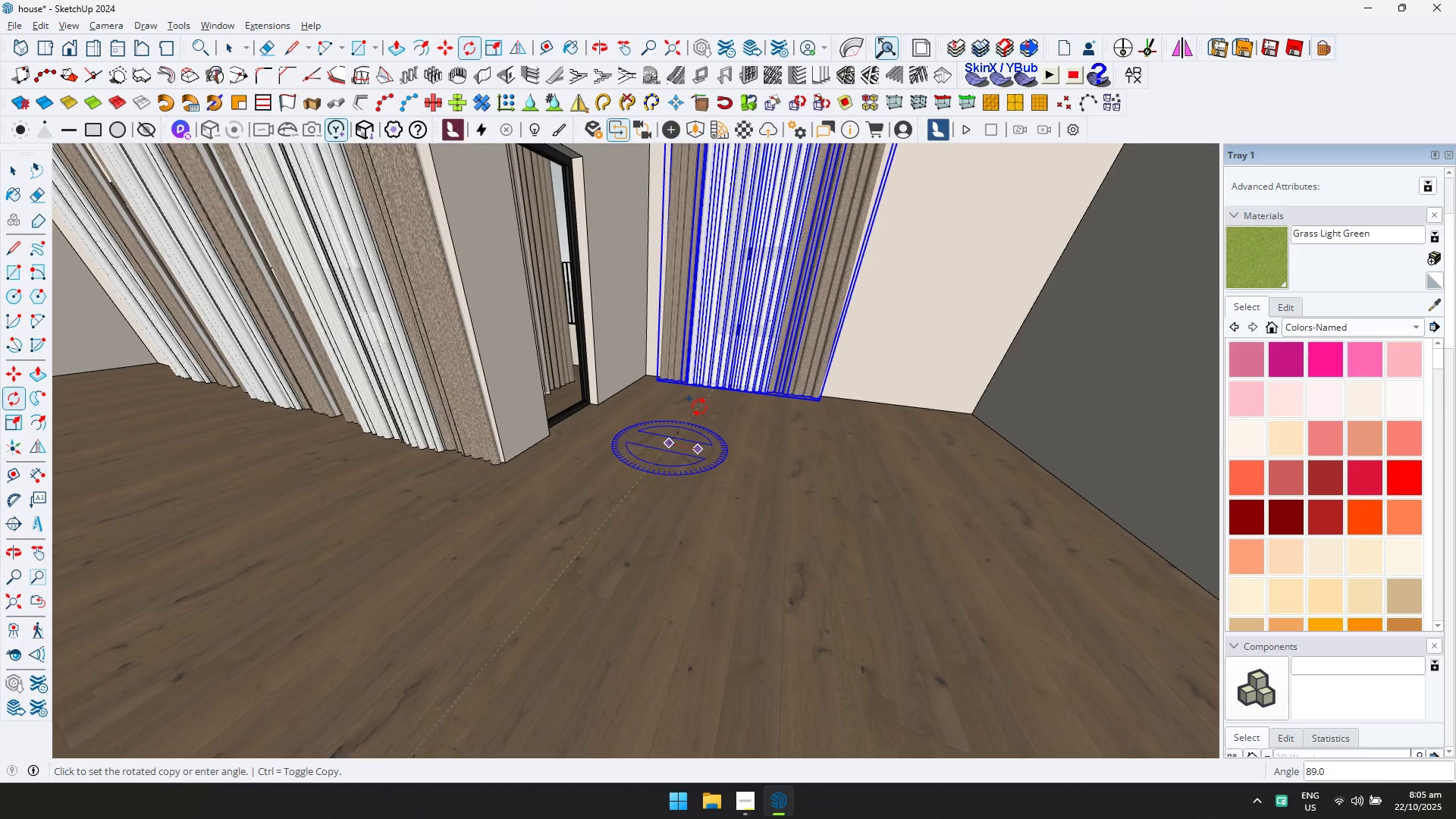 
left_click([697, 407])
 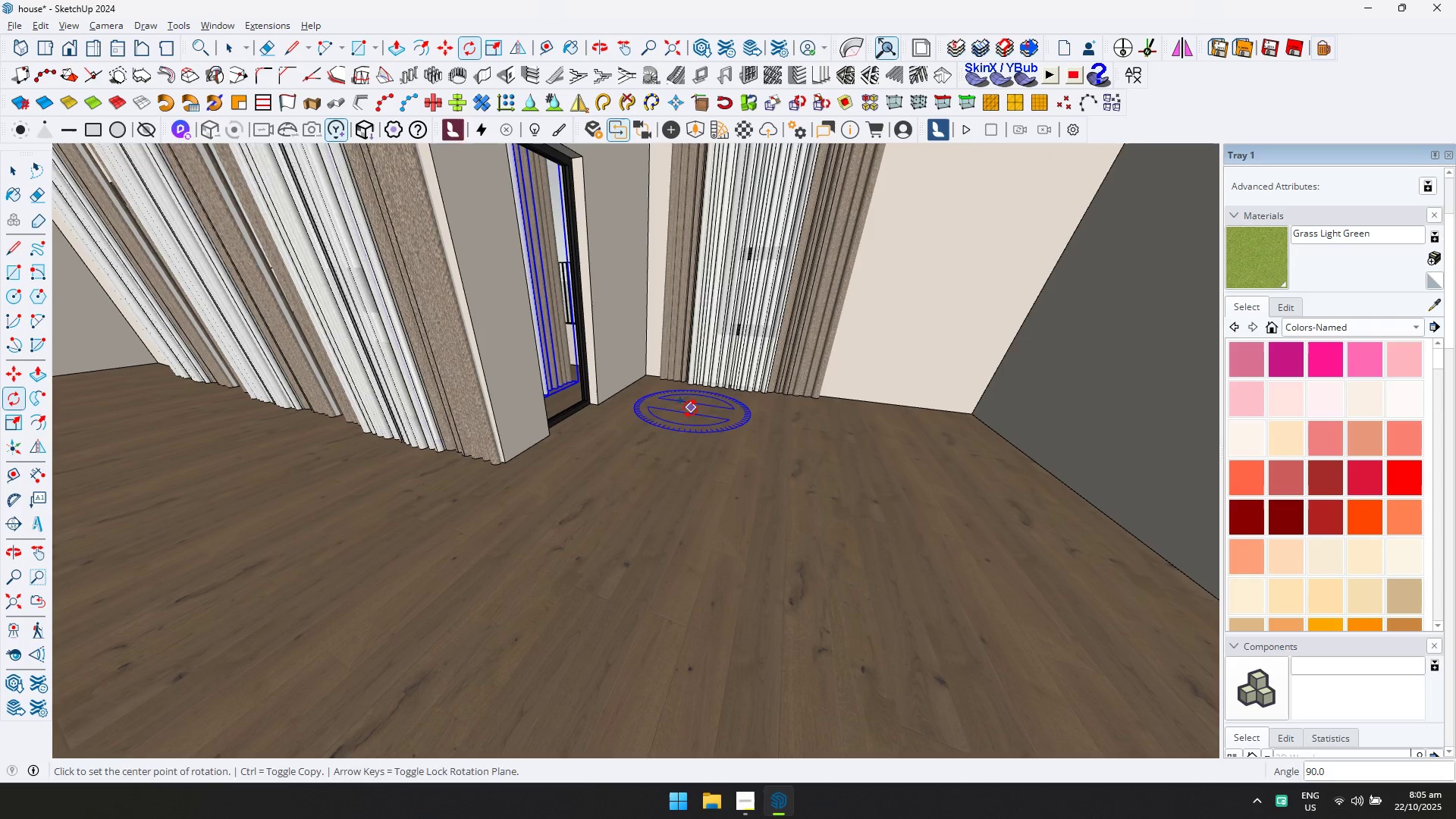 
key(M)
 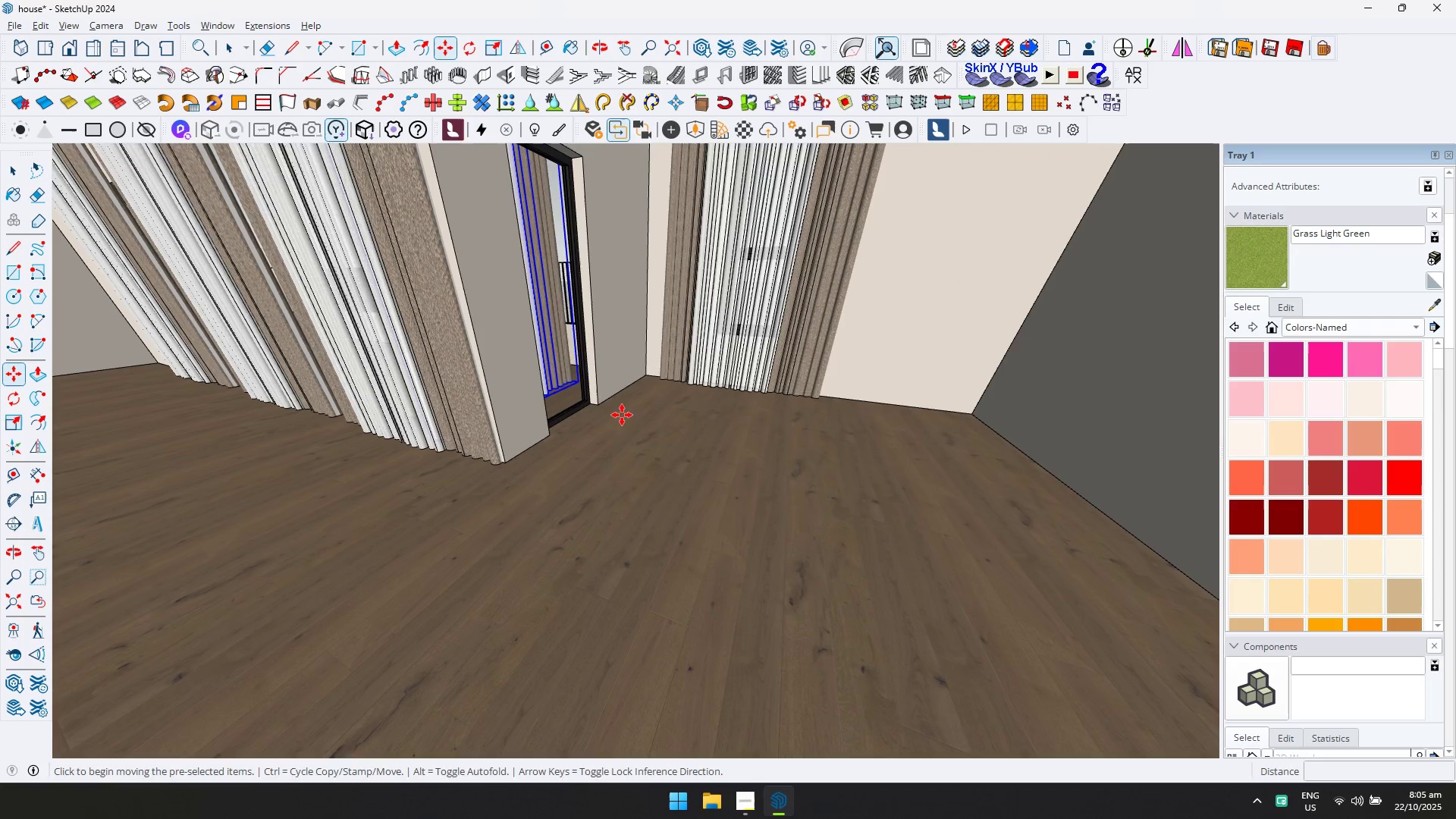 
left_click([622, 415])
 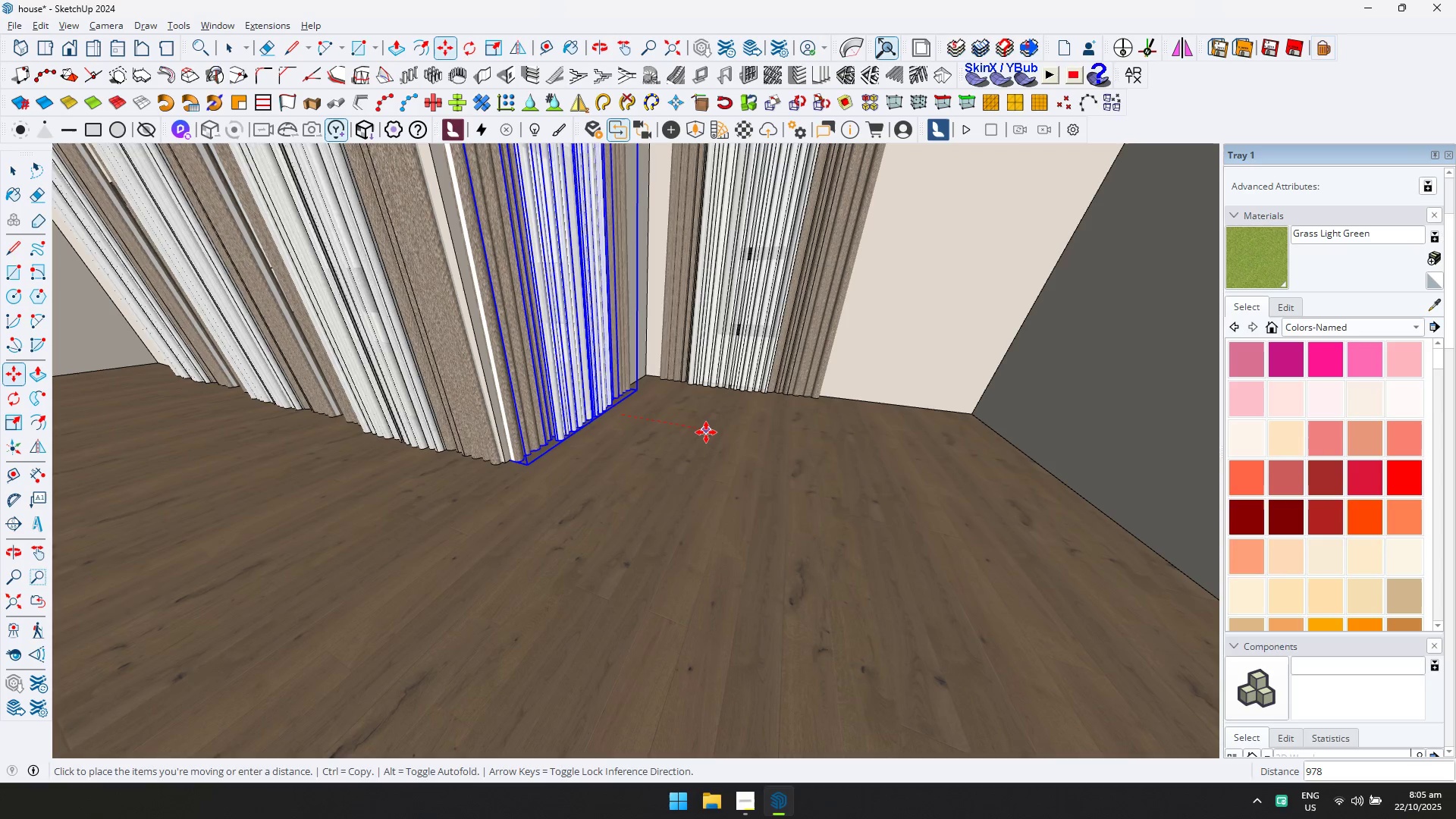 
left_click([711, 435])
 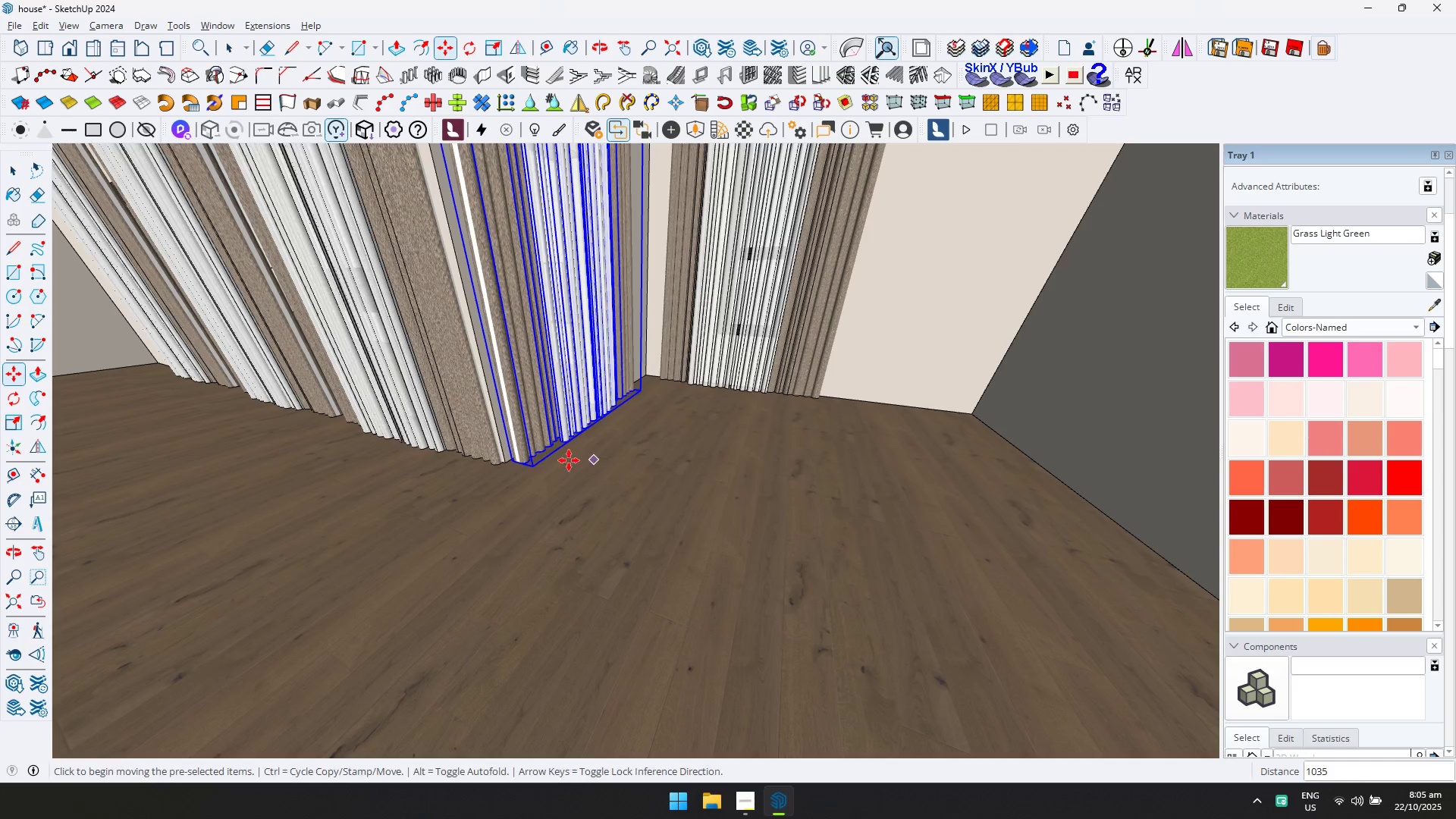 
scroll: coordinate [526, 455], scroll_direction: down, amount: 4.0
 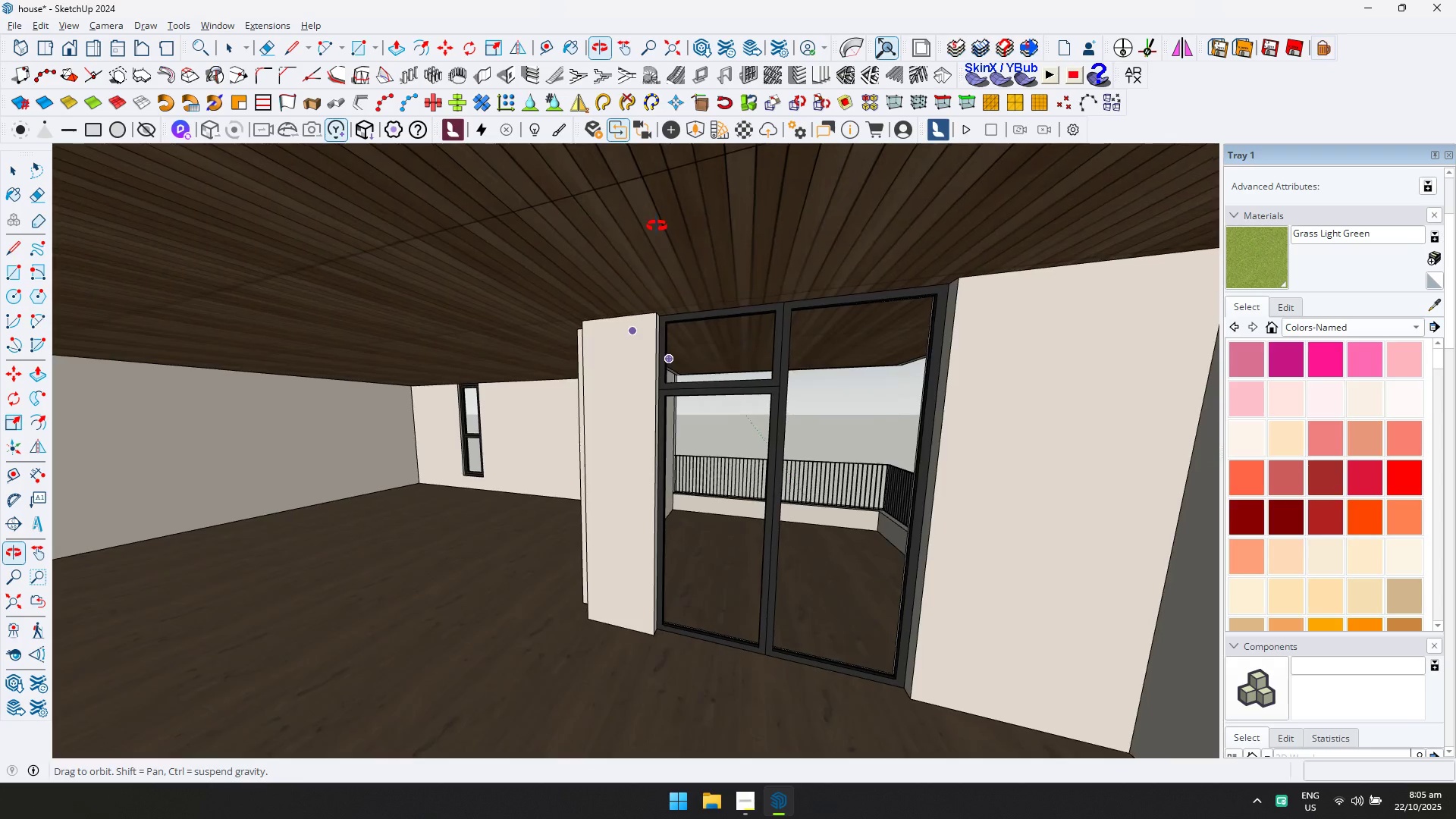 
hold_key(key=ShiftLeft, duration=0.35)
 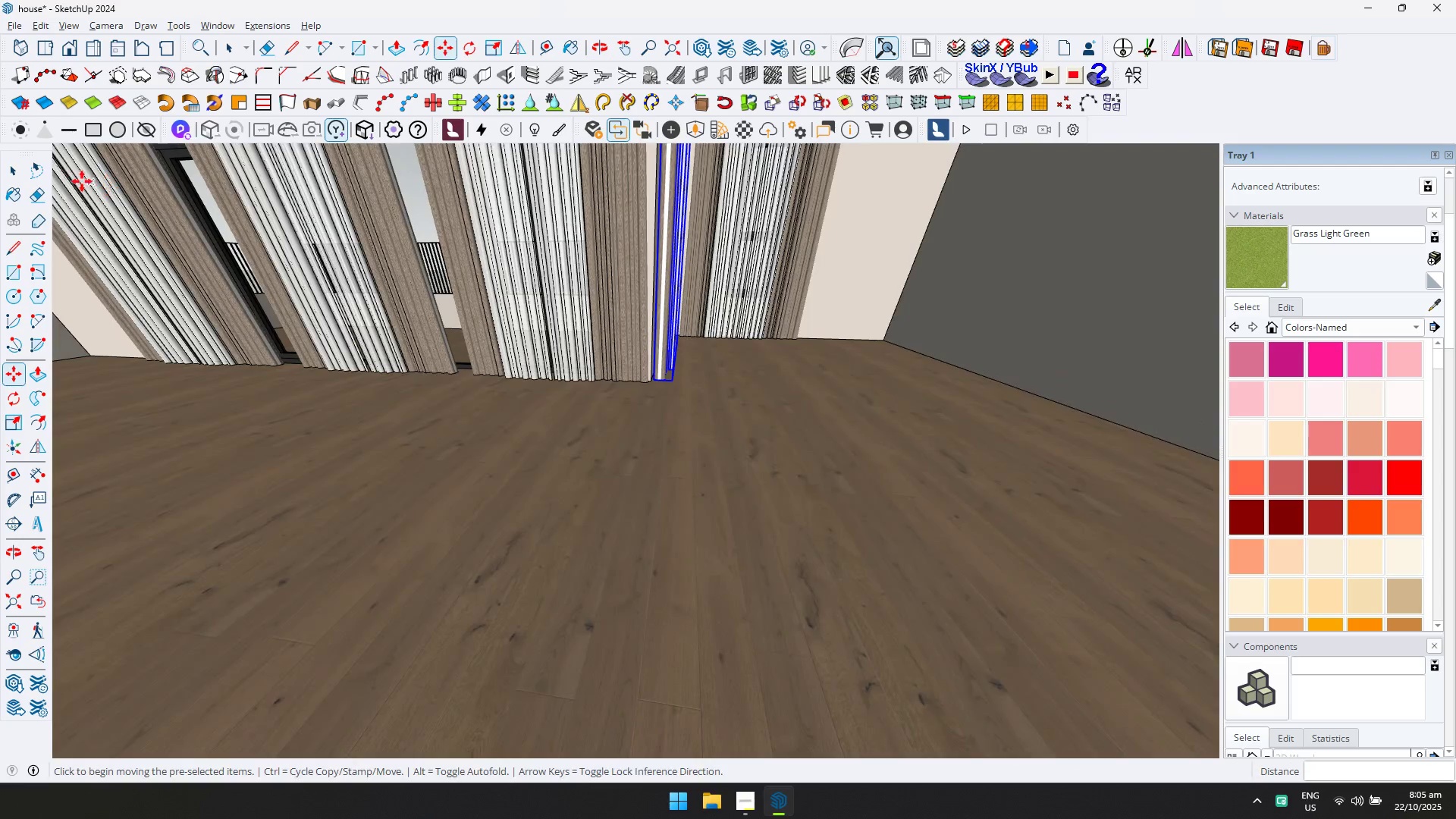 
left_click([12, 171])
 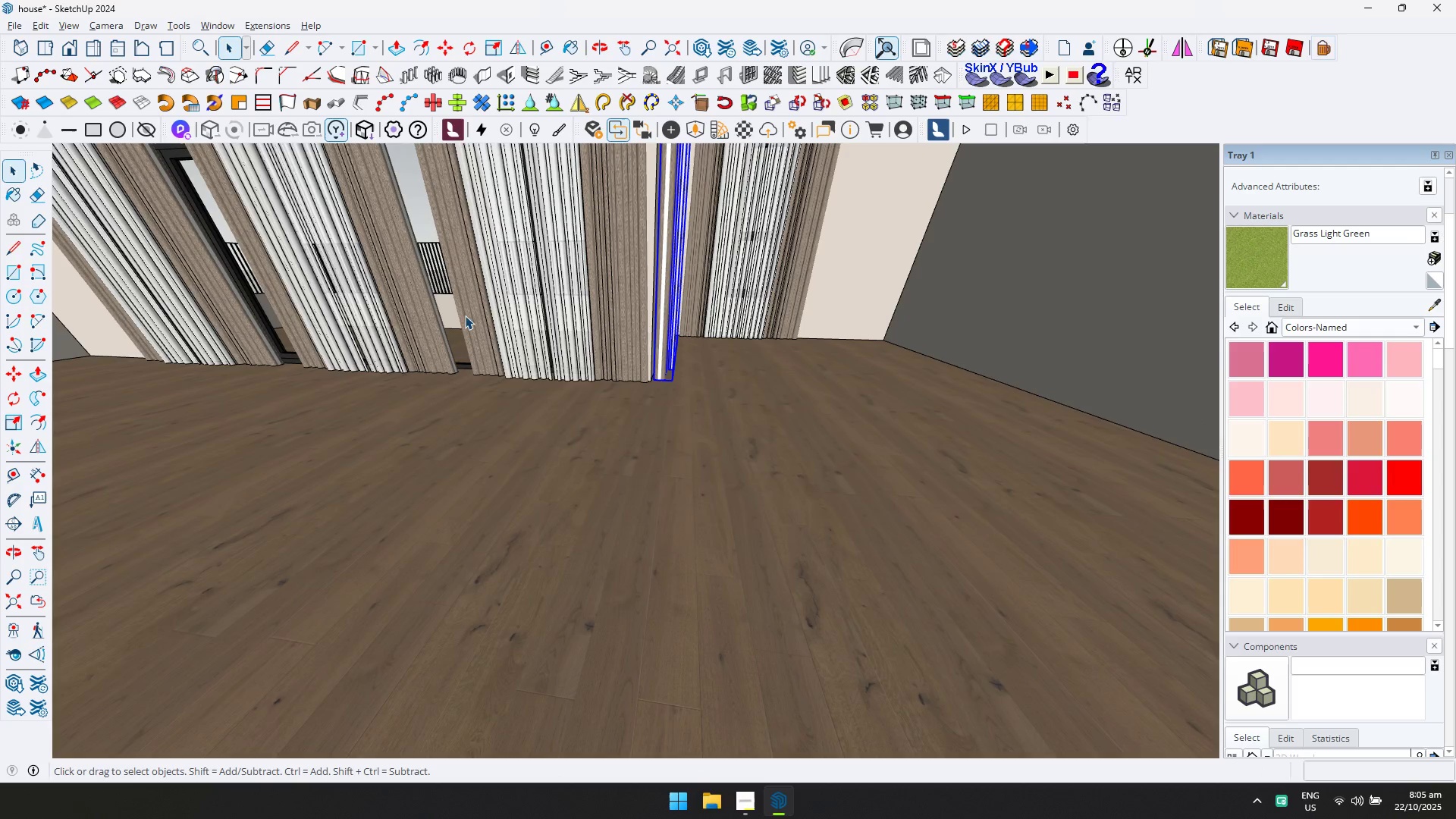 
left_click([486, 322])
 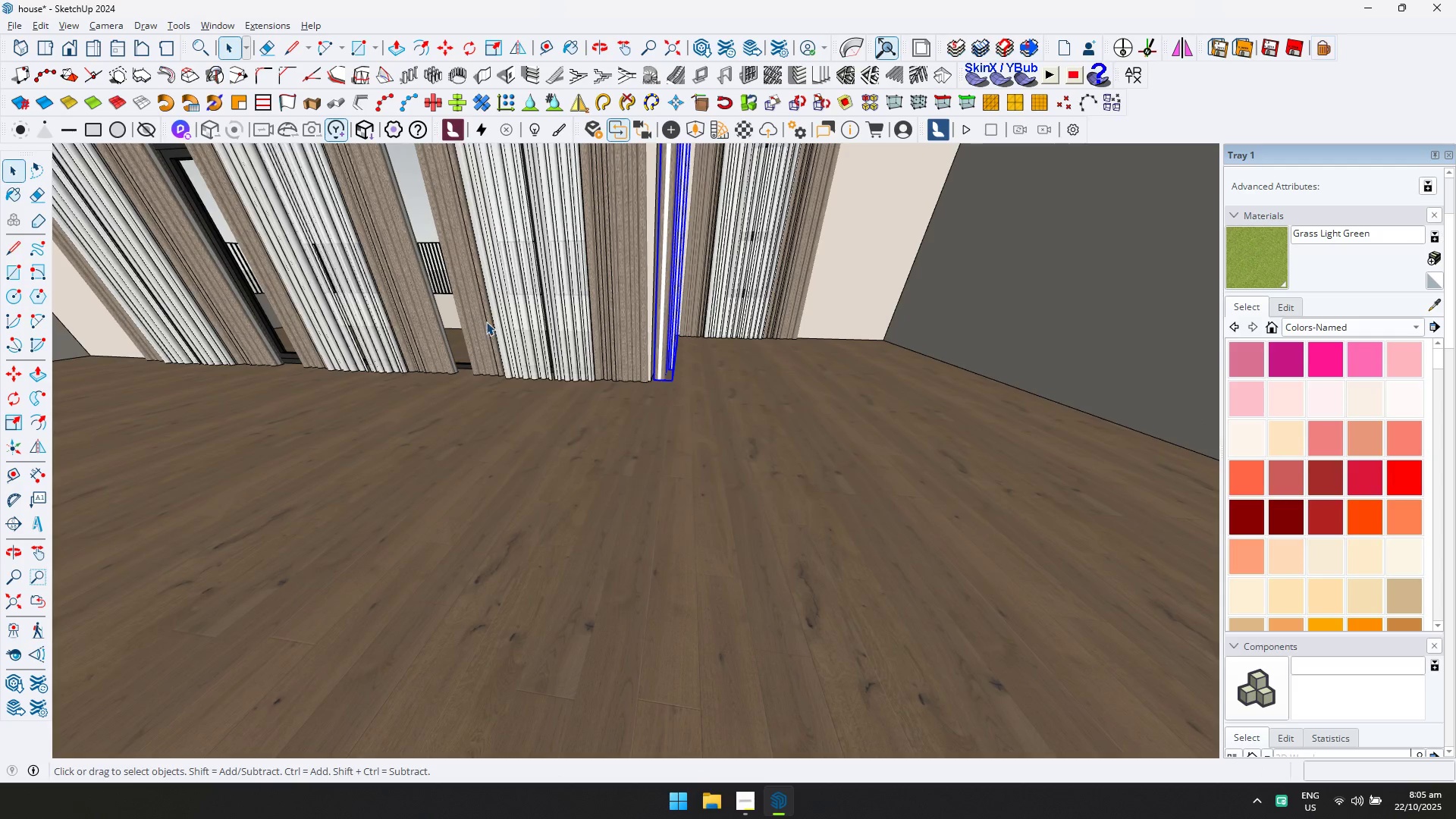 
key(Control+ControlLeft)
 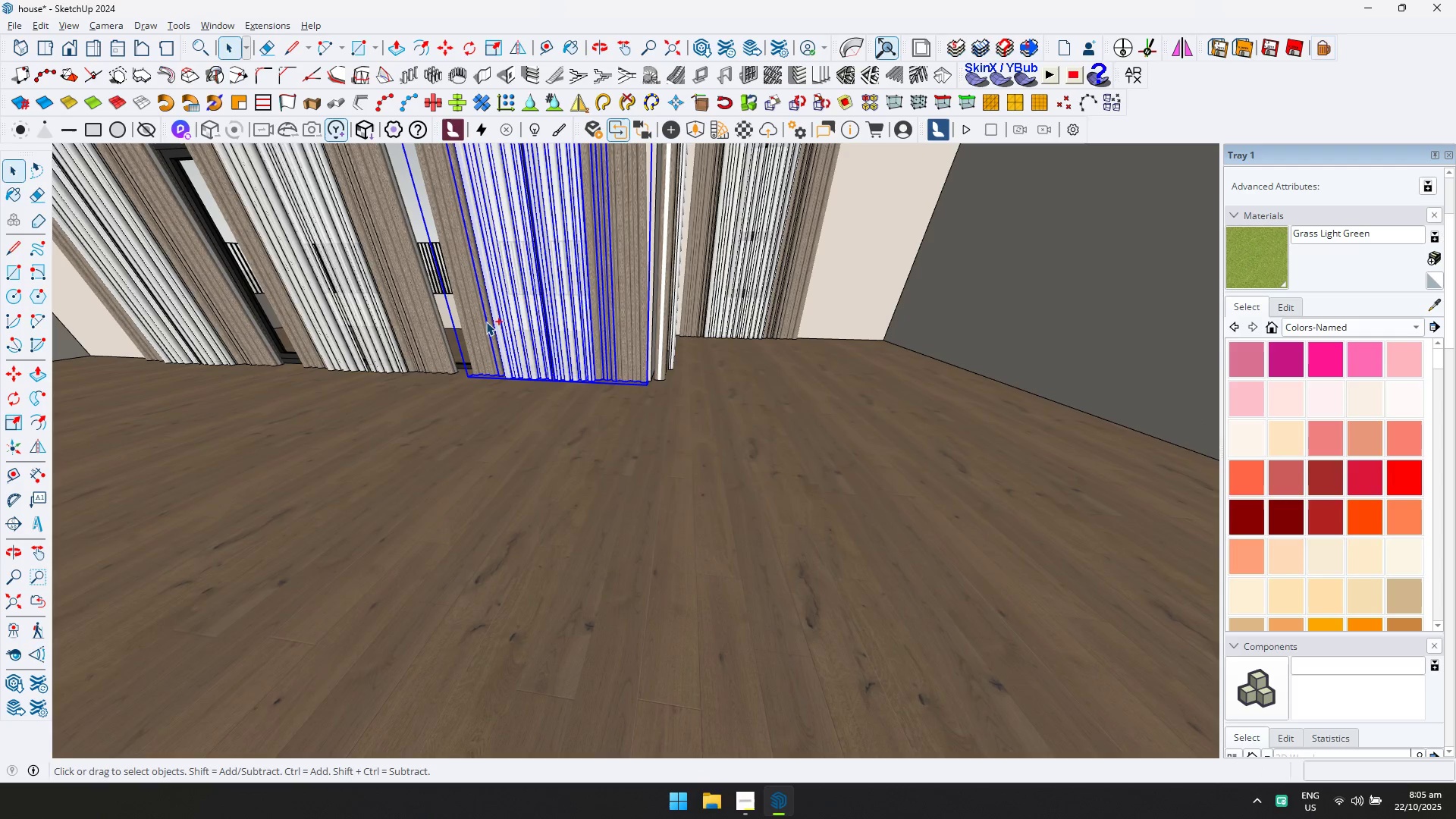 
key(Control+C)
 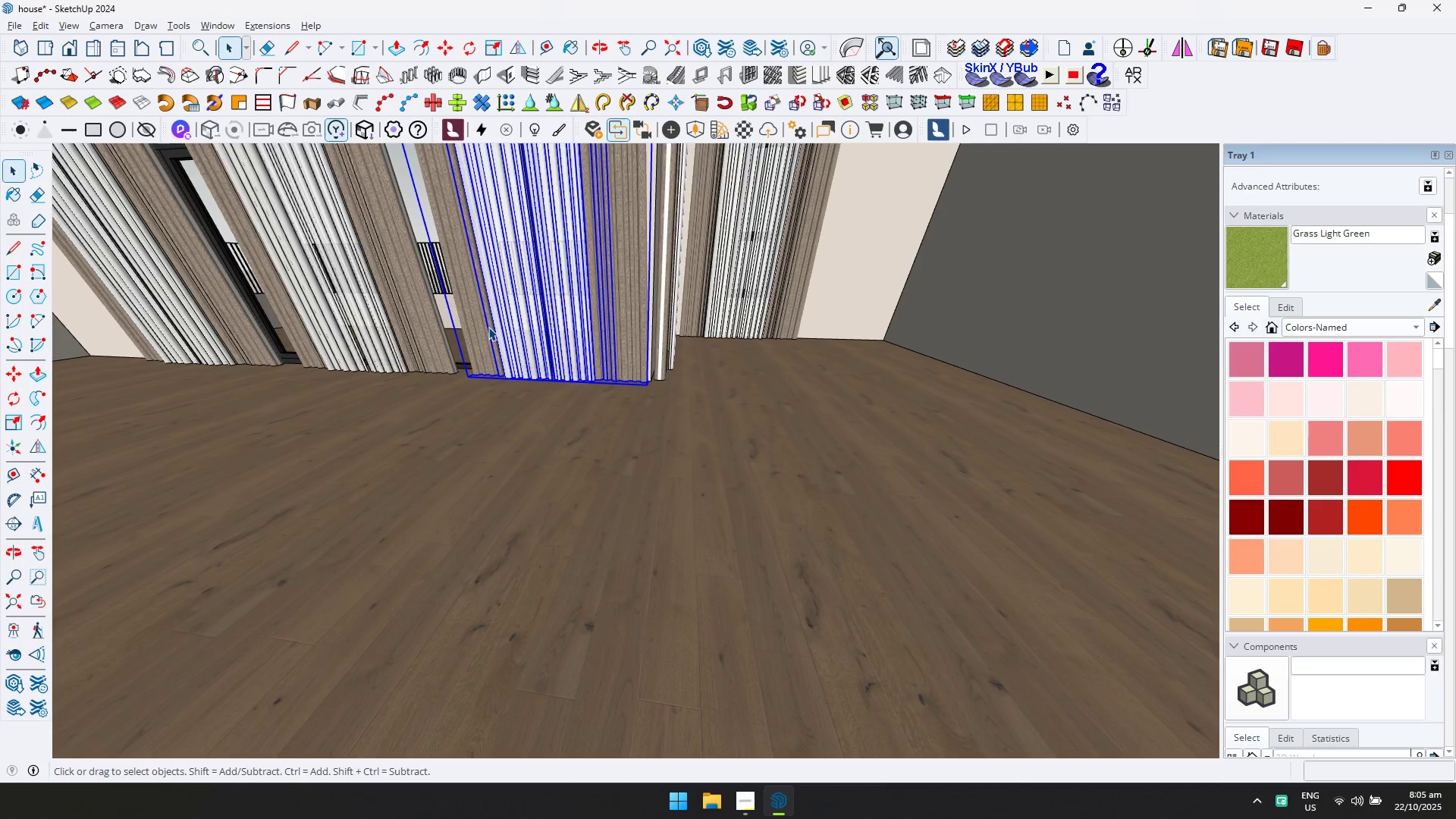 
scroll: coordinate [487, 403], scroll_direction: down, amount: 4.0
 